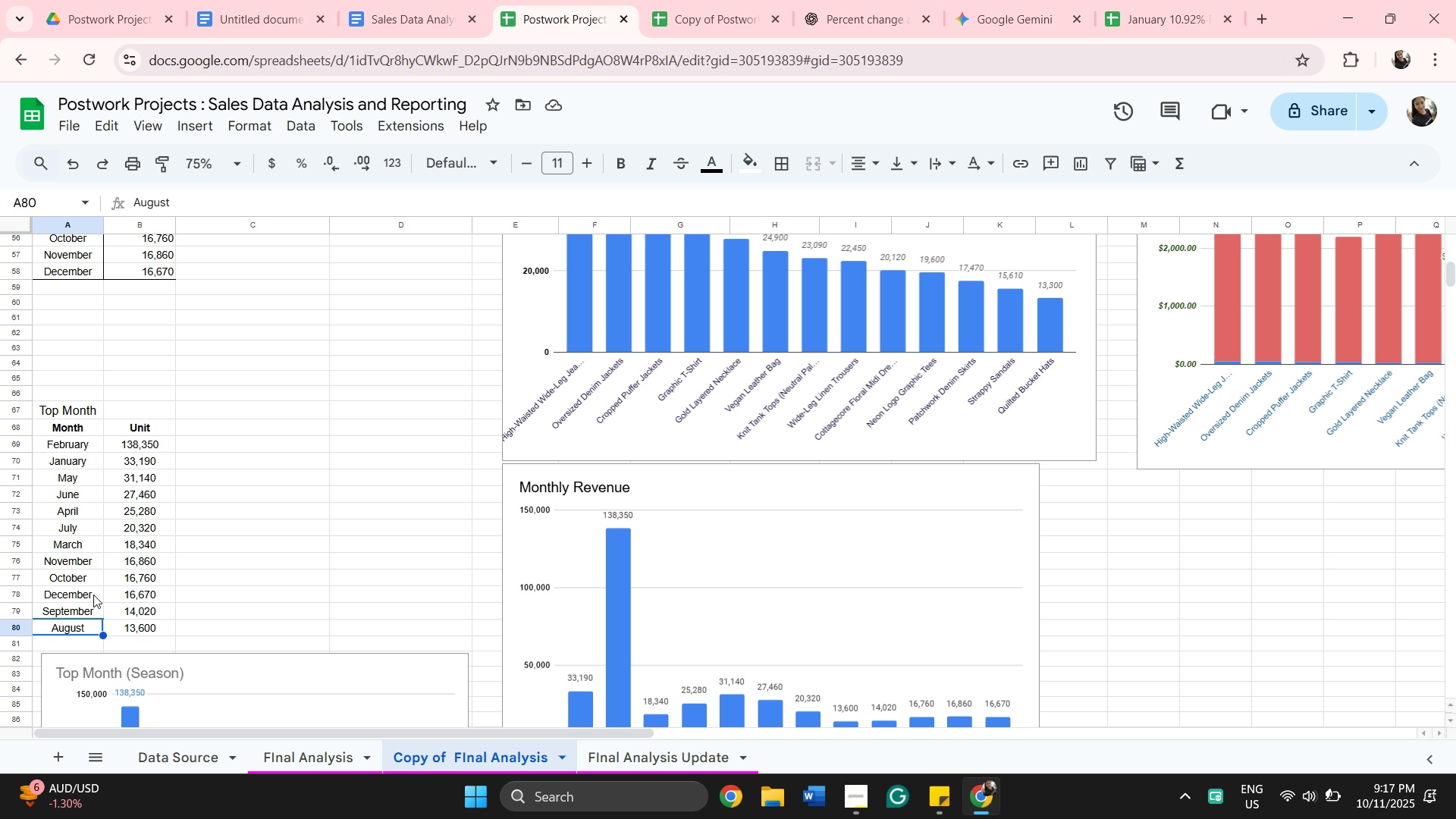 
left_click_drag(start_coordinate=[397, 22], to_coordinate=[400, 10])
 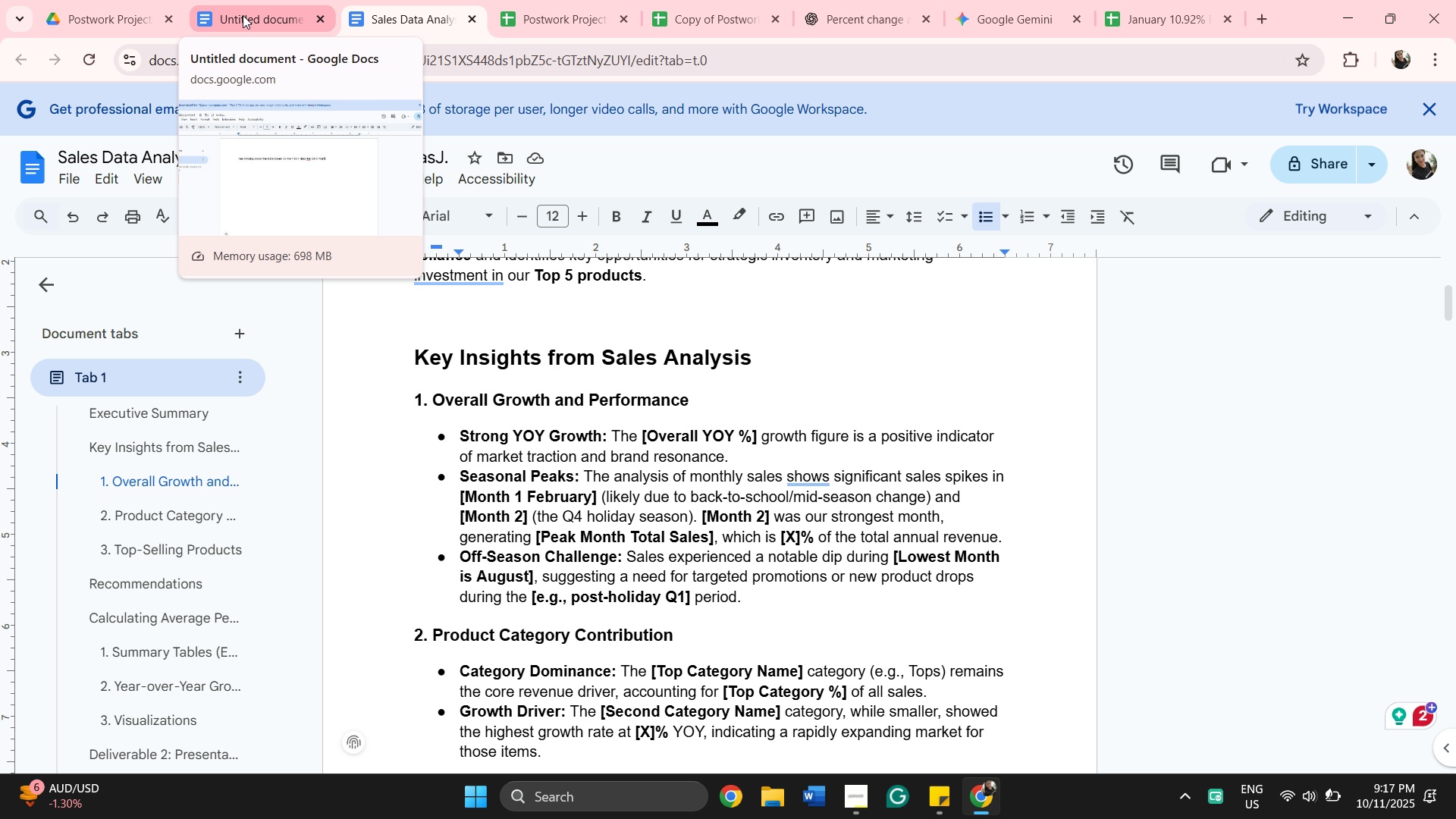 
left_click([243, 14])
 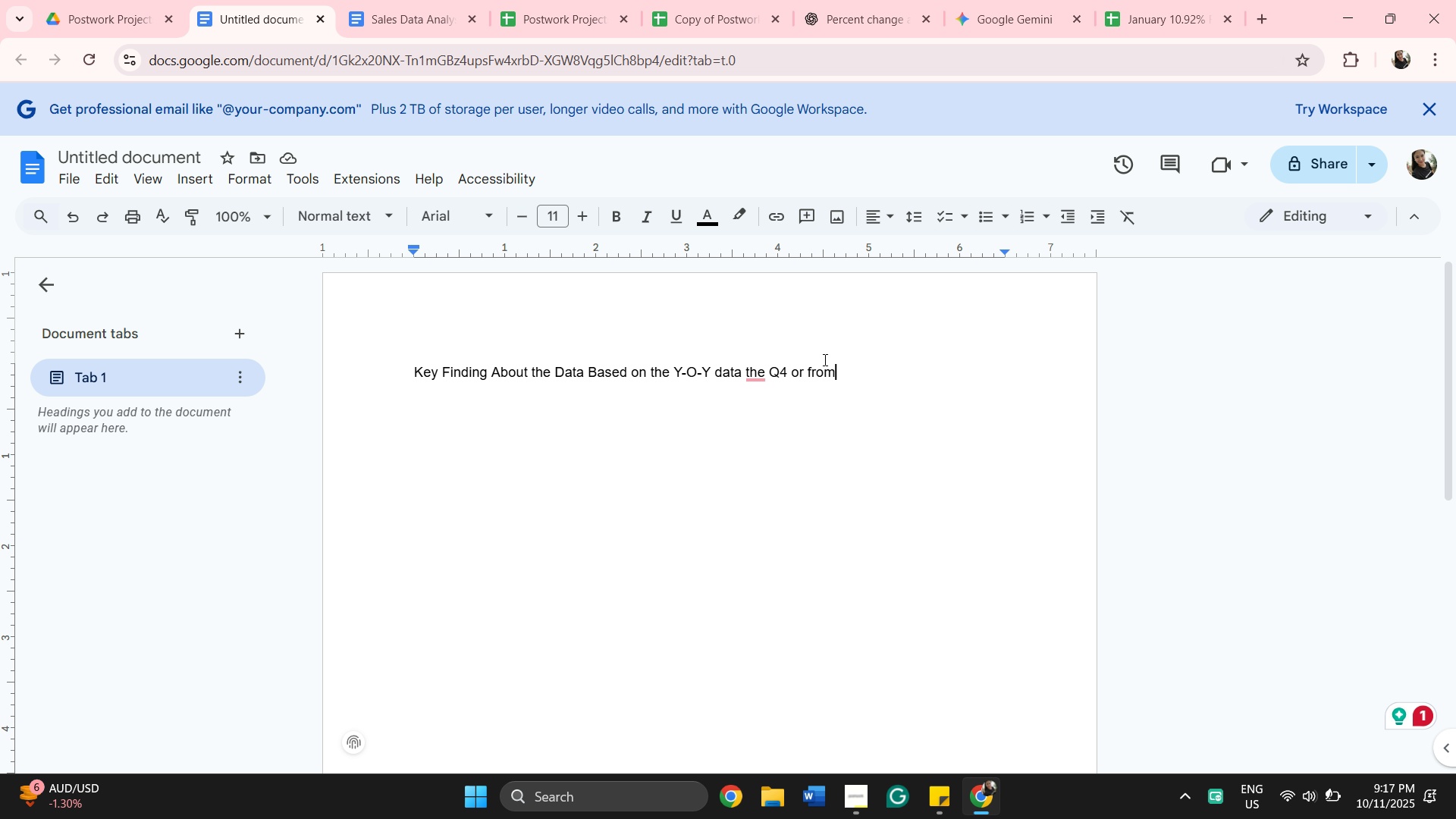 
key(Backspace)
 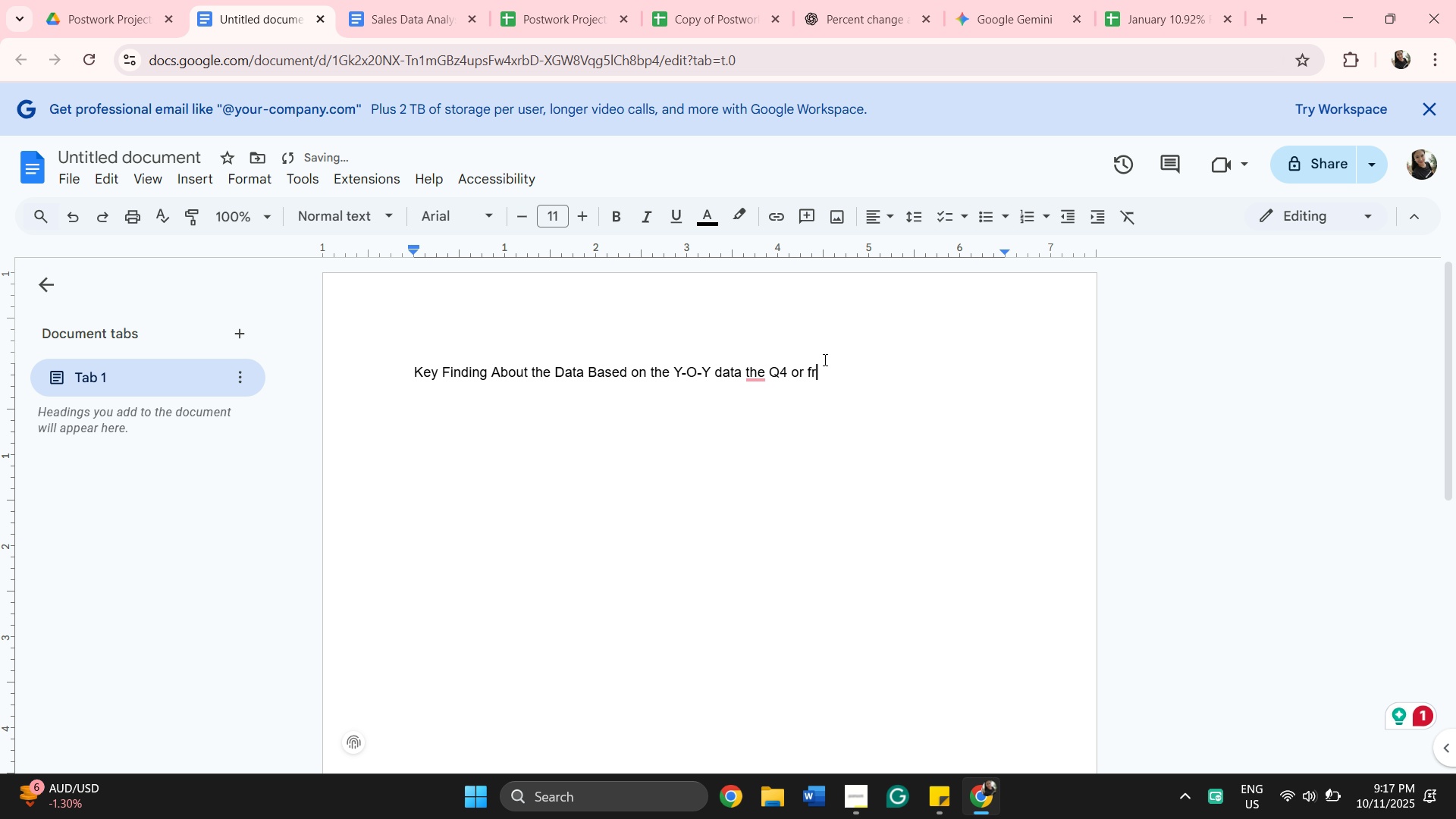 
key(Backspace)
 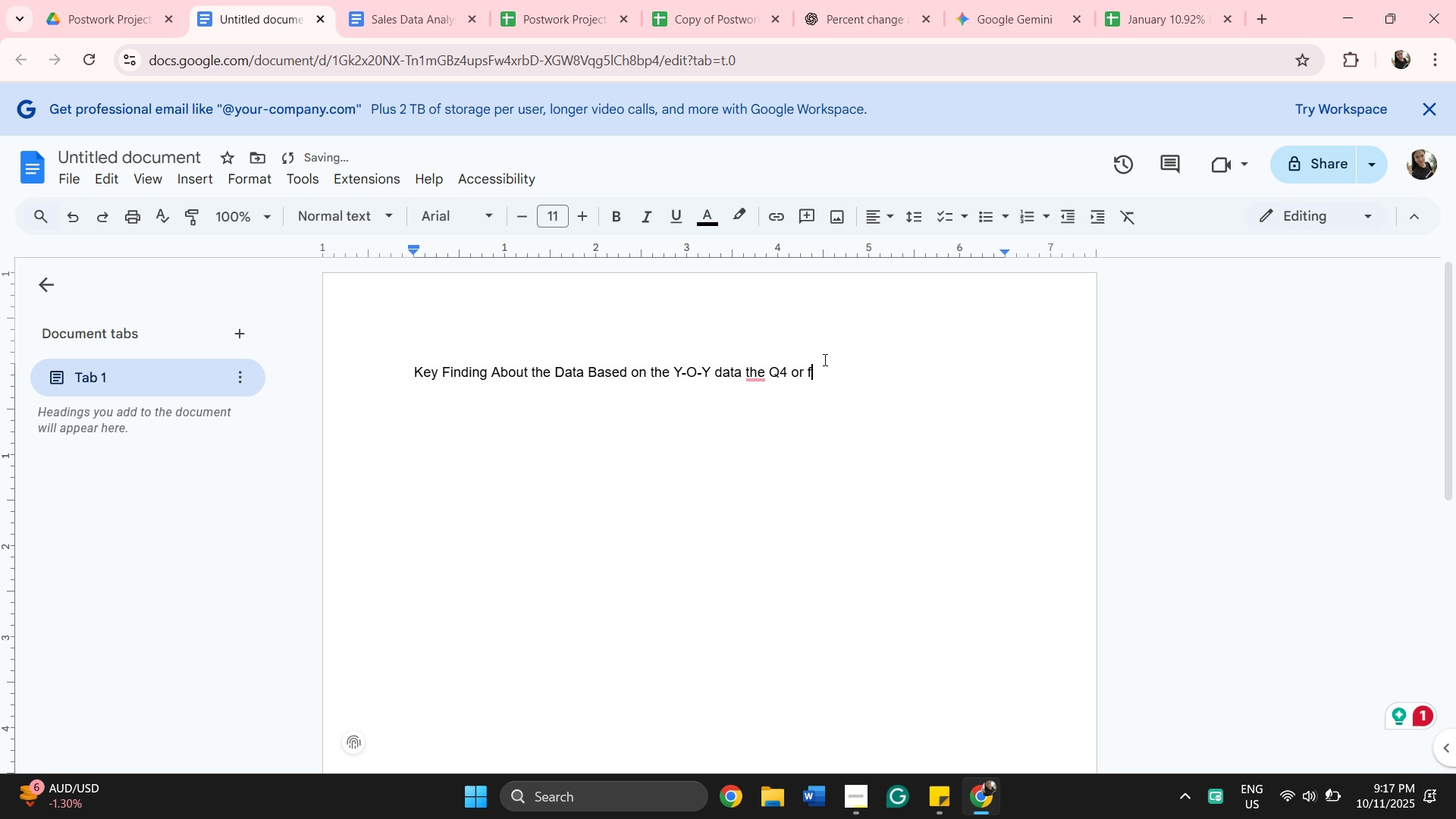 
key(Backspace)
 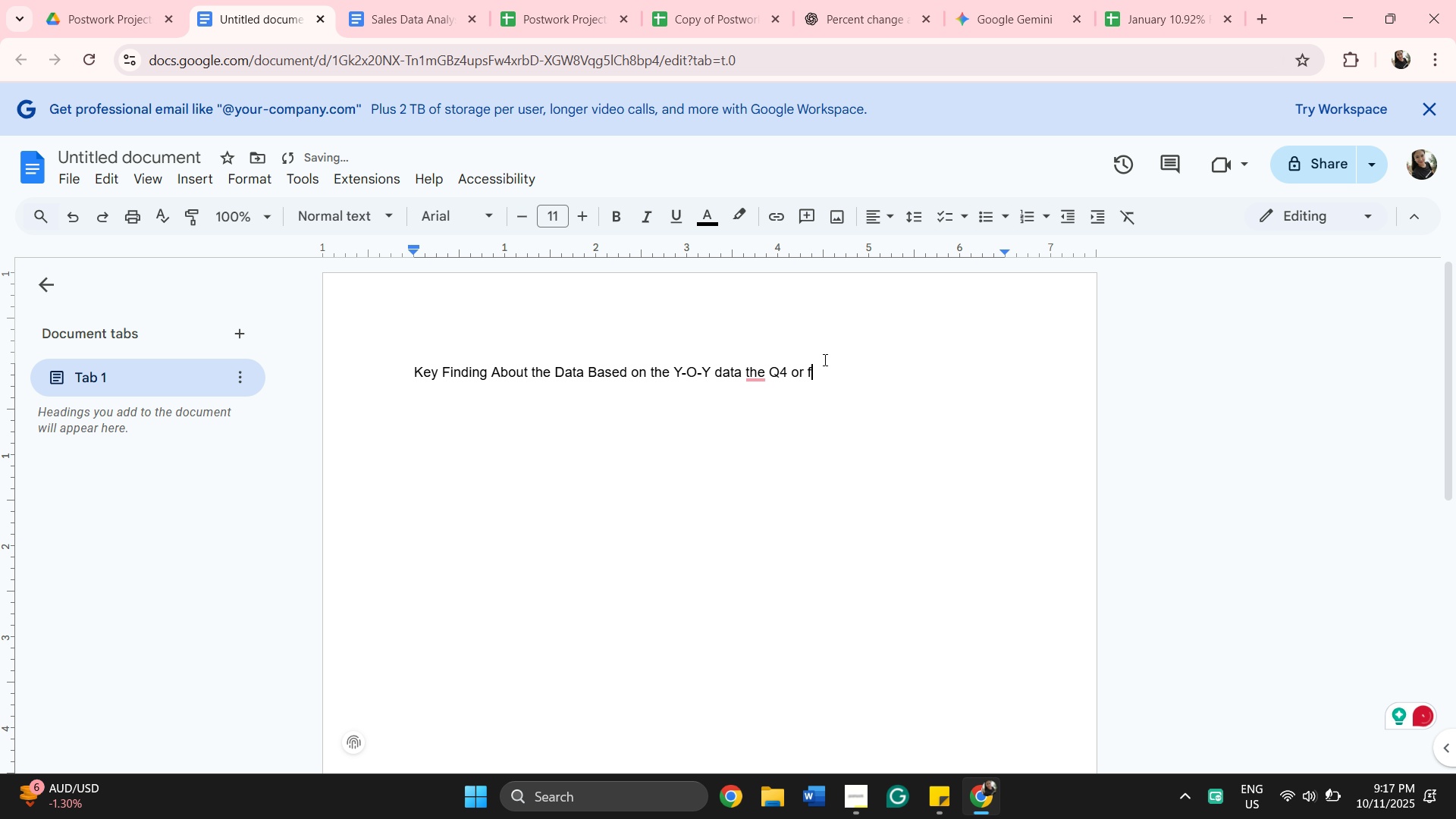 
key(Backspace)
 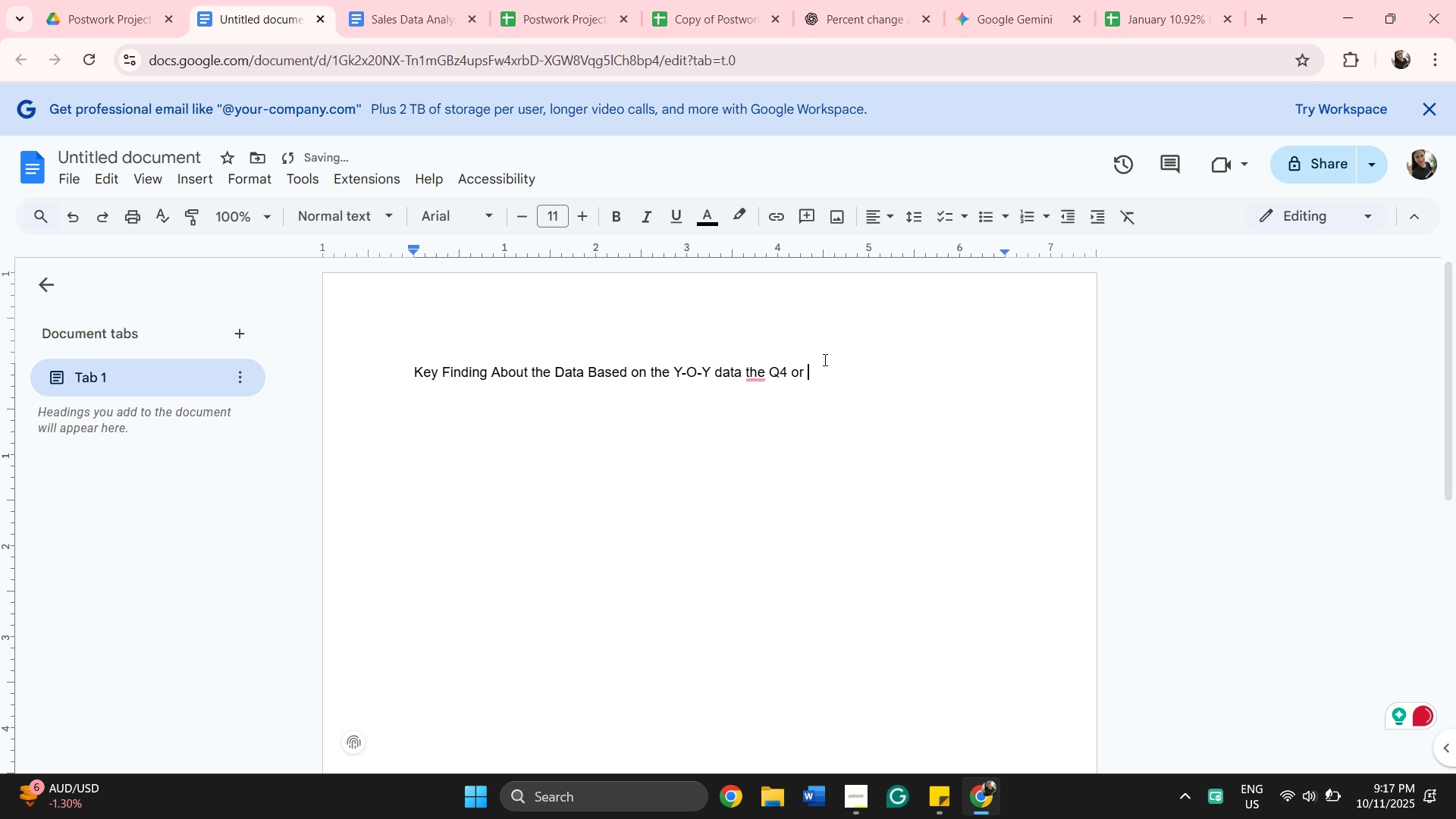 
key(Backspace)
 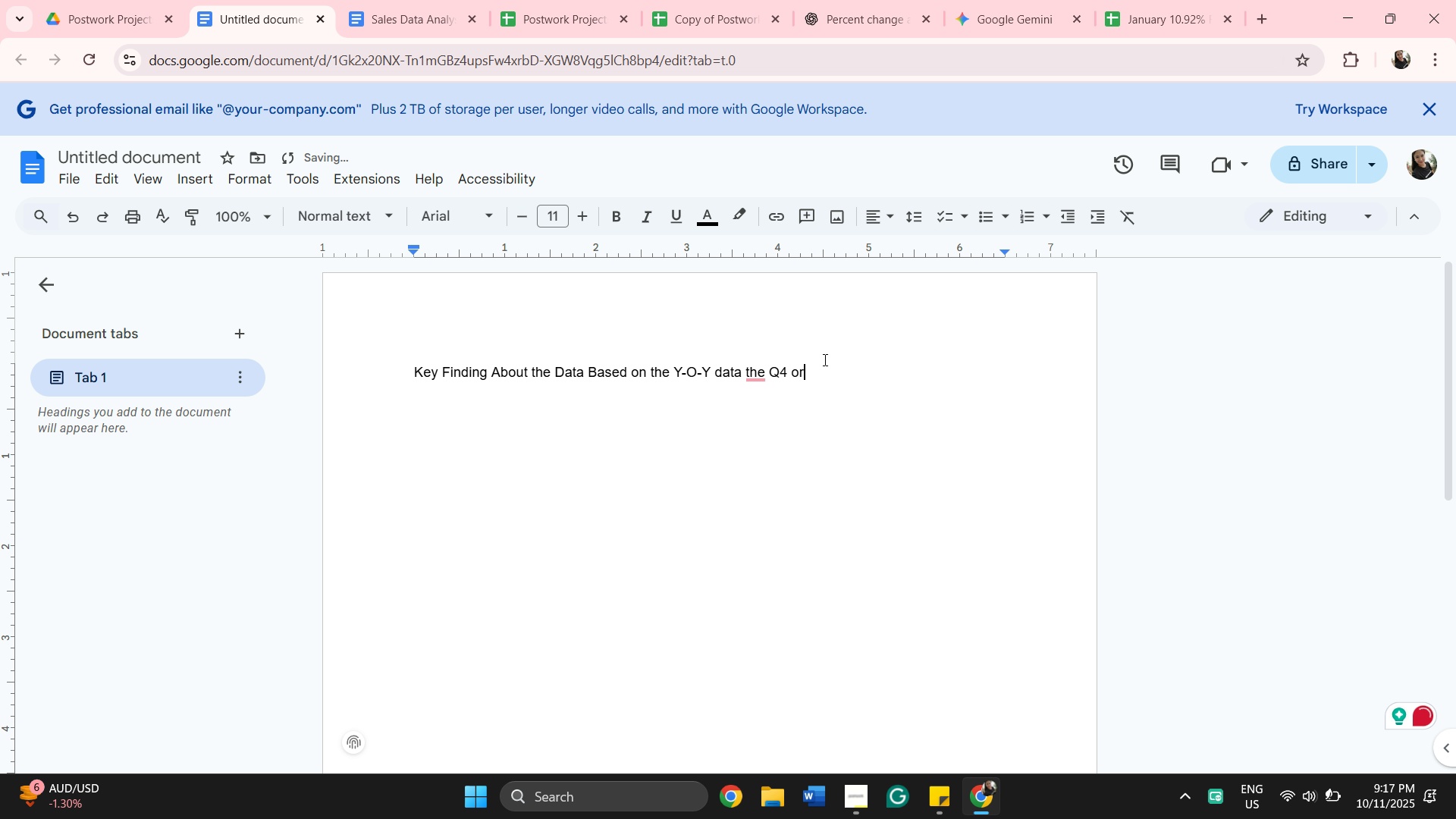 
key(Backspace)
 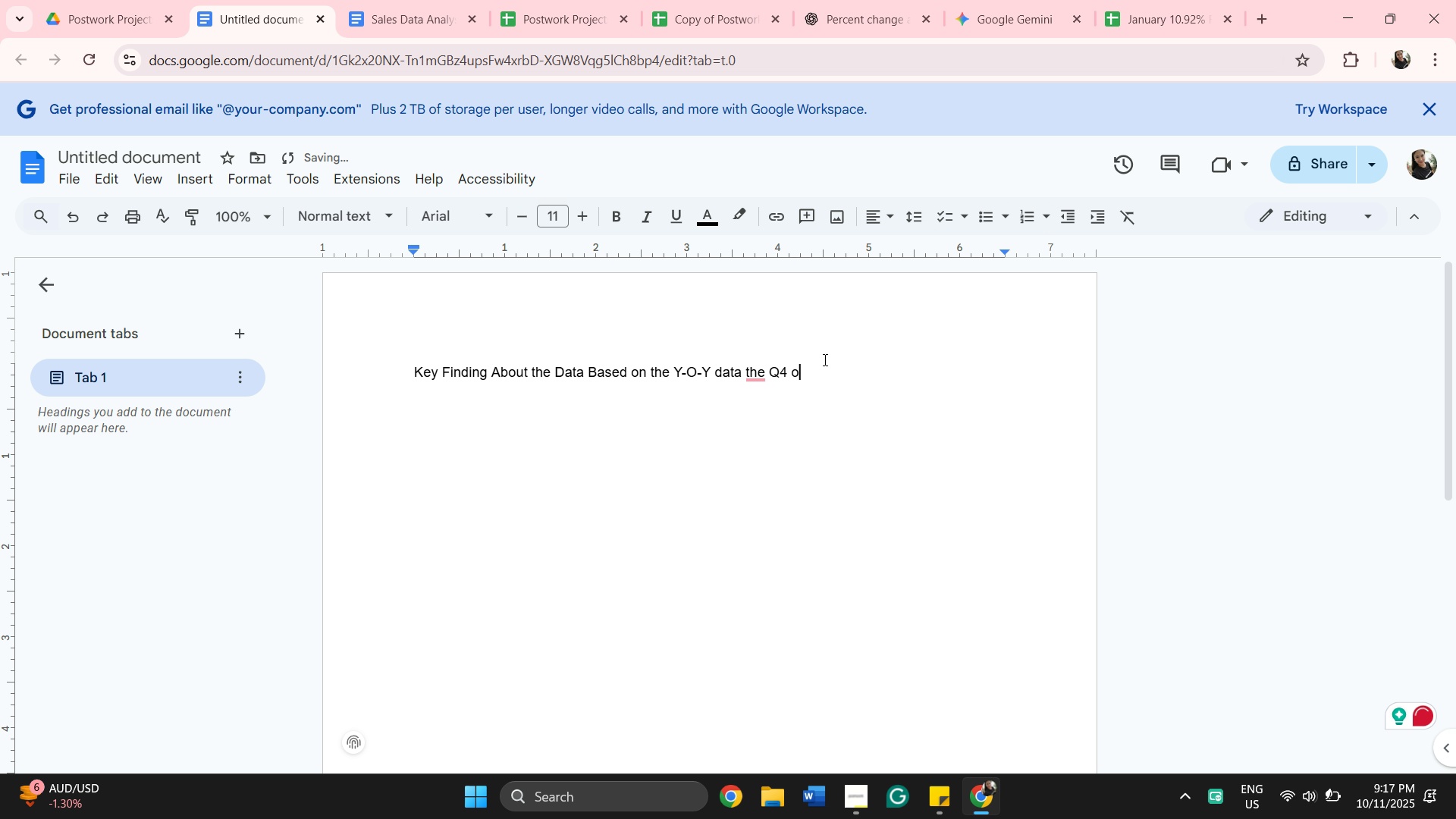 
key(Backspace)
 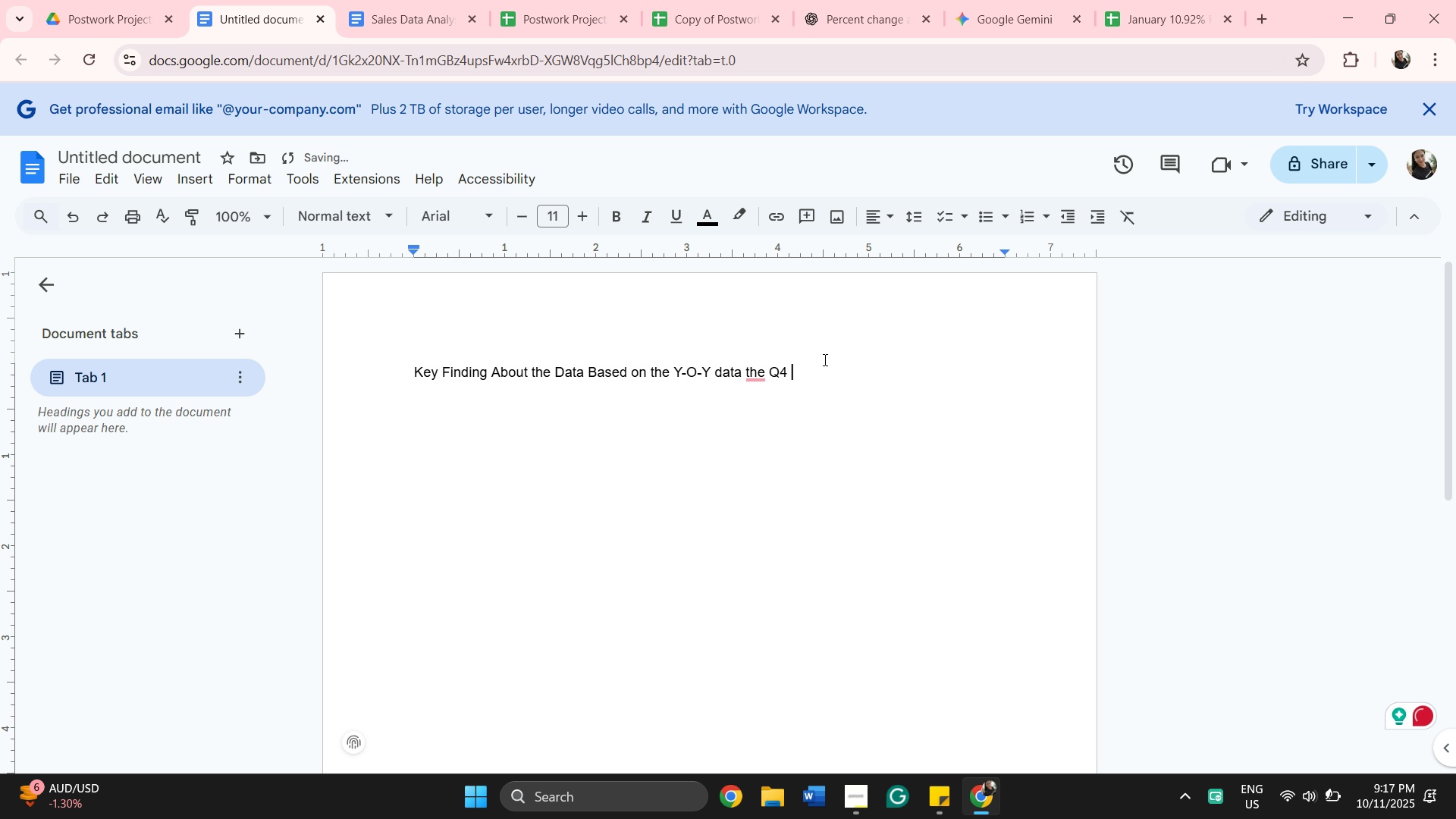 
key(Backspace)
 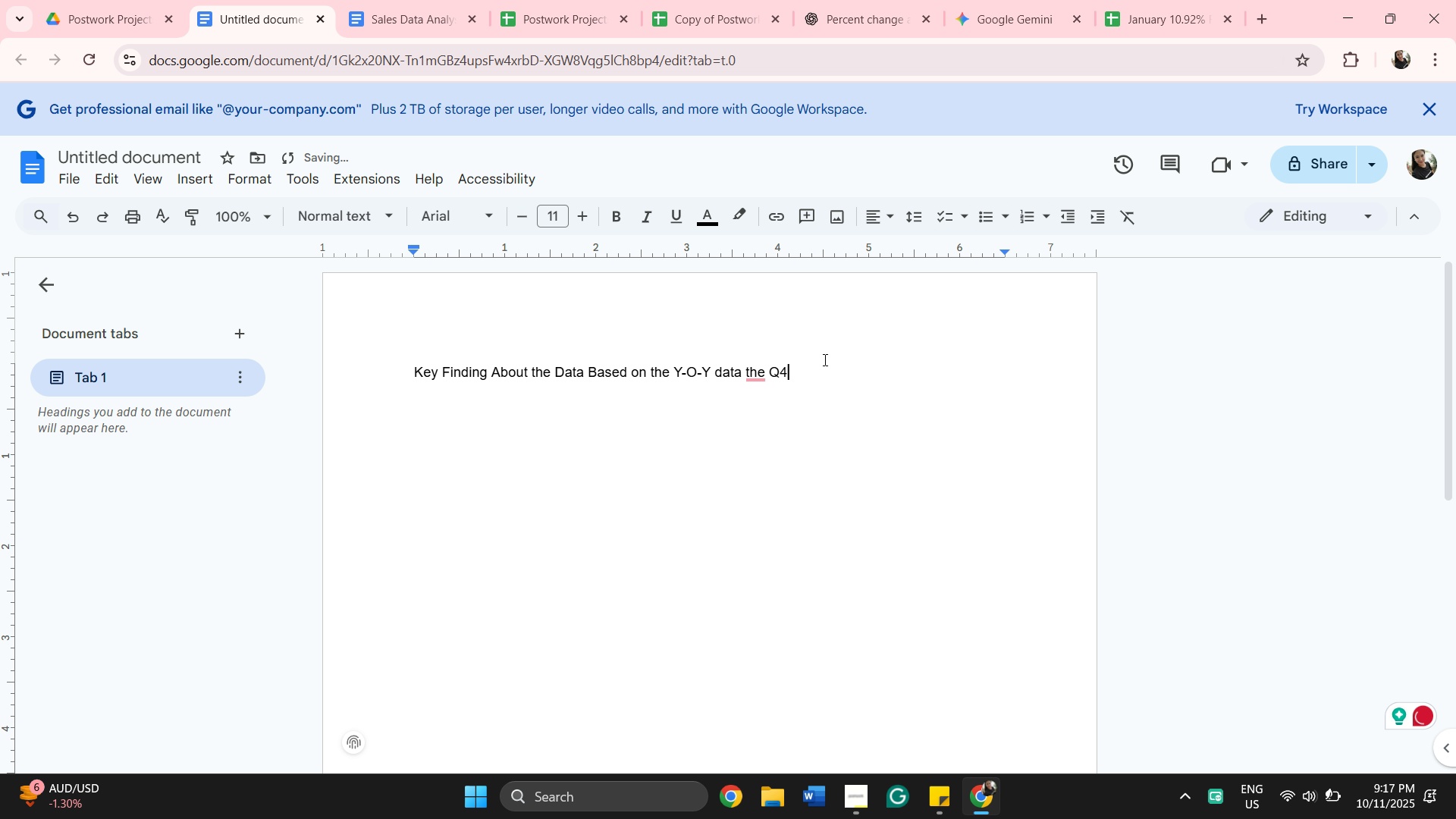 
key(Backspace)
 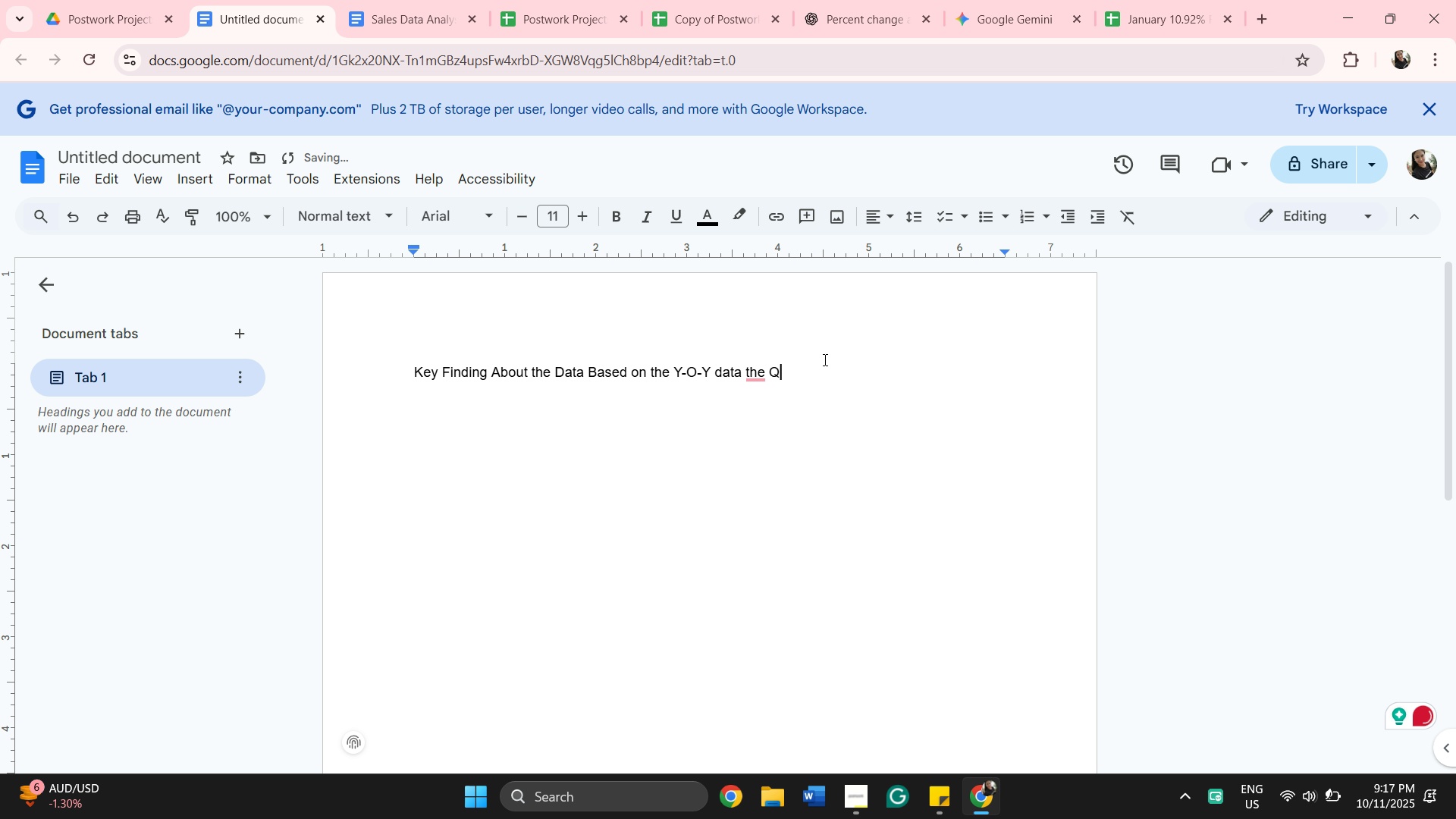 
key(Backspace)
 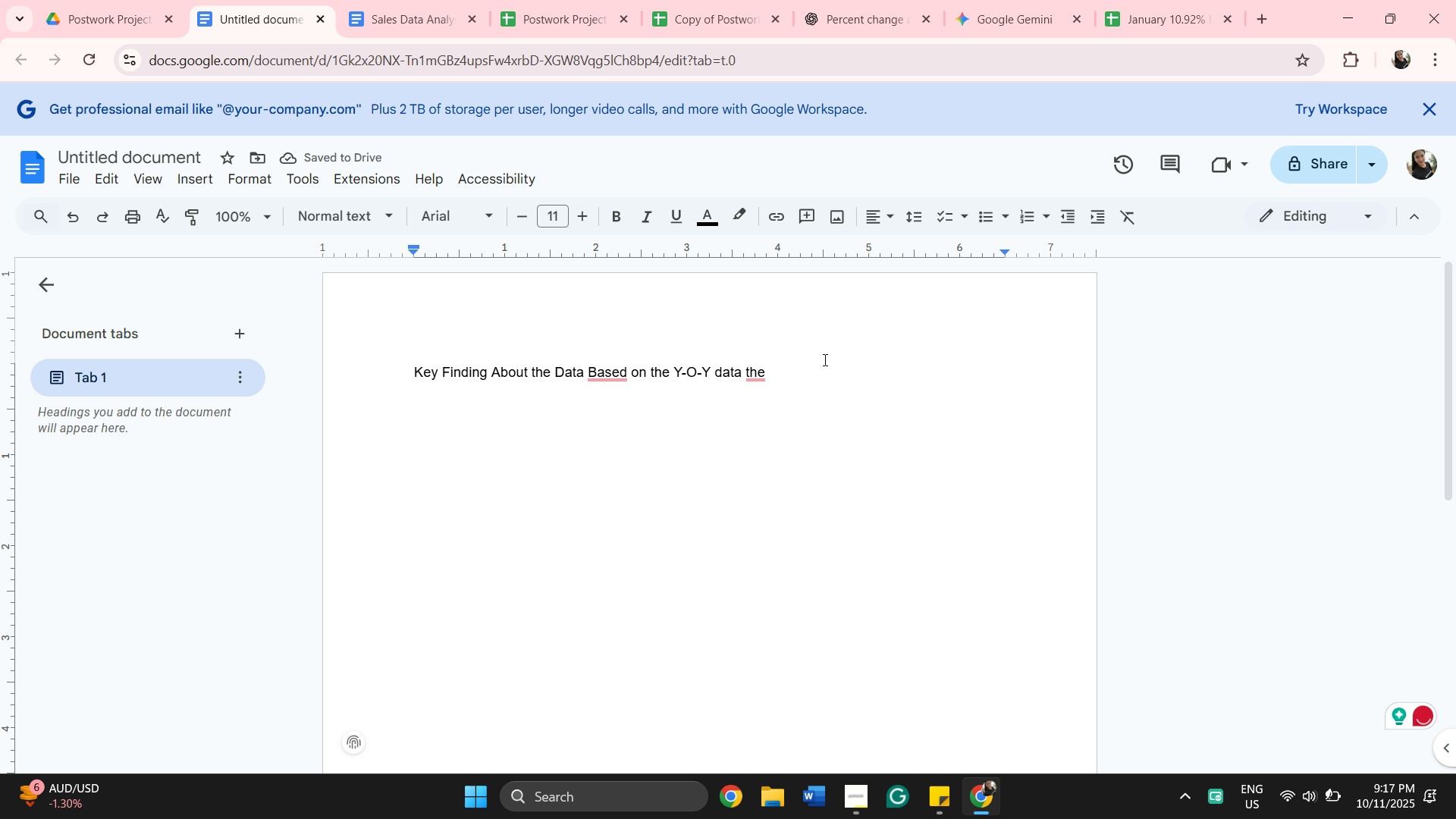 
wait(6.0)
 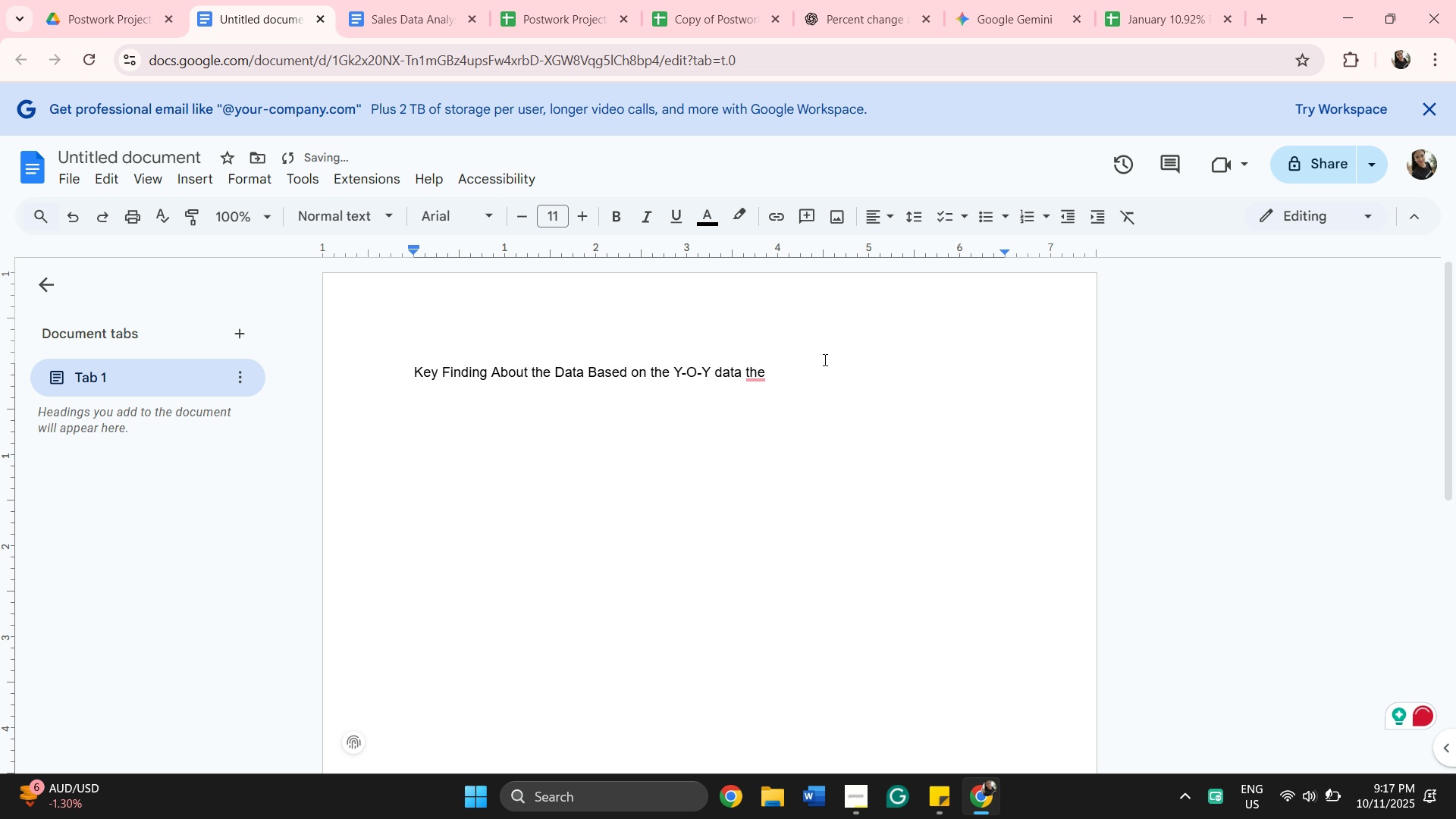 
key(Backspace)
key(Backspace)
key(Backspace)
key(Backspace)
key(Backspace)
type(. Month )
key(Backspace)
key(Backspace)
key(Backspace)
key(Backspace)
key(Backspace)
key(Backspace)
 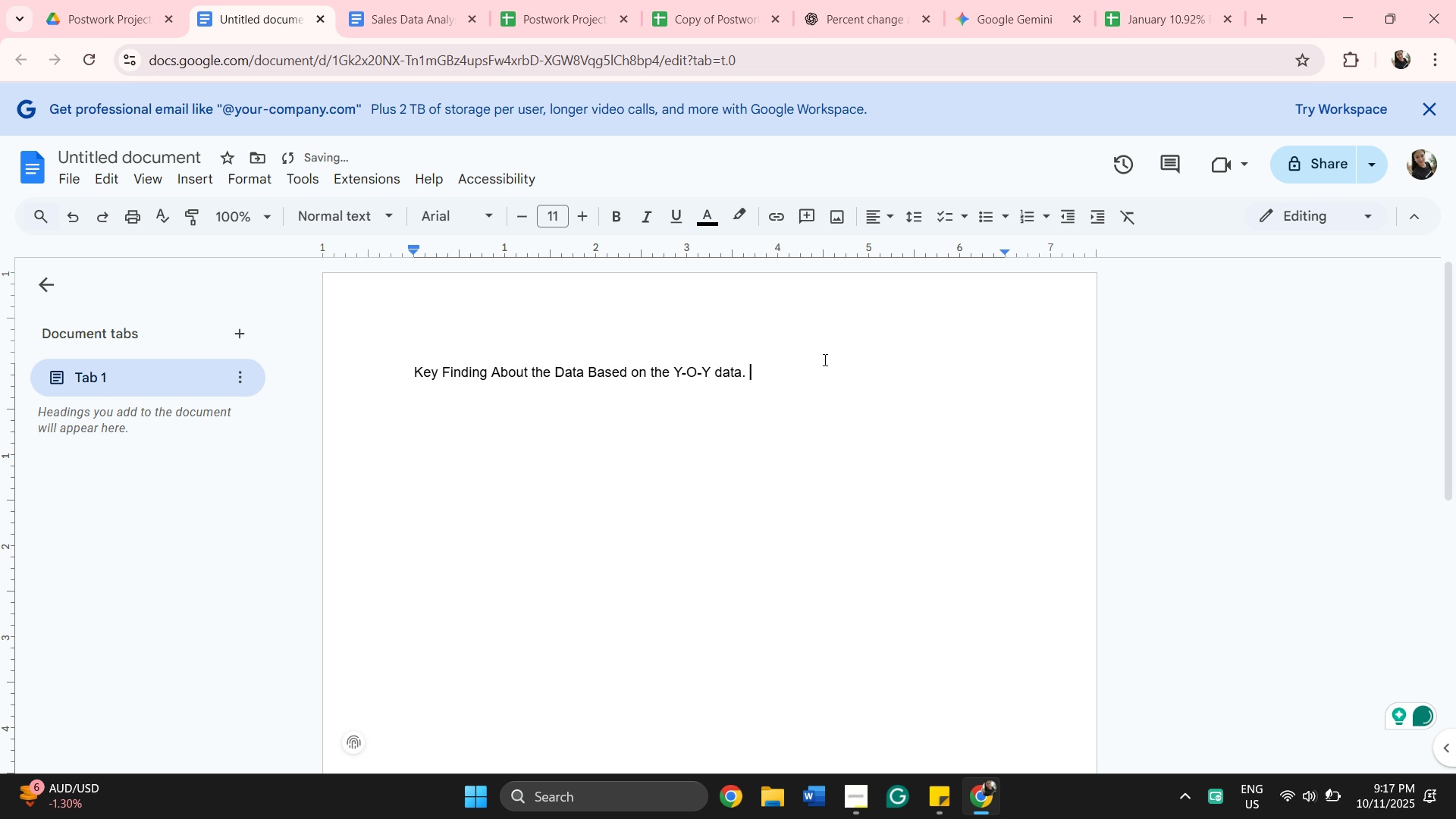 
wait(6.68)
 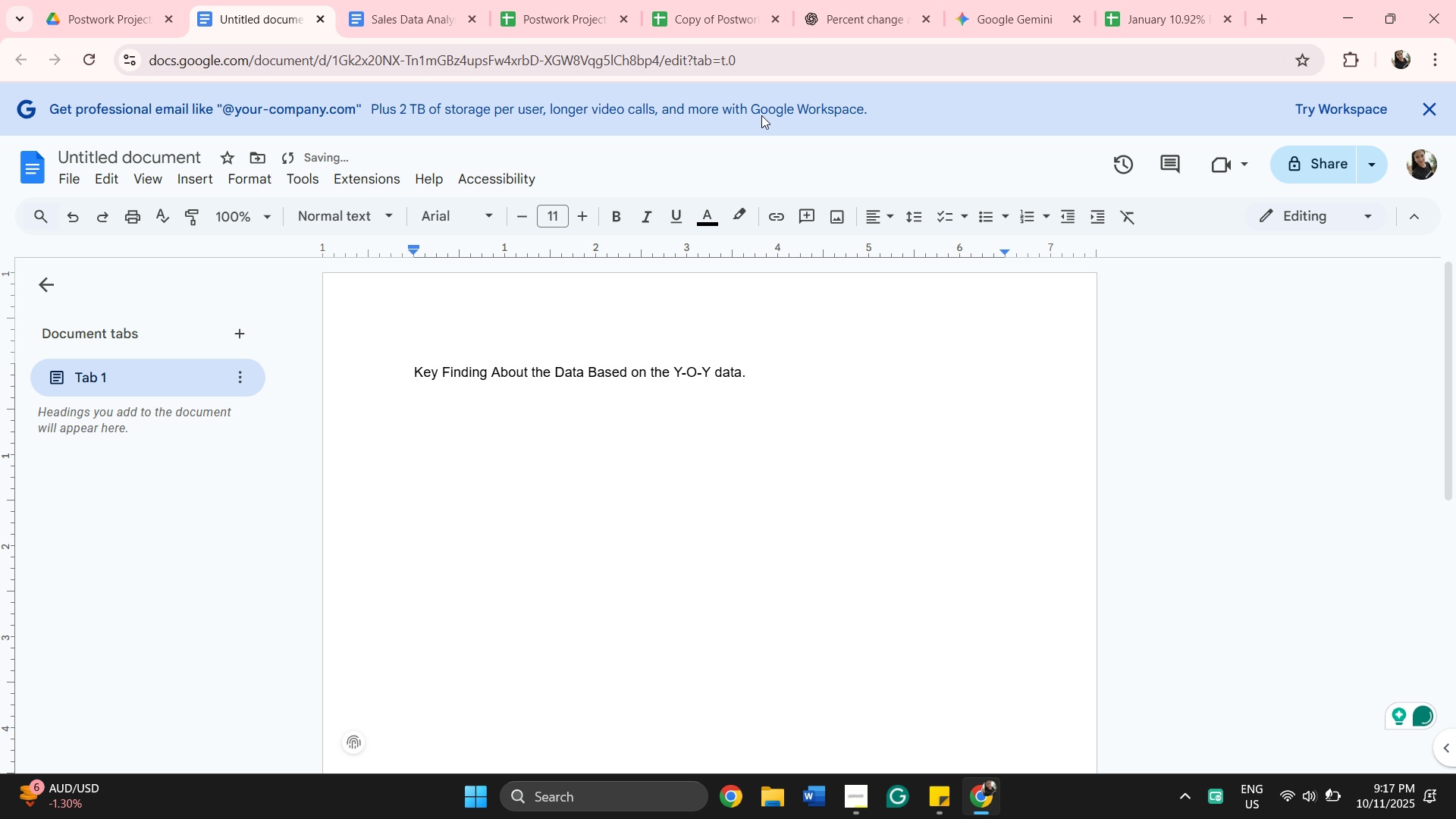 
left_click([575, 17])
 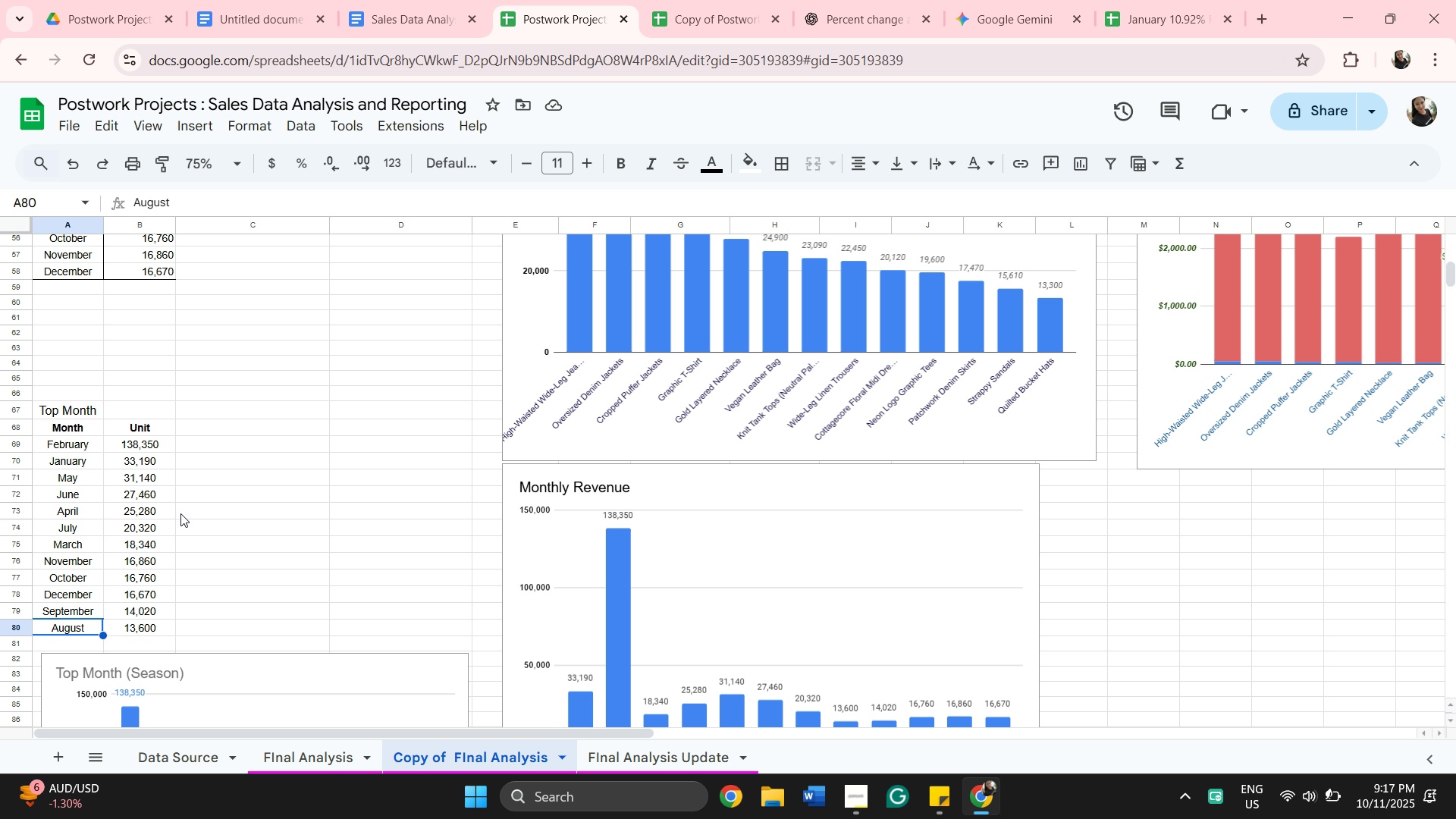 
scroll: coordinate [172, 517], scroll_direction: down, amount: 3.0
 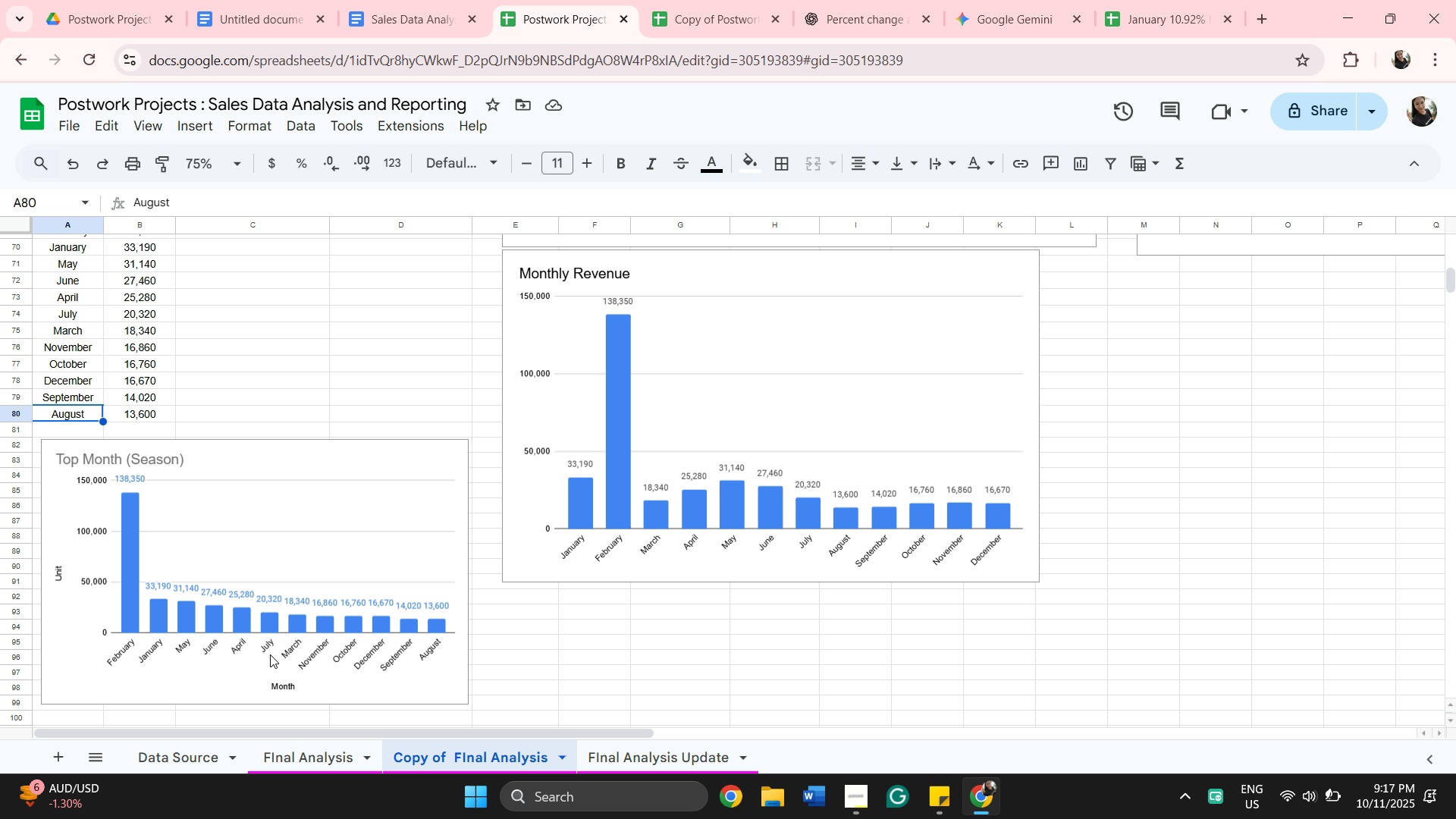 
scroll: coordinate [290, 607], scroll_direction: none, amount: 0.0
 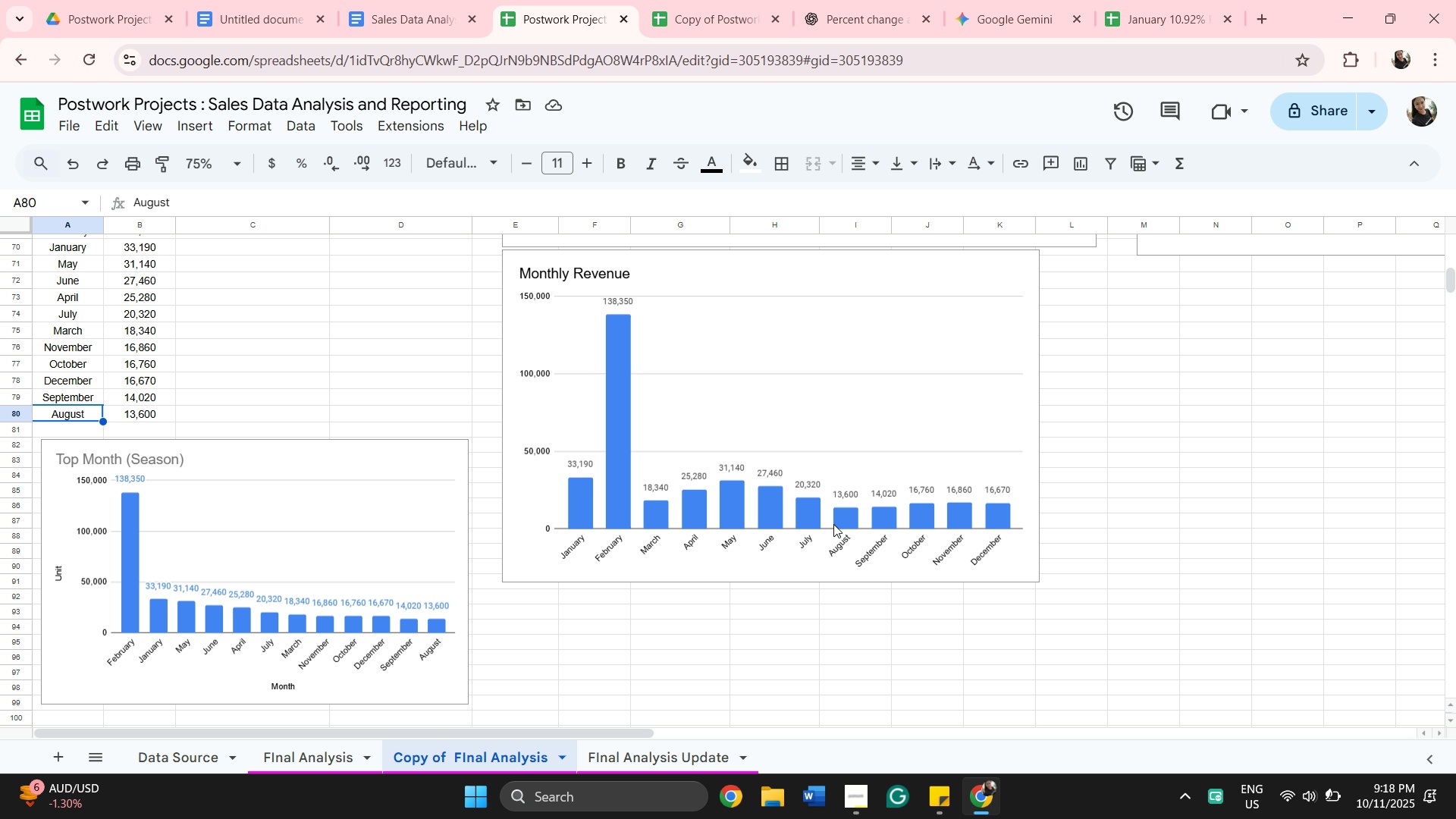 
wait(30.36)
 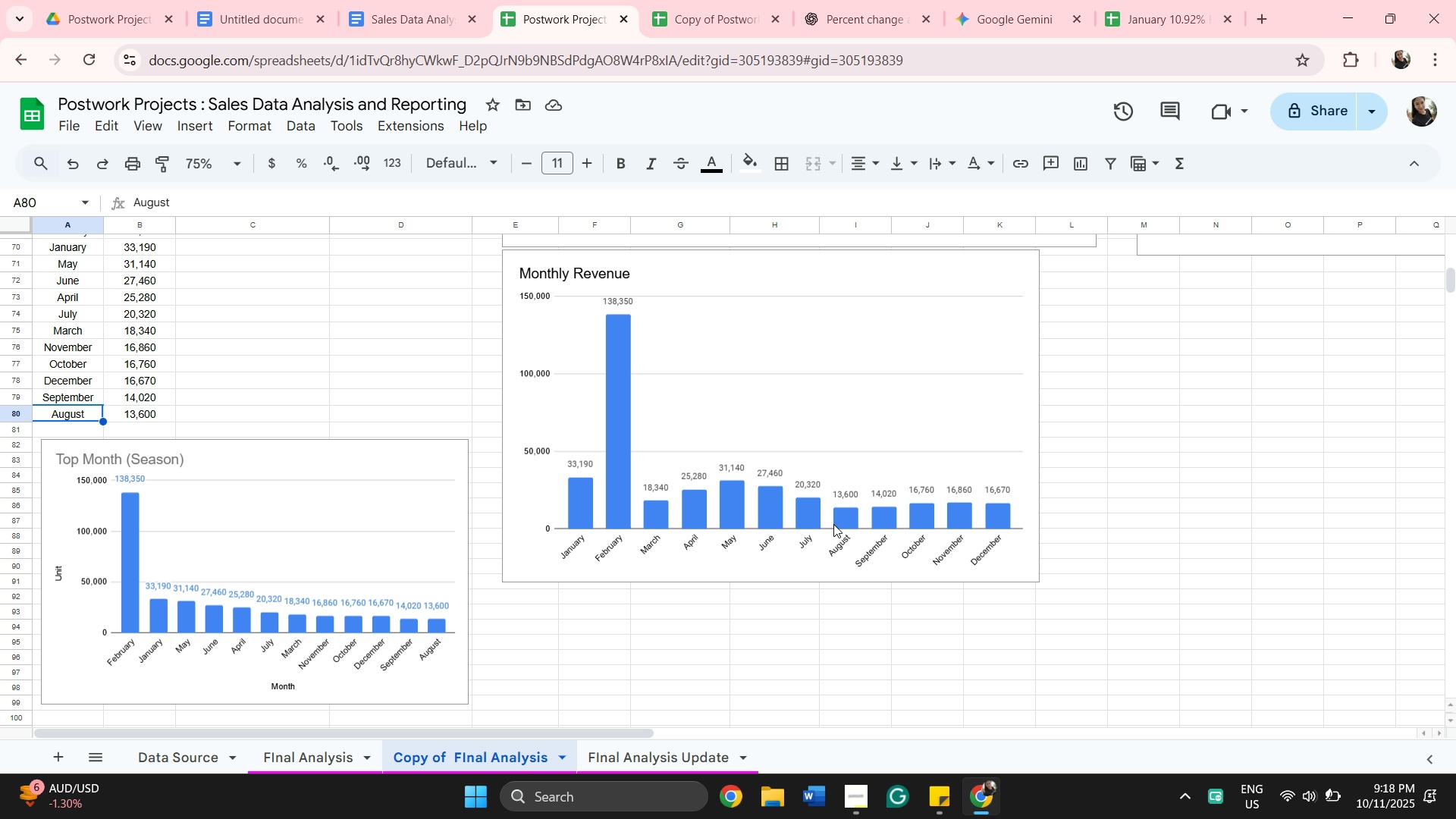 
left_click([275, 31])
 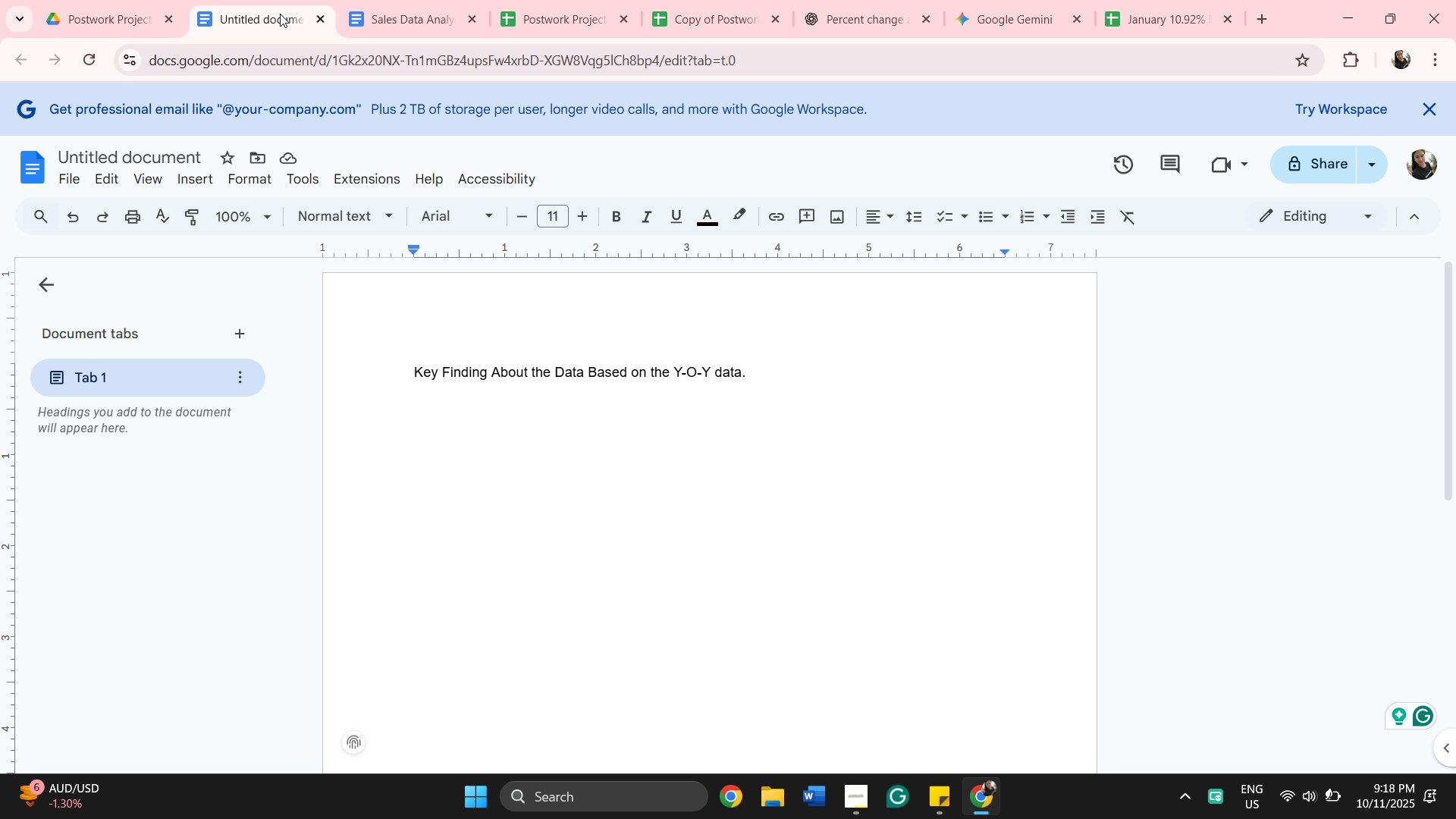 
left_click([280, 14])
 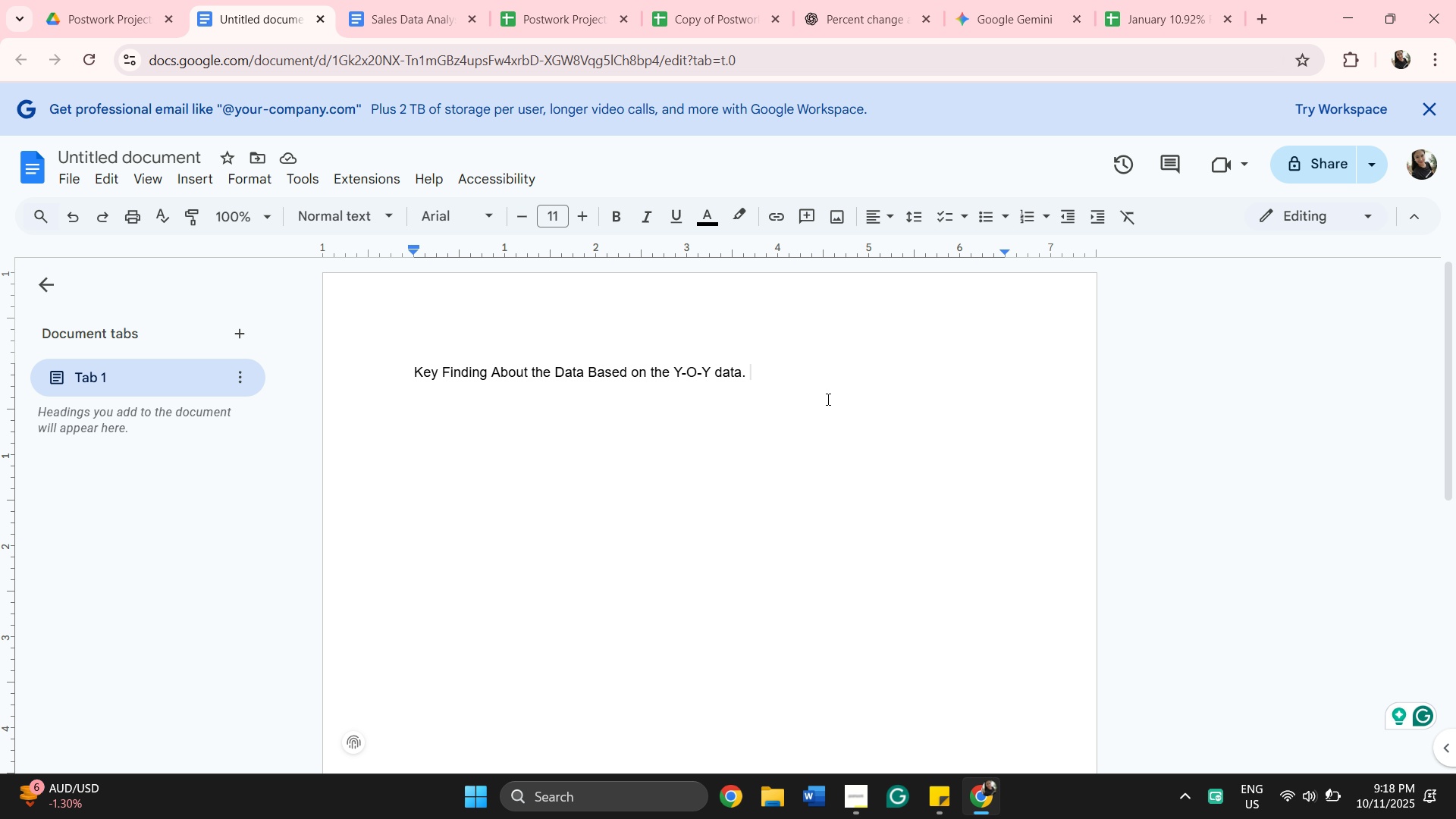 
type(The month of August )
 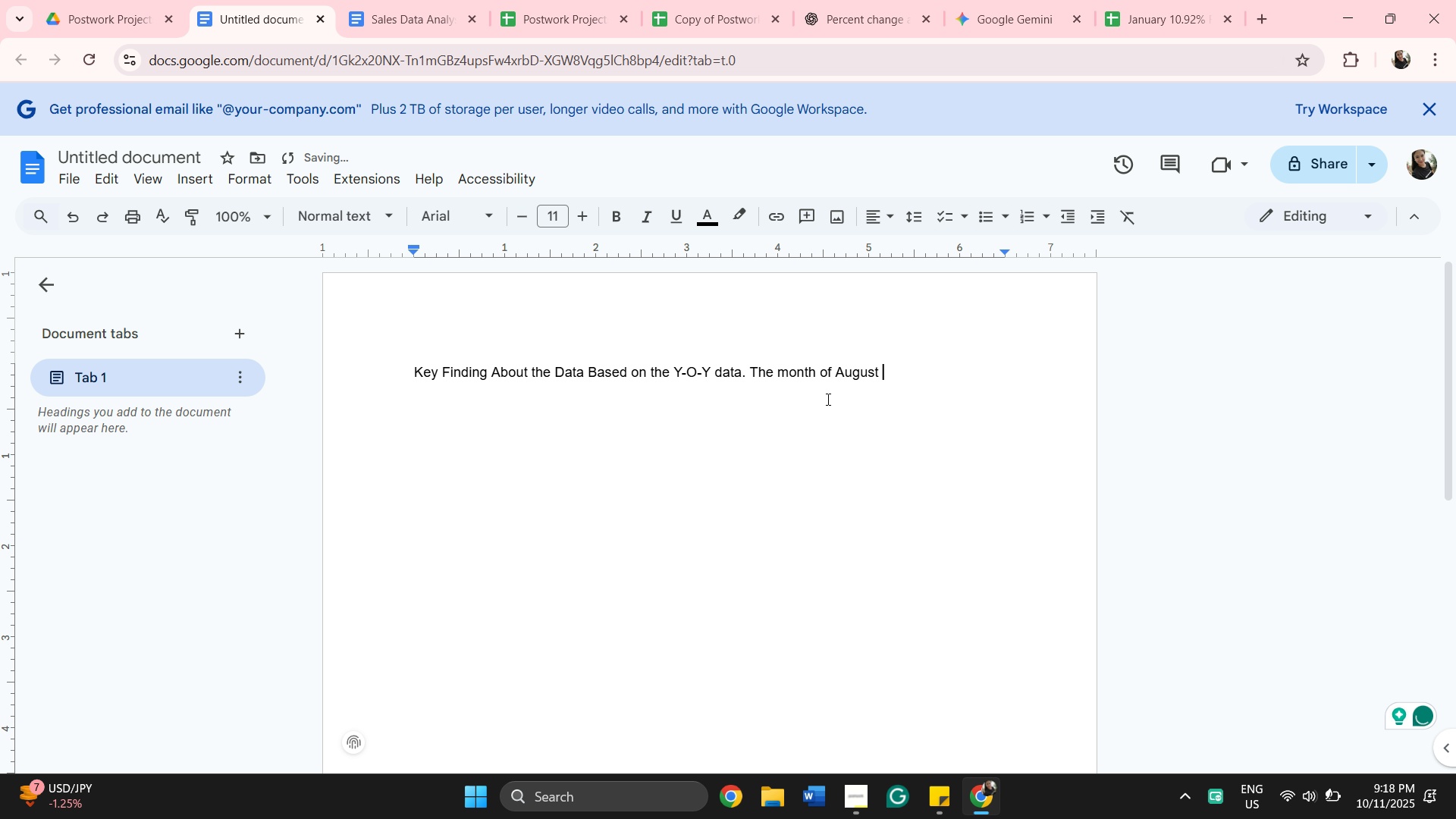 
wait(19.67)
 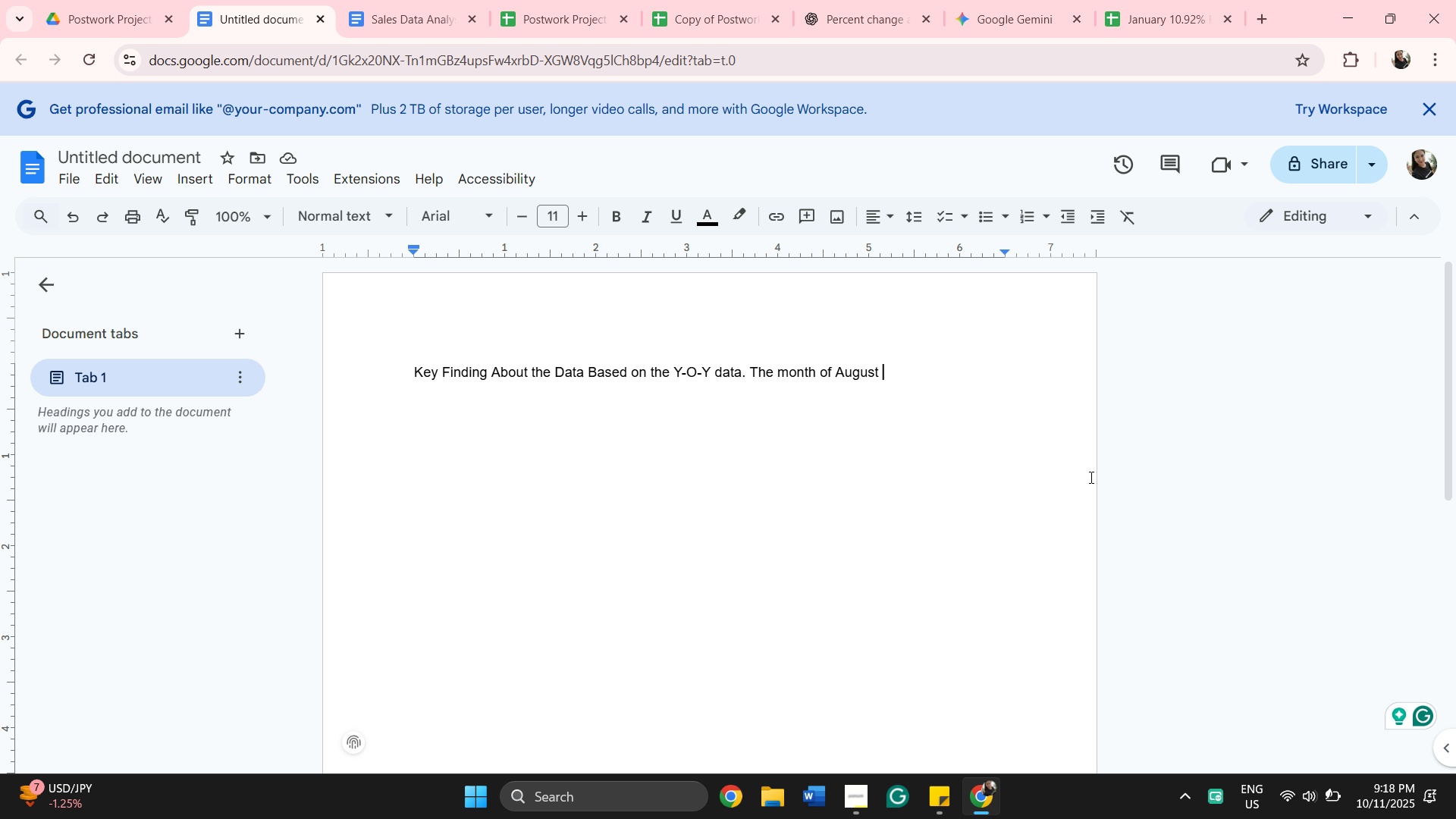 
key(Backspace)
type( - December )
 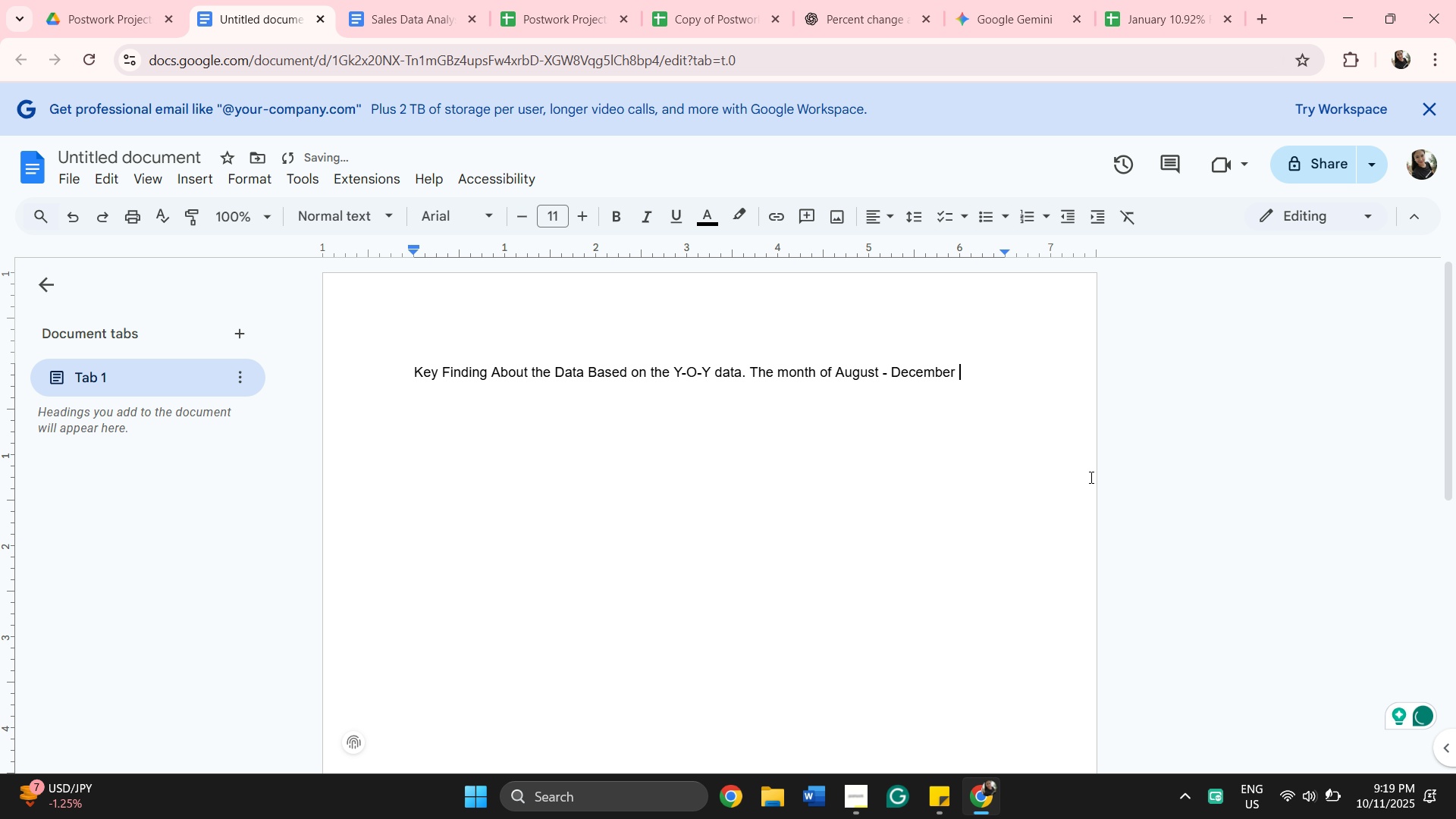 
wait(17.0)
 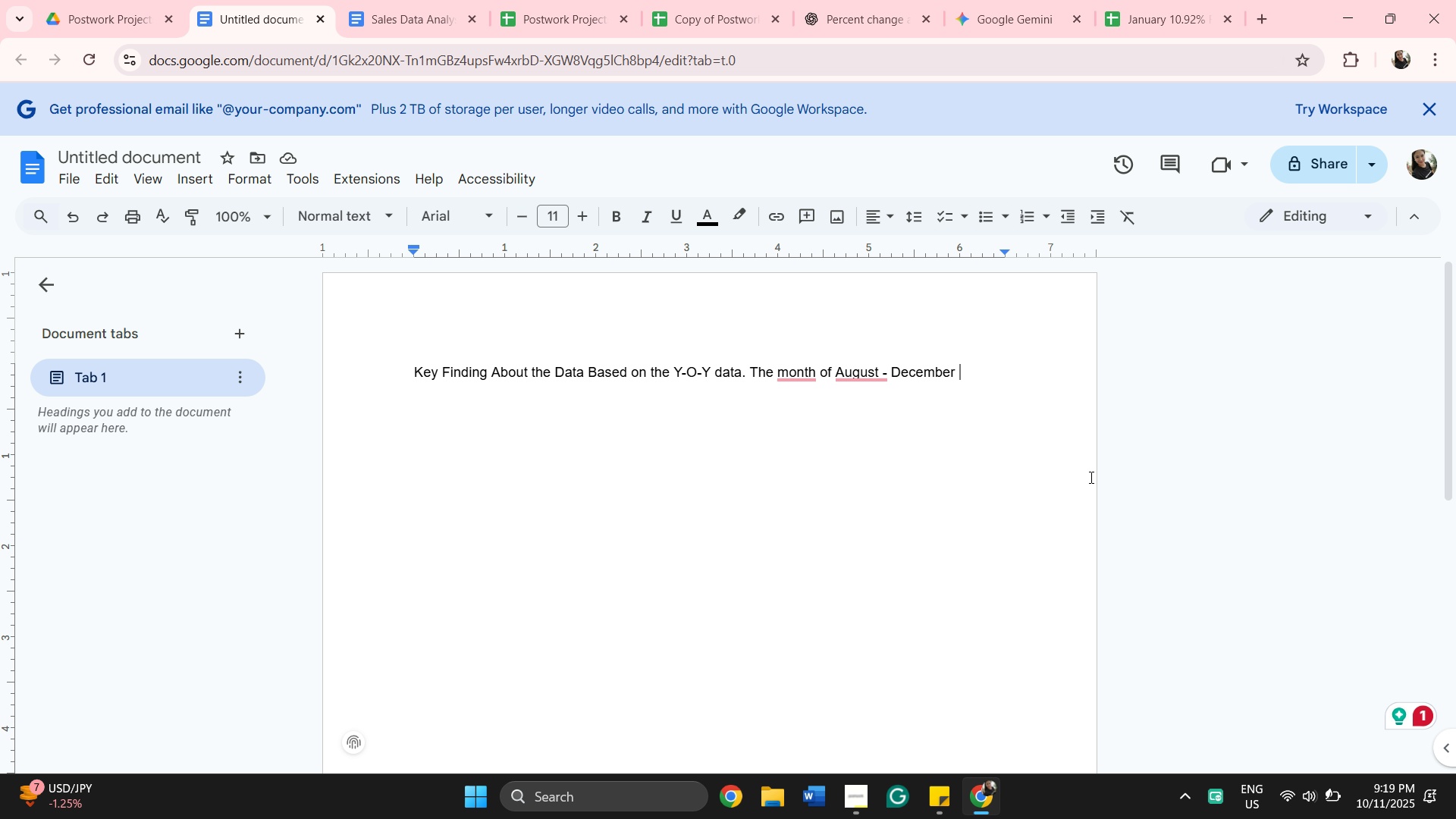 
type(is dreasinb)
key(Backspace)
type(g.)
key(Backspace)
key(Backspace)
key(Backspace)
key(Backspace)
key(Backspace)
key(Backspace)
key(Backspace)
key(Backspace)
type(ecreasing)
 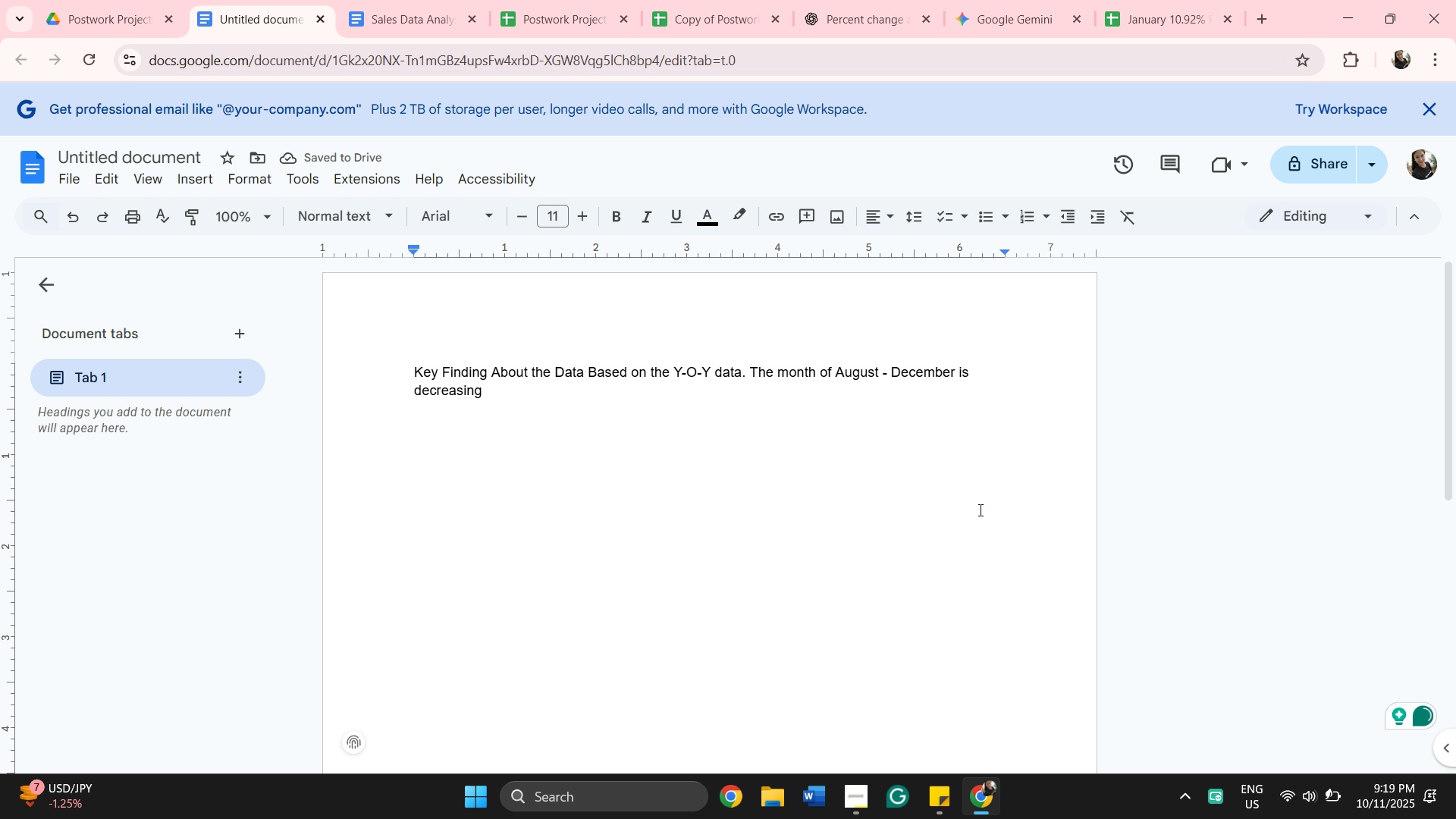 
key(Period)
 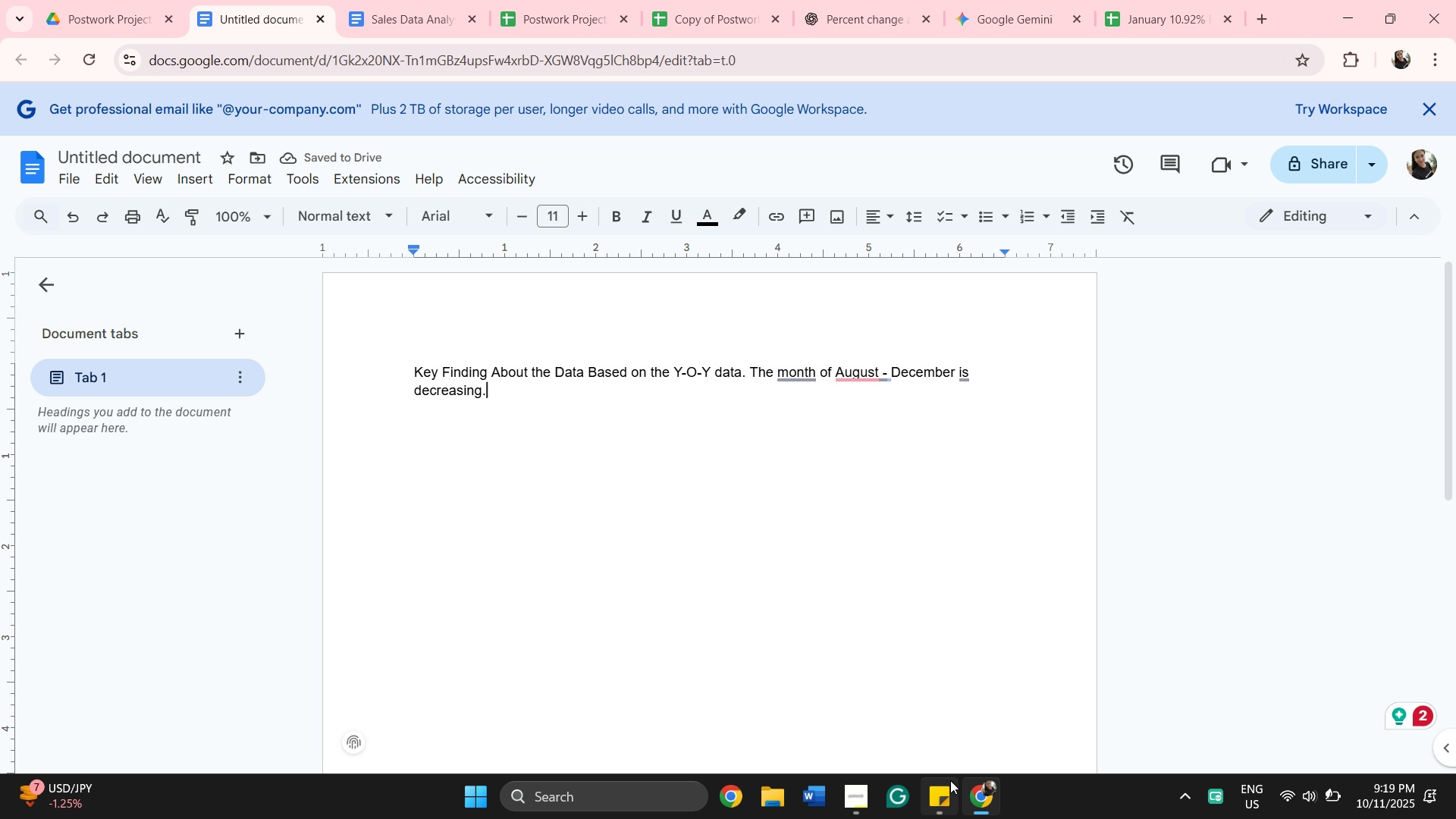 
wait(5.7)
 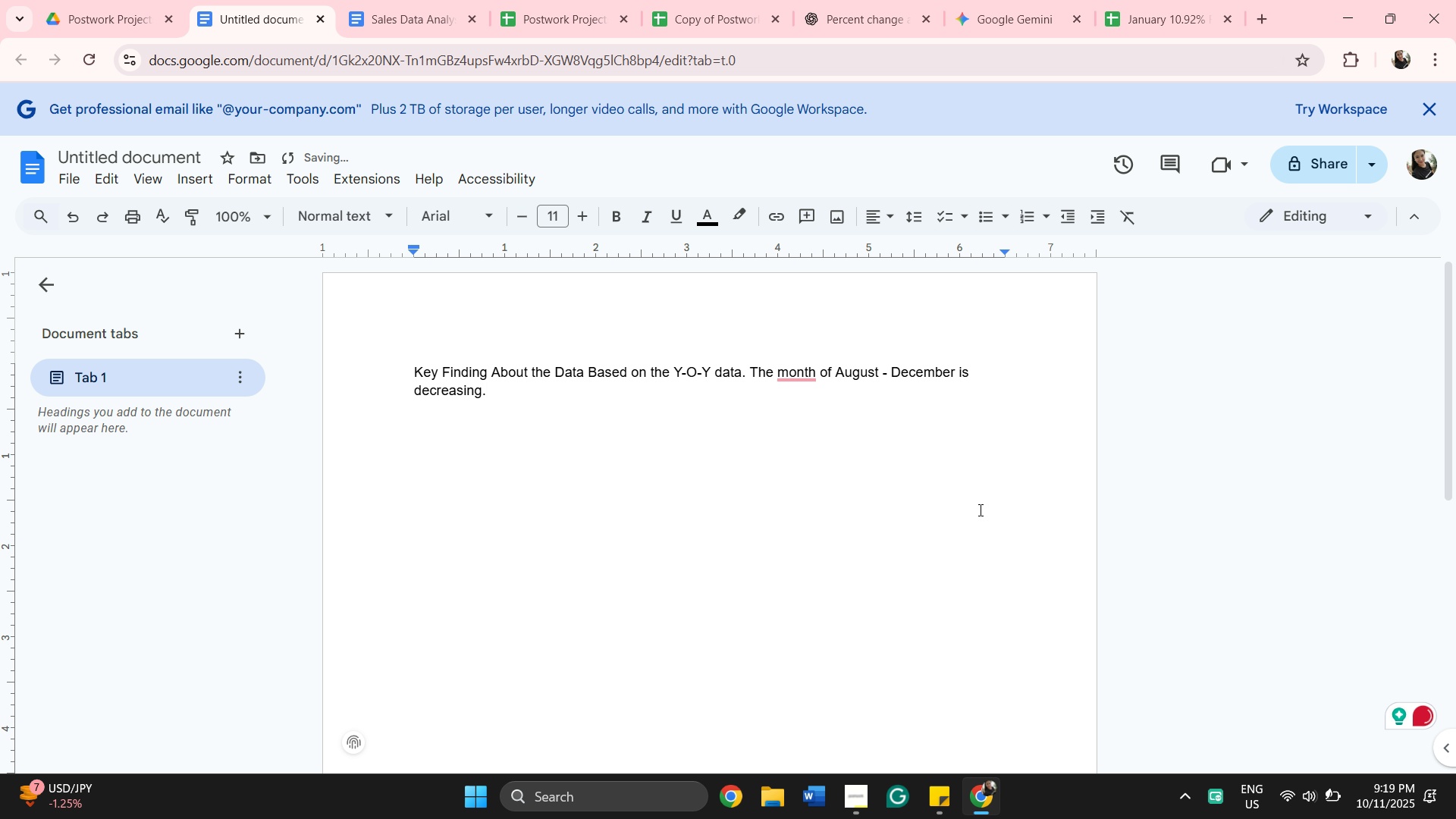 
scroll: coordinate [1032, 768], scroll_direction: down, amount: 1.0
 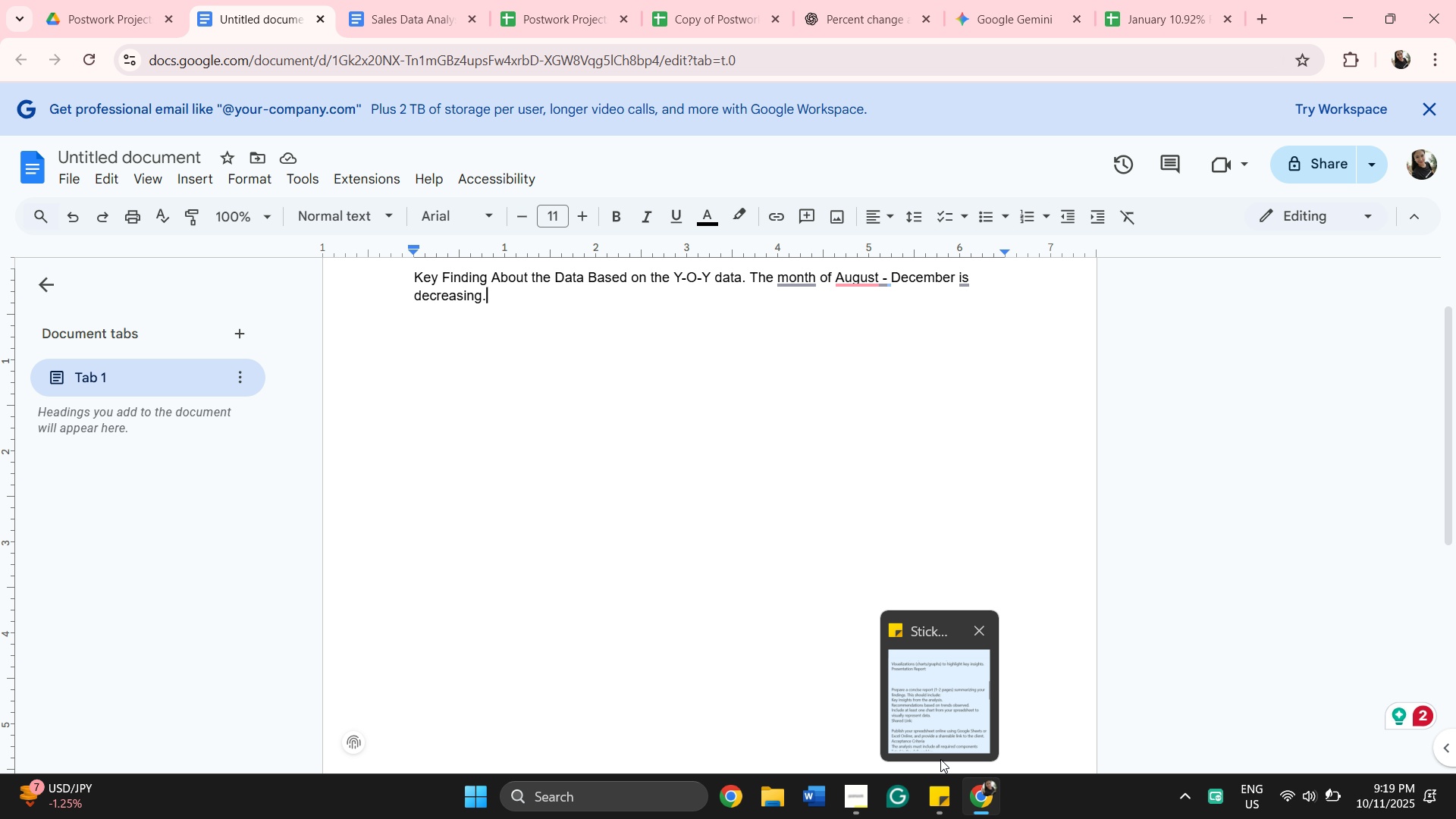 
scroll: coordinate [940, 759], scroll_direction: up, amount: 1.0
 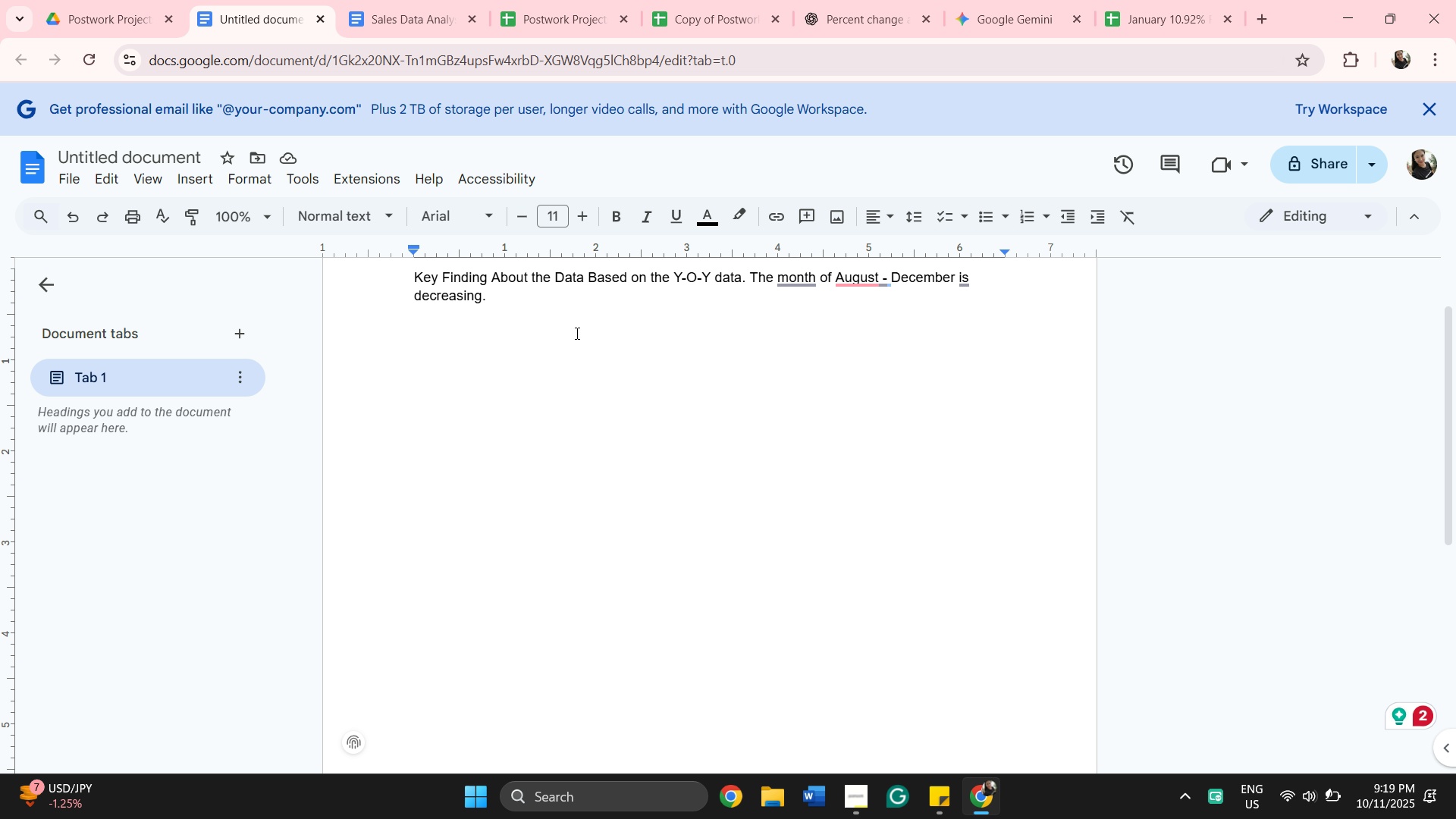 
key(Space)
 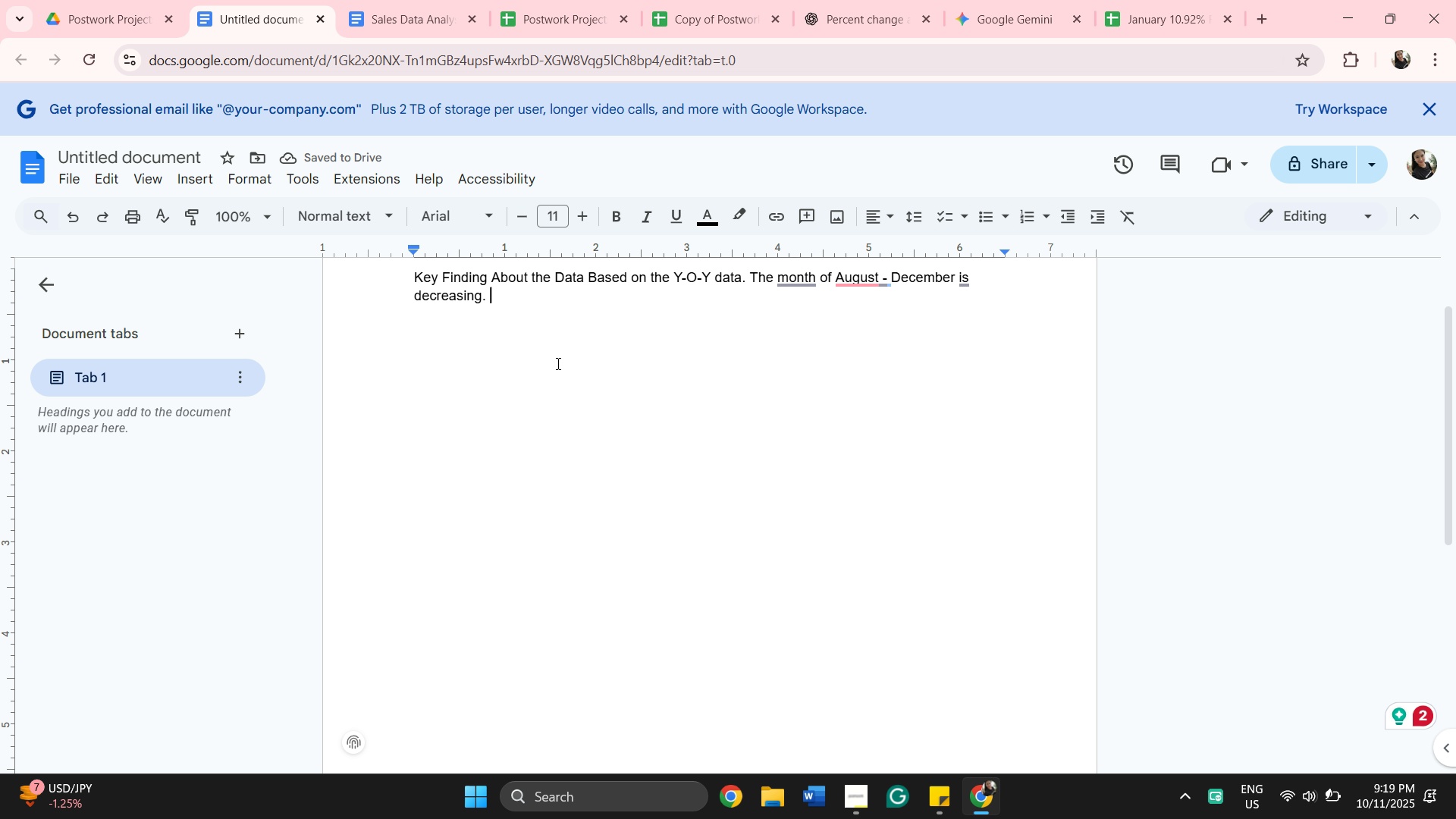 
key(Enter)
 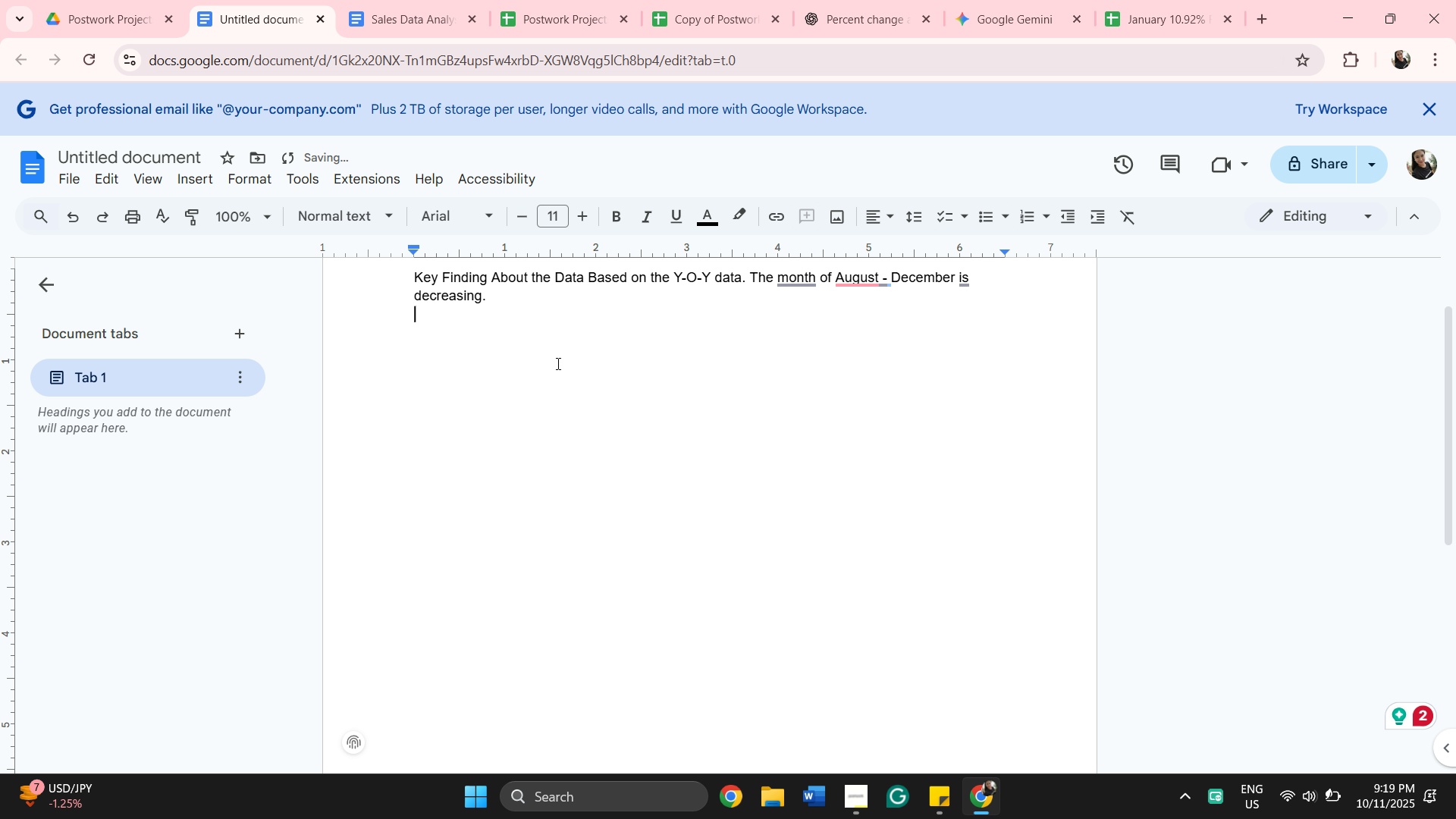 
key(Enter)
 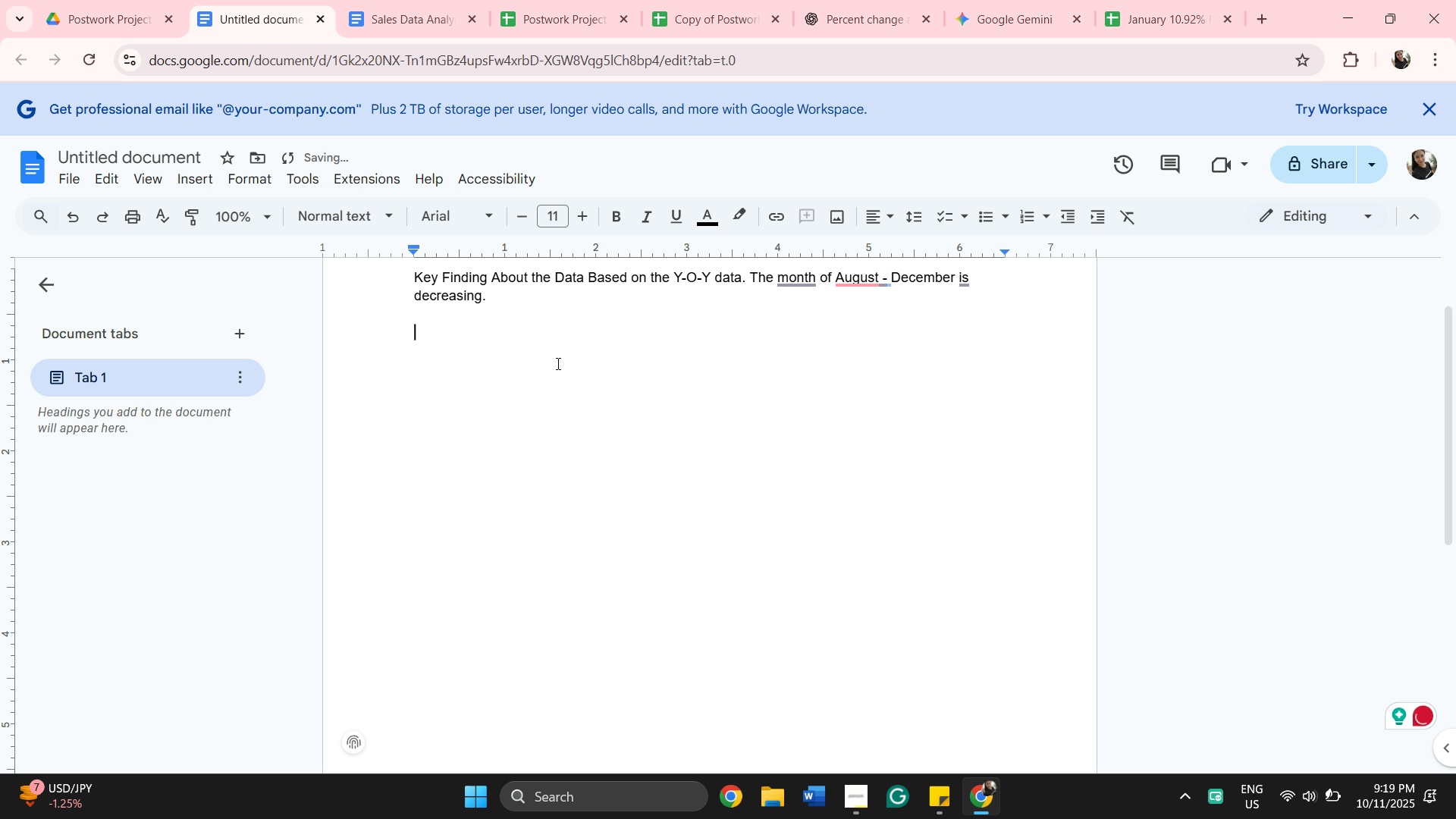 
key(Shift+M)
 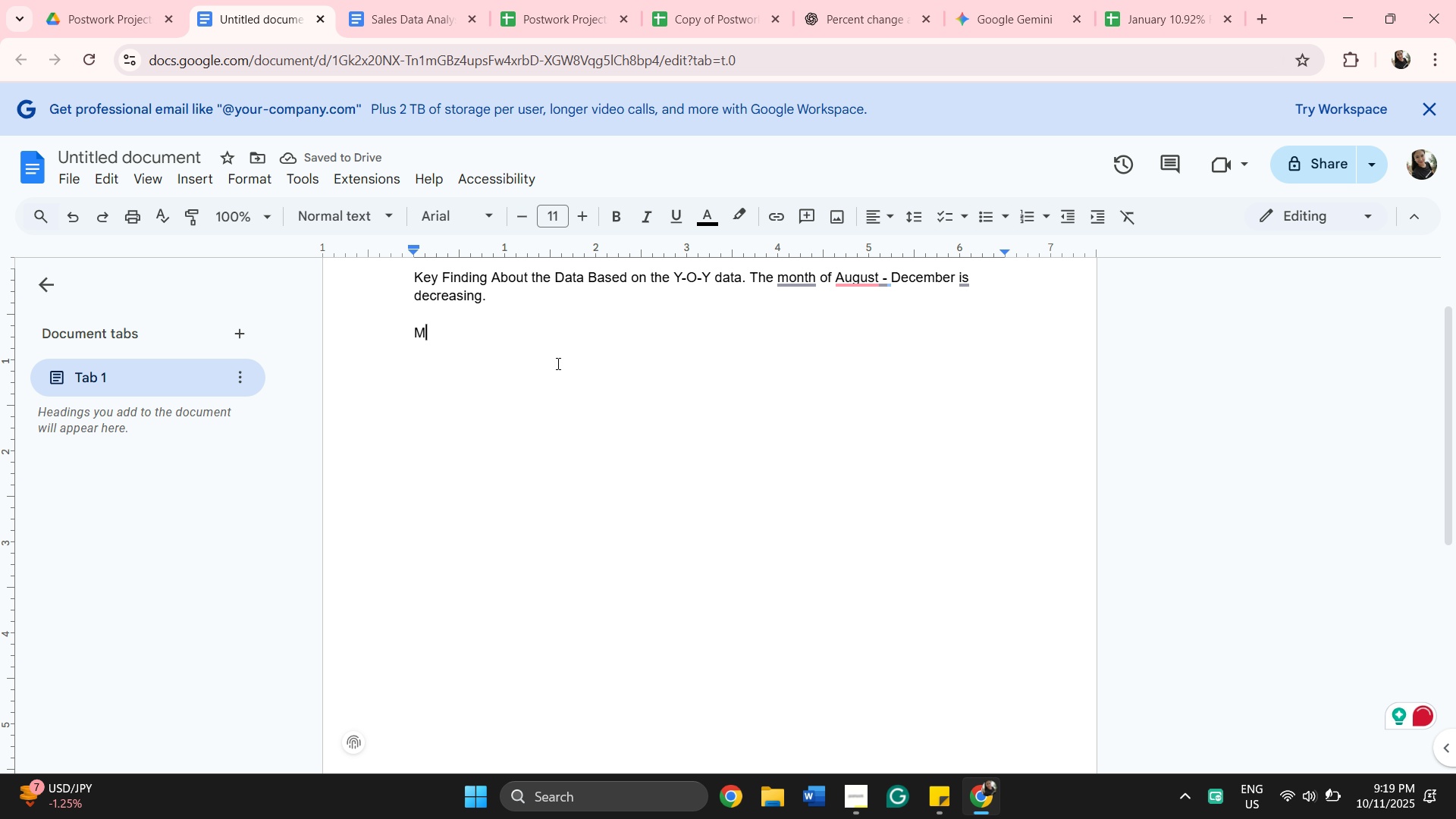 
key(Backspace)
type(Overall pere)
key(Backspace)
key(Backspace)
key(Backspace)
key(Backspace)
type(Performance)
 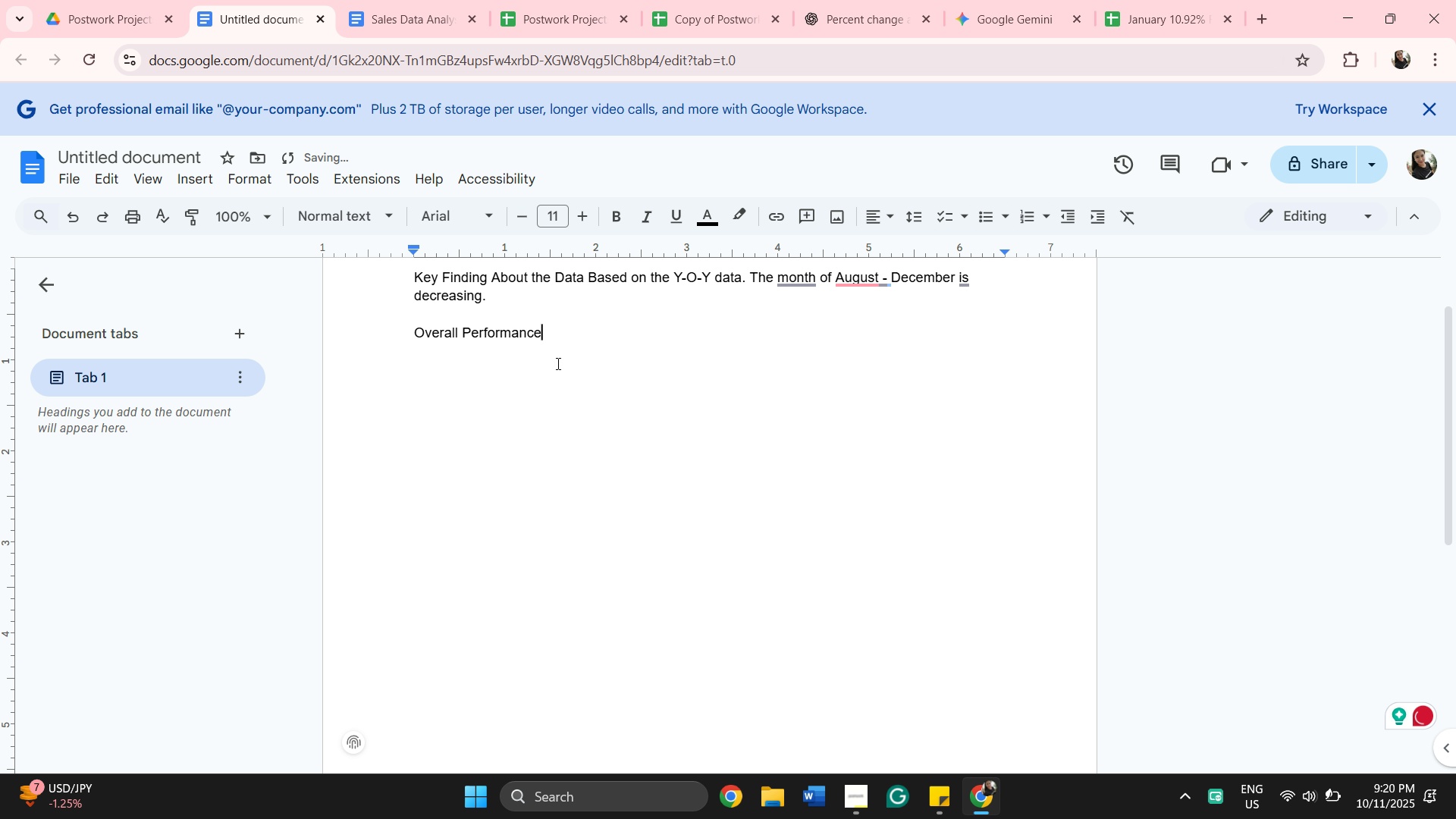 
wait(5.09)
 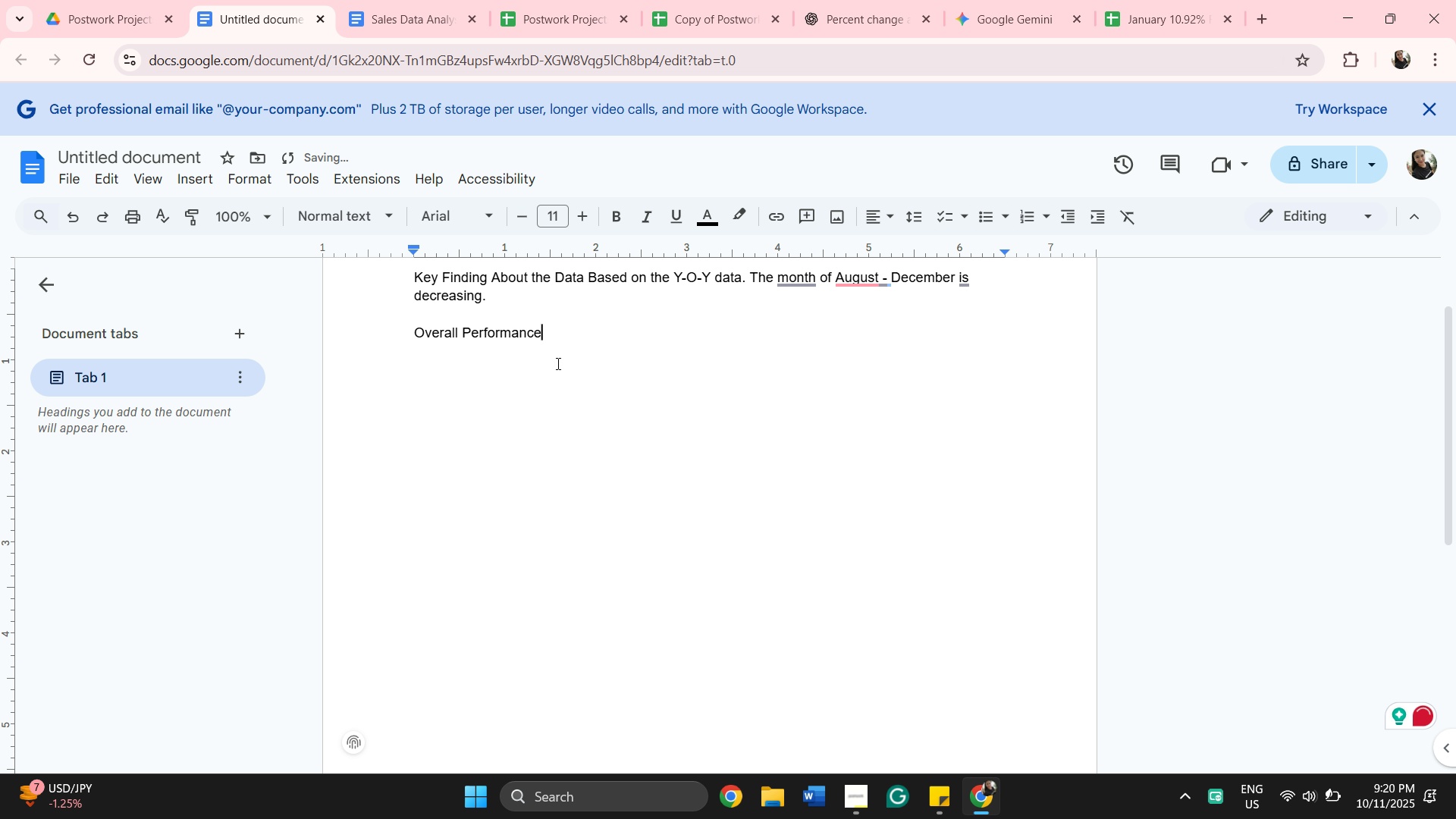 
key(Enter)
 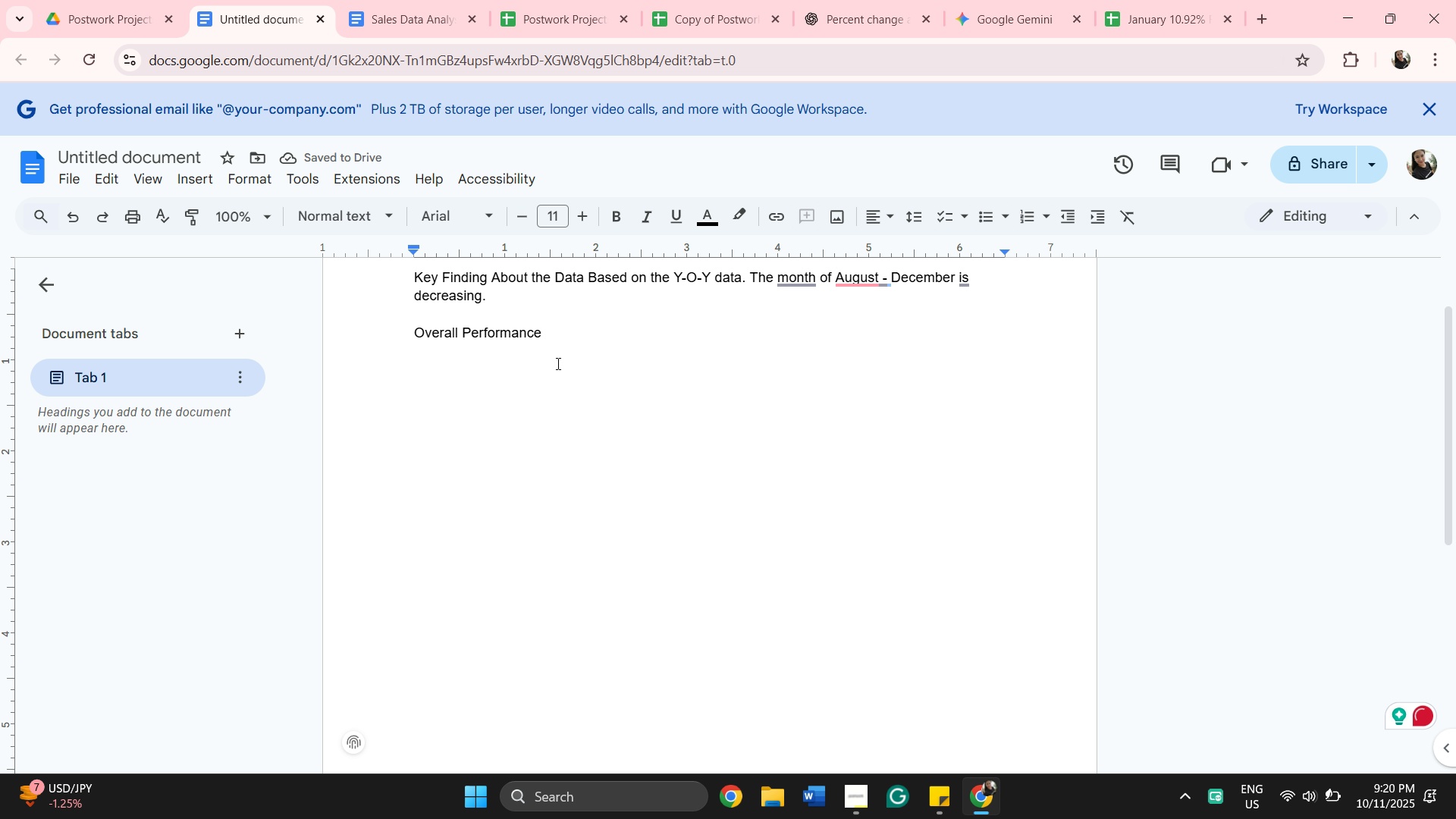 
scroll: coordinate [557, 363], scroll_direction: up, amount: 2.0
 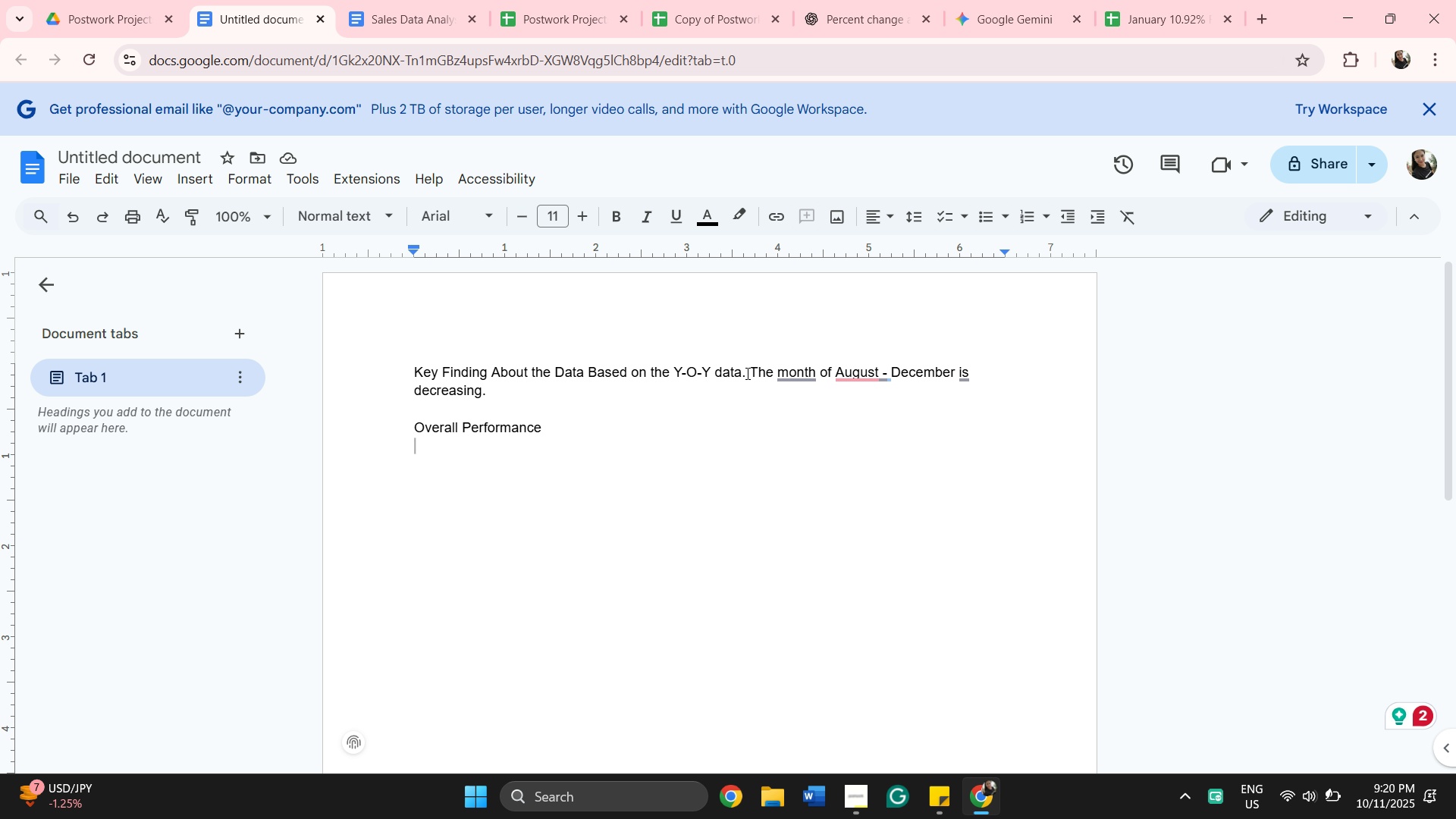 
left_click_drag(start_coordinate=[747, 372], to_coordinate=[375, 363])
 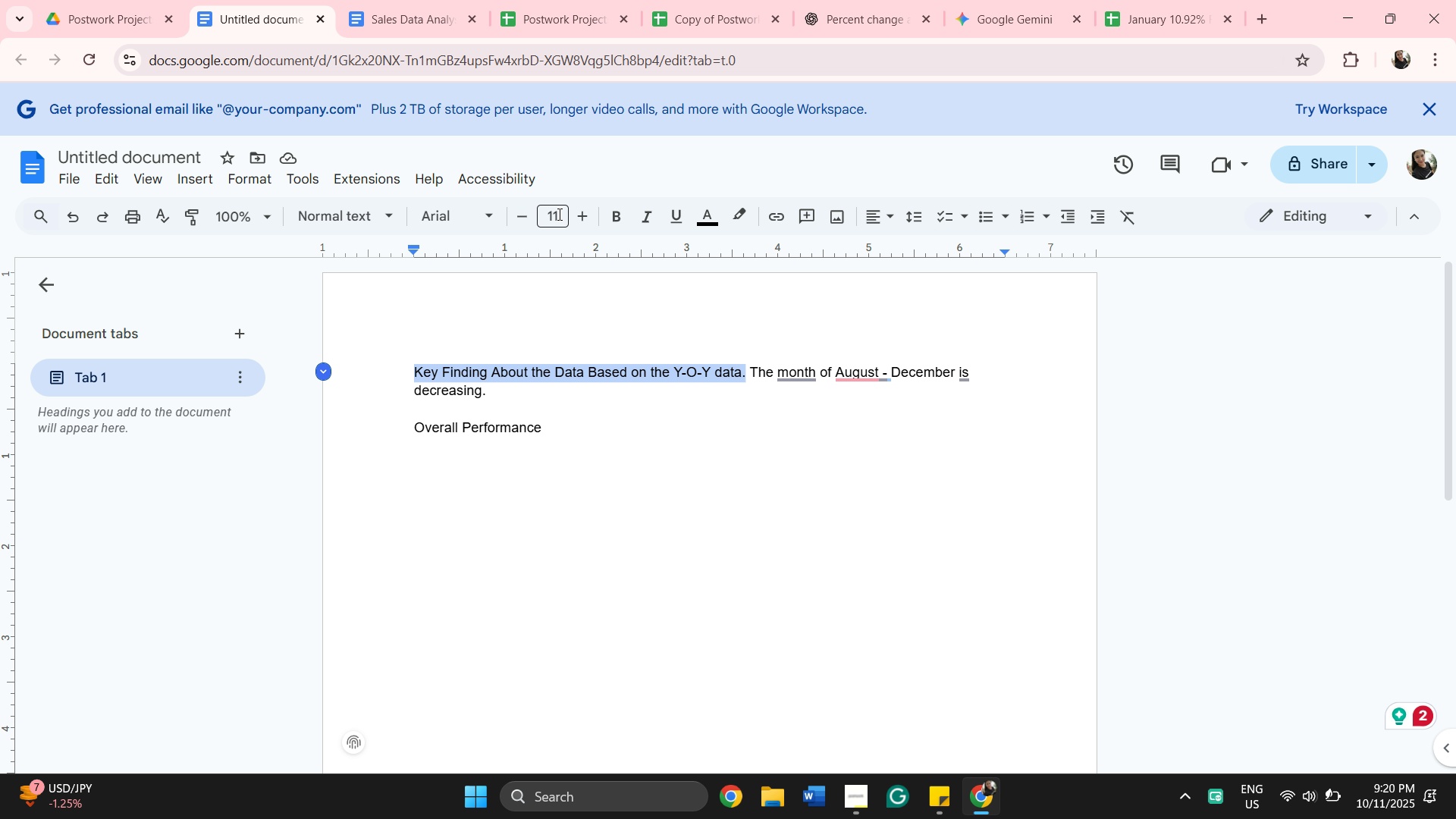 
left_click_drag(start_coordinate=[584, 209], to_coordinate=[588, 206])
 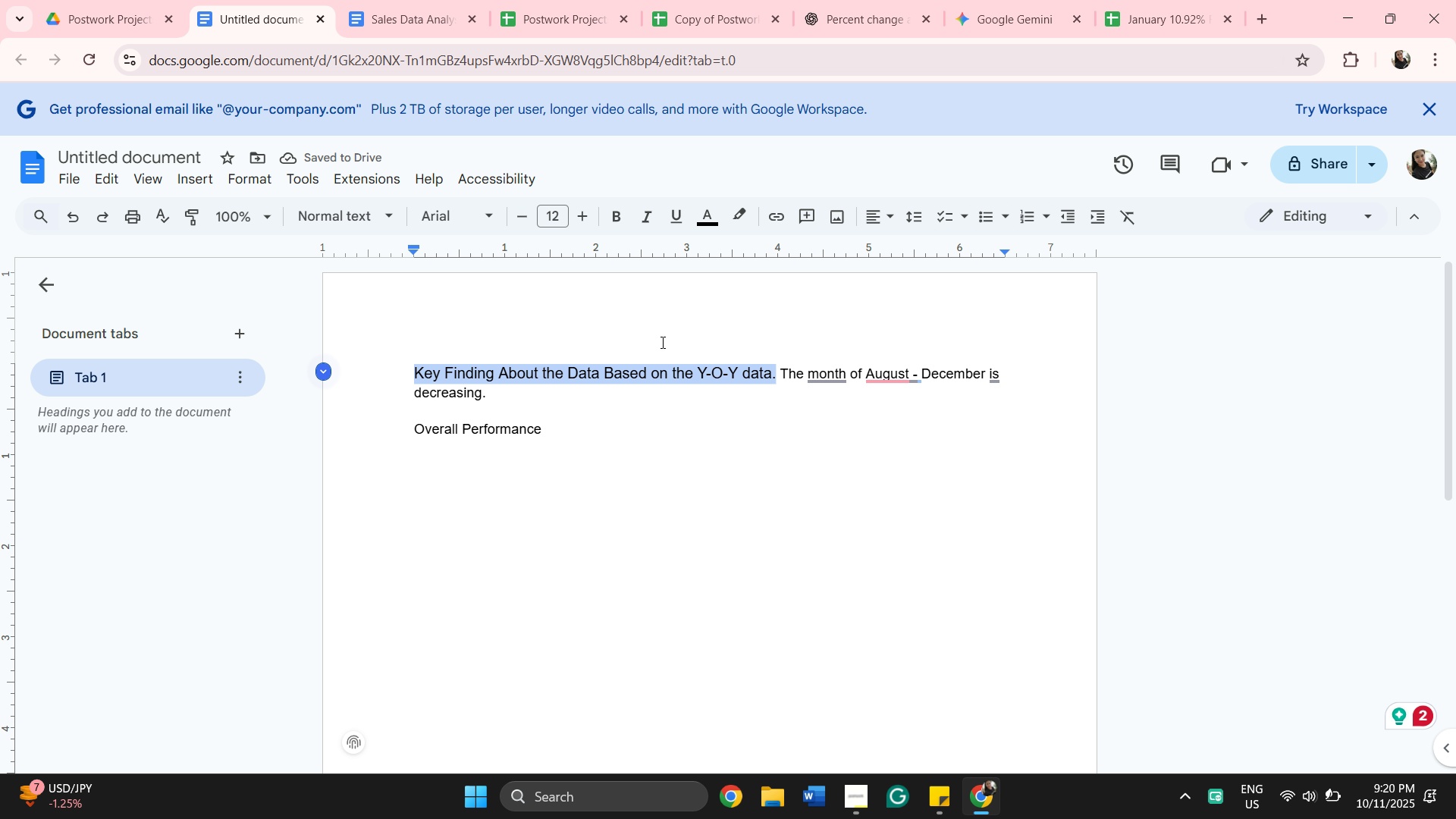 
key(ArrowRight)
 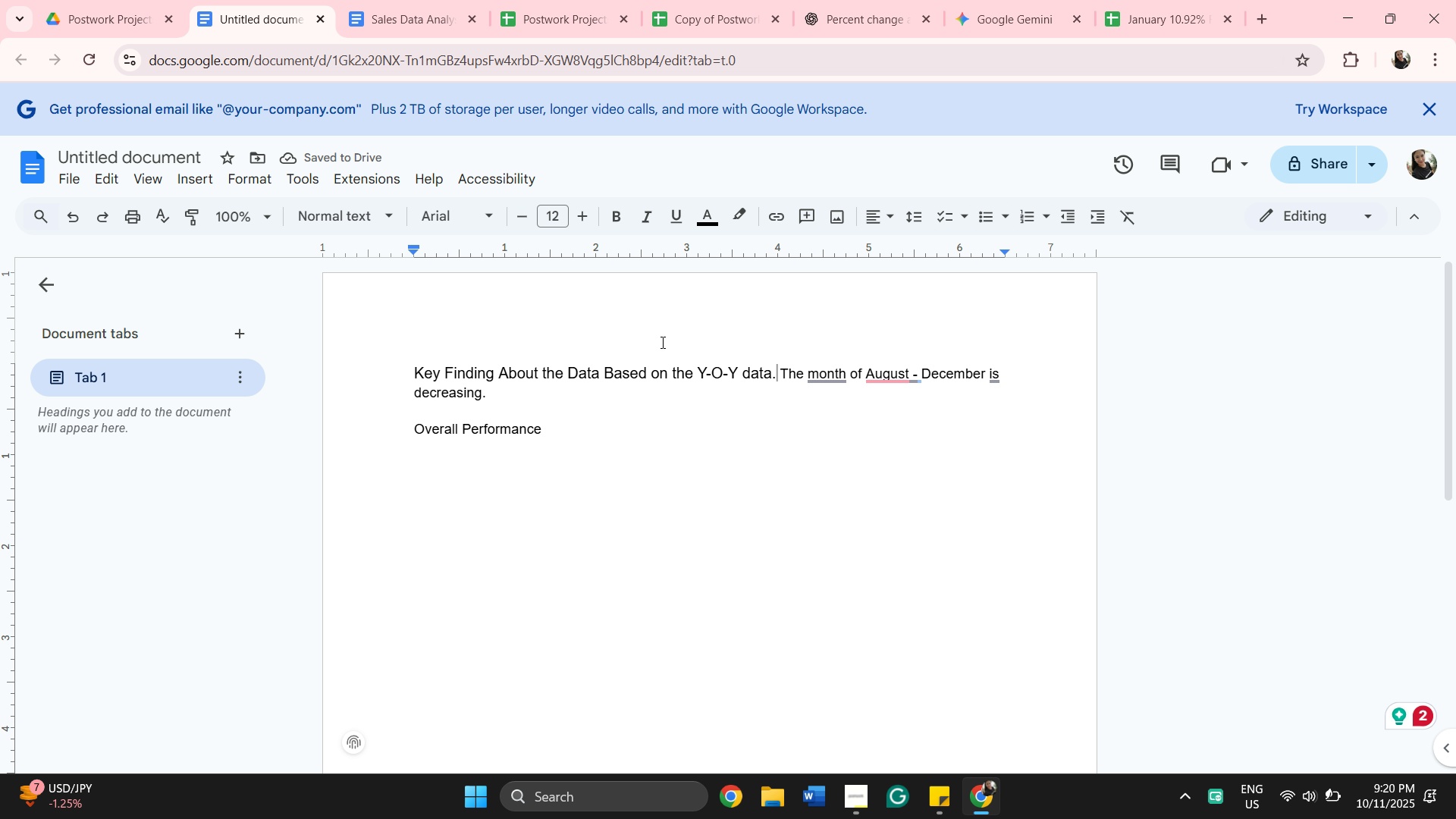 
key(Enter)
 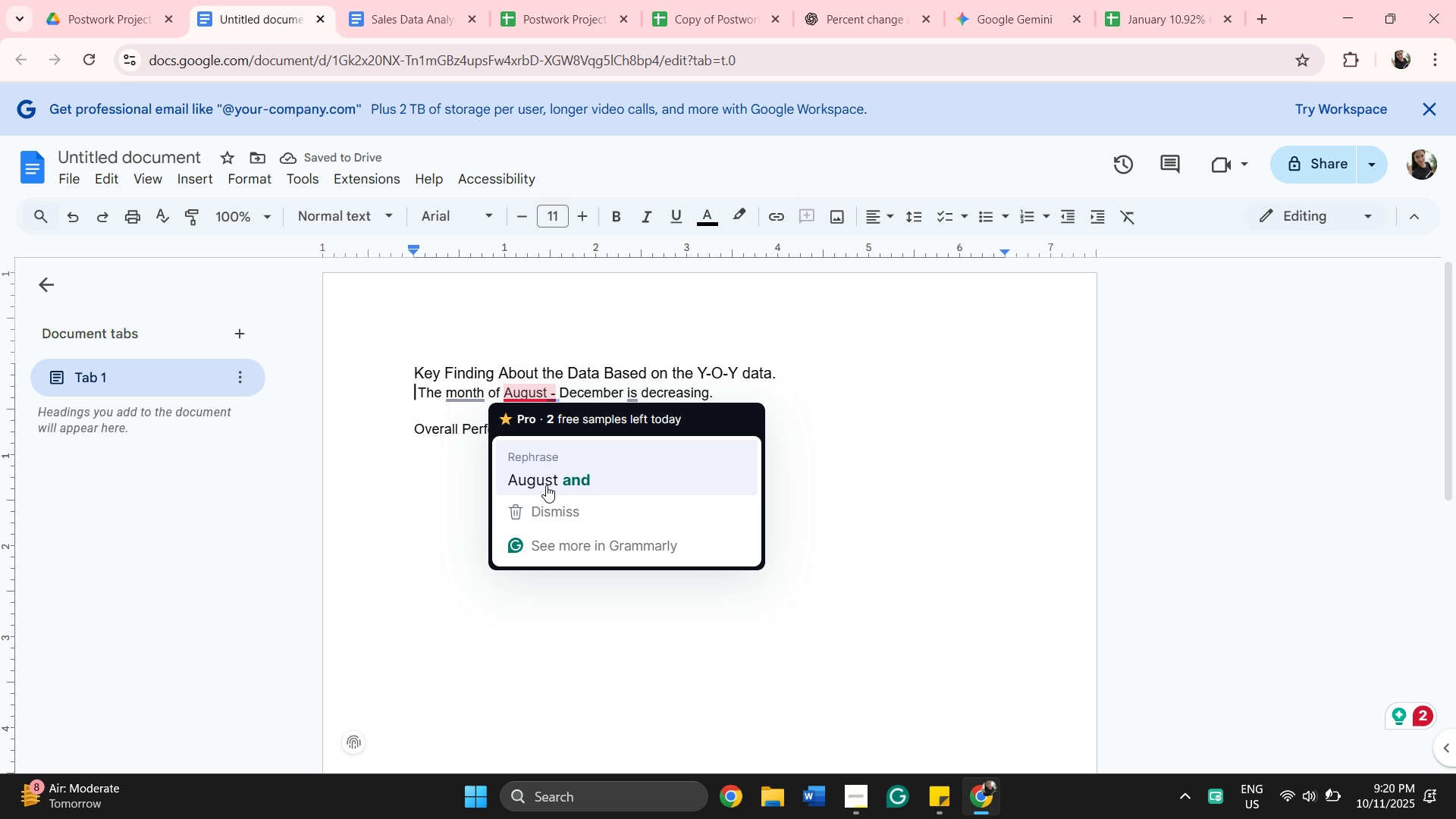 
wait(6.85)
 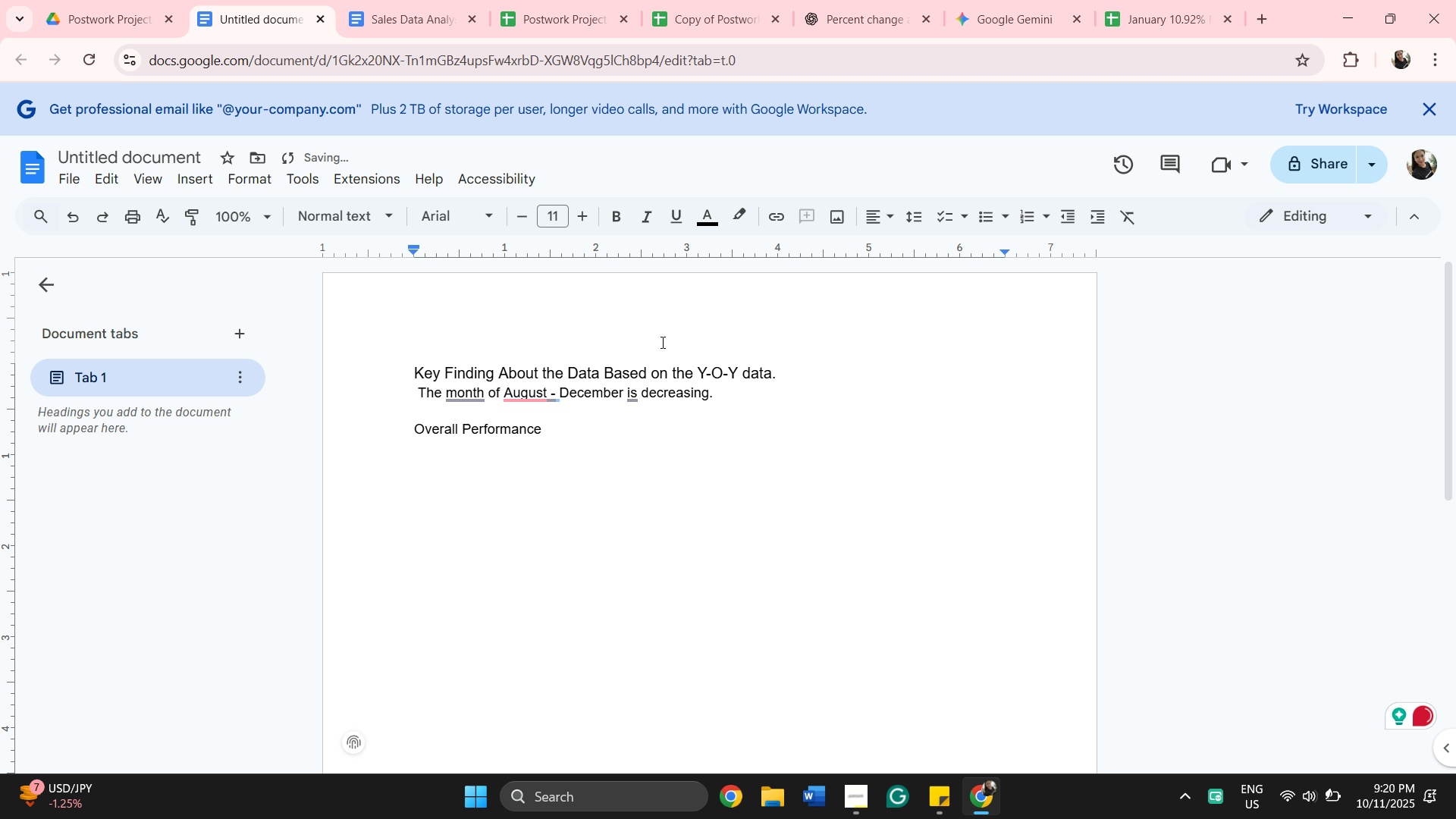 
left_click_drag(start_coordinate=[778, 403], to_coordinate=[782, 403])
 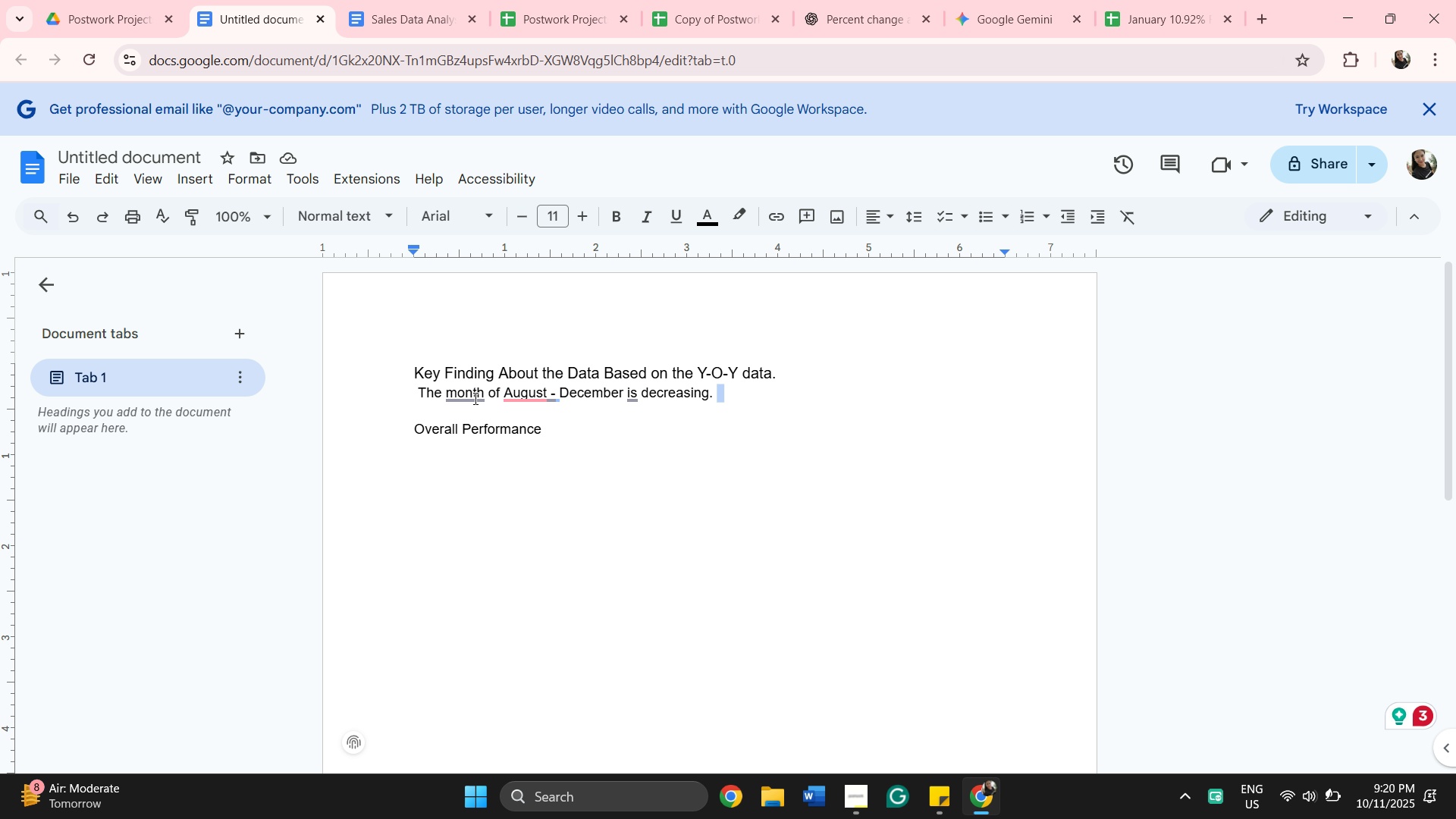 
left_click([479, 395])
 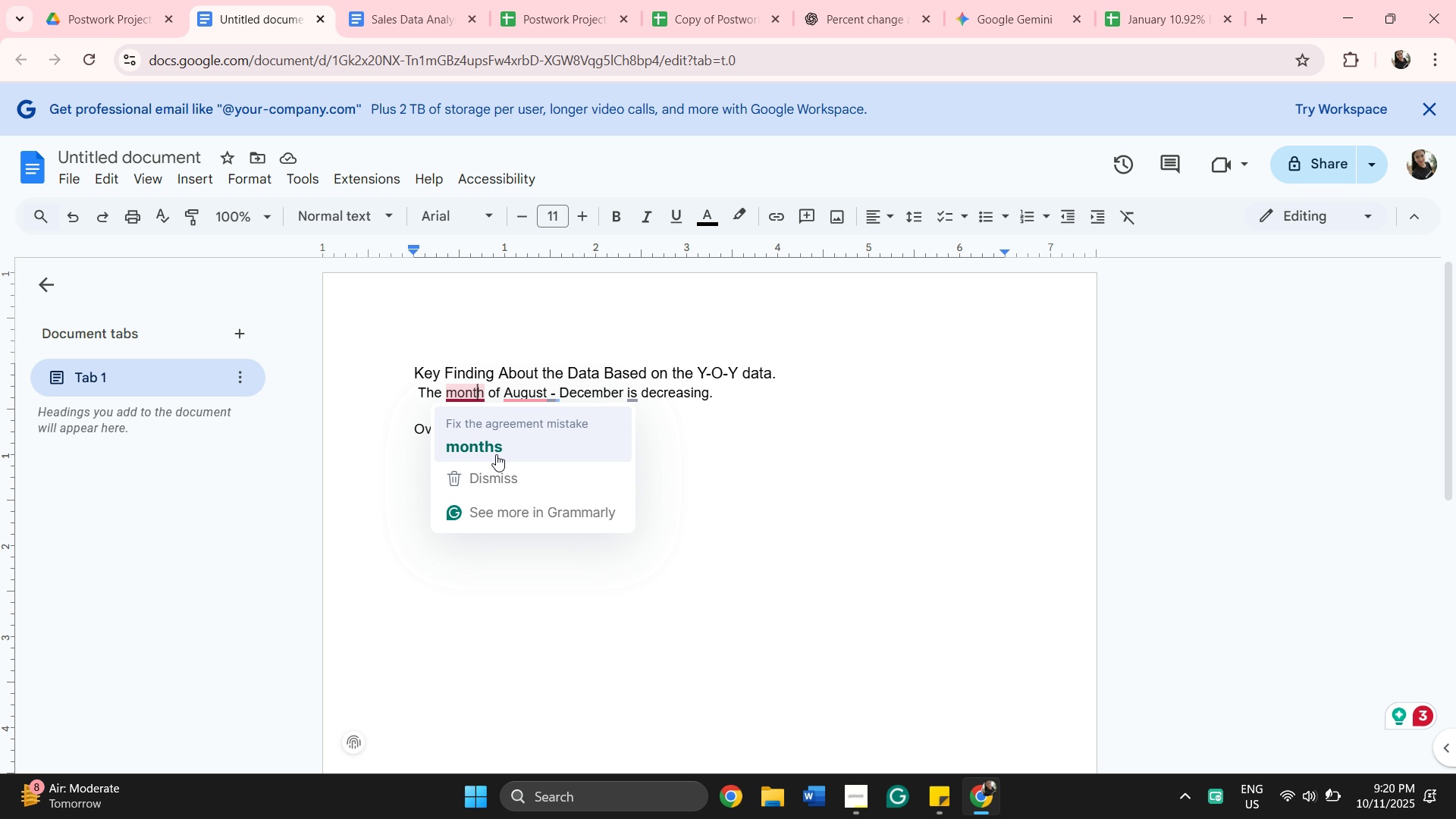 
left_click([496, 454])
 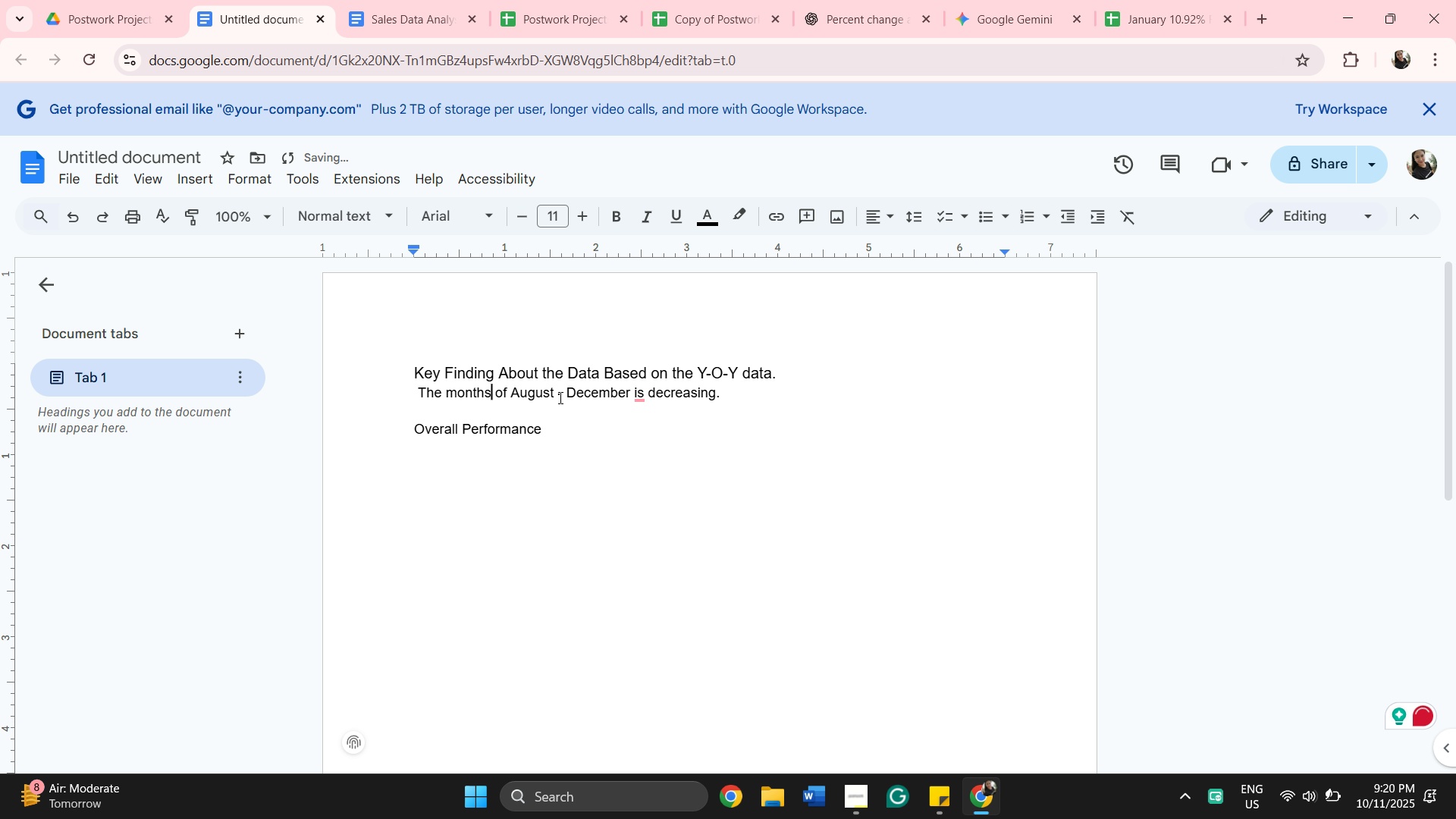 
left_click([559, 397])
 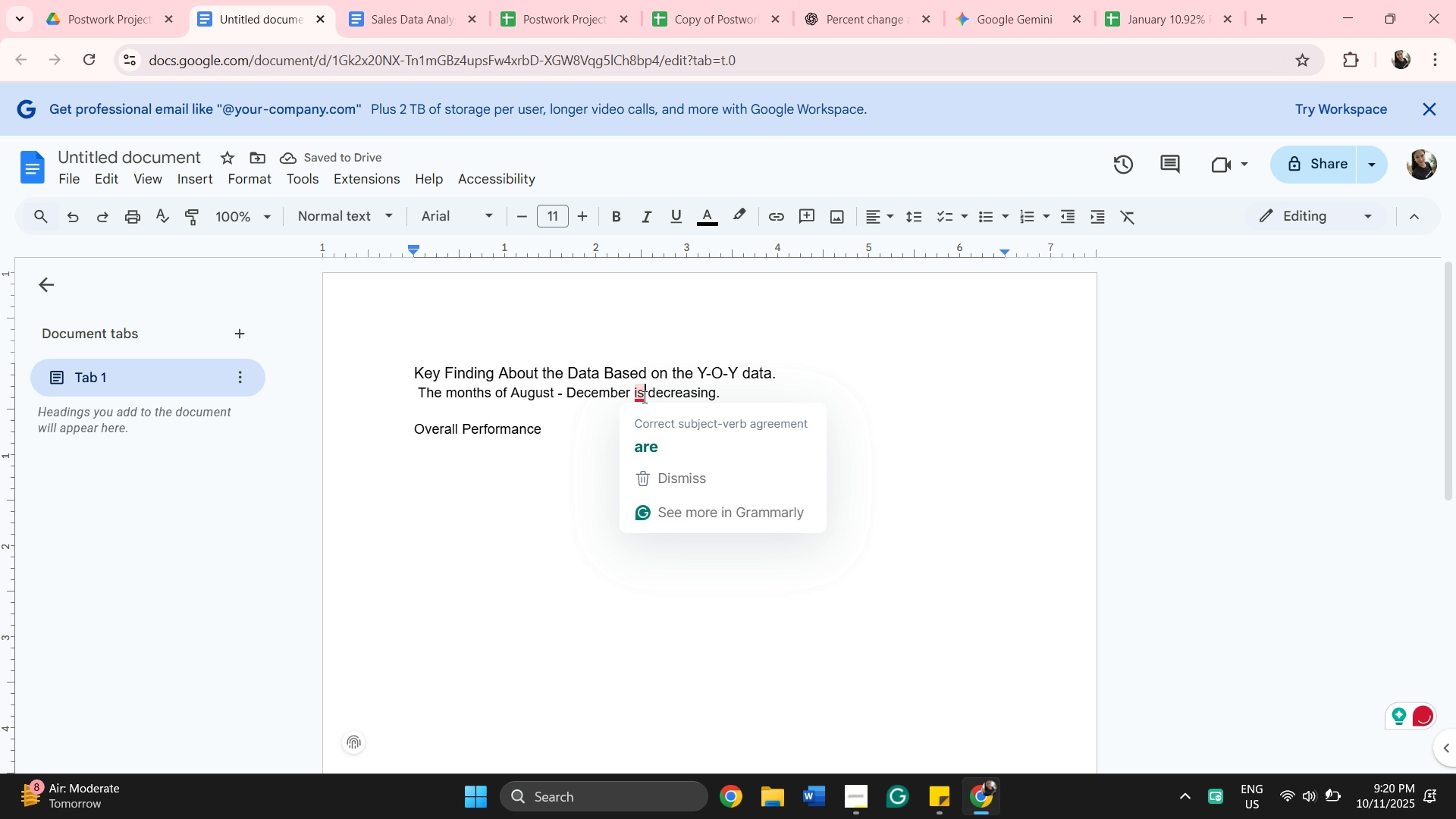 
left_click([656, 452])
 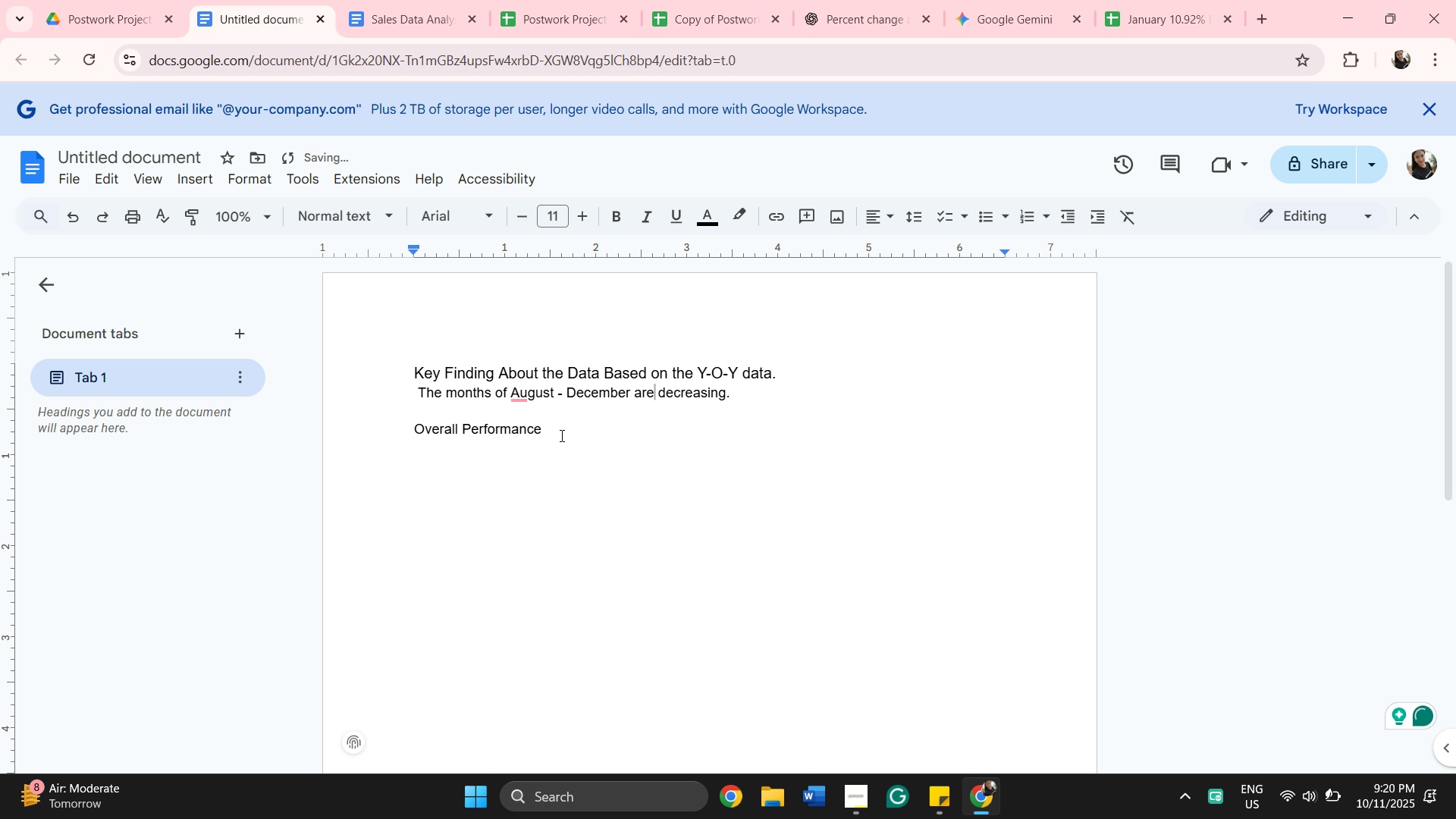 
left_click([560, 435])
 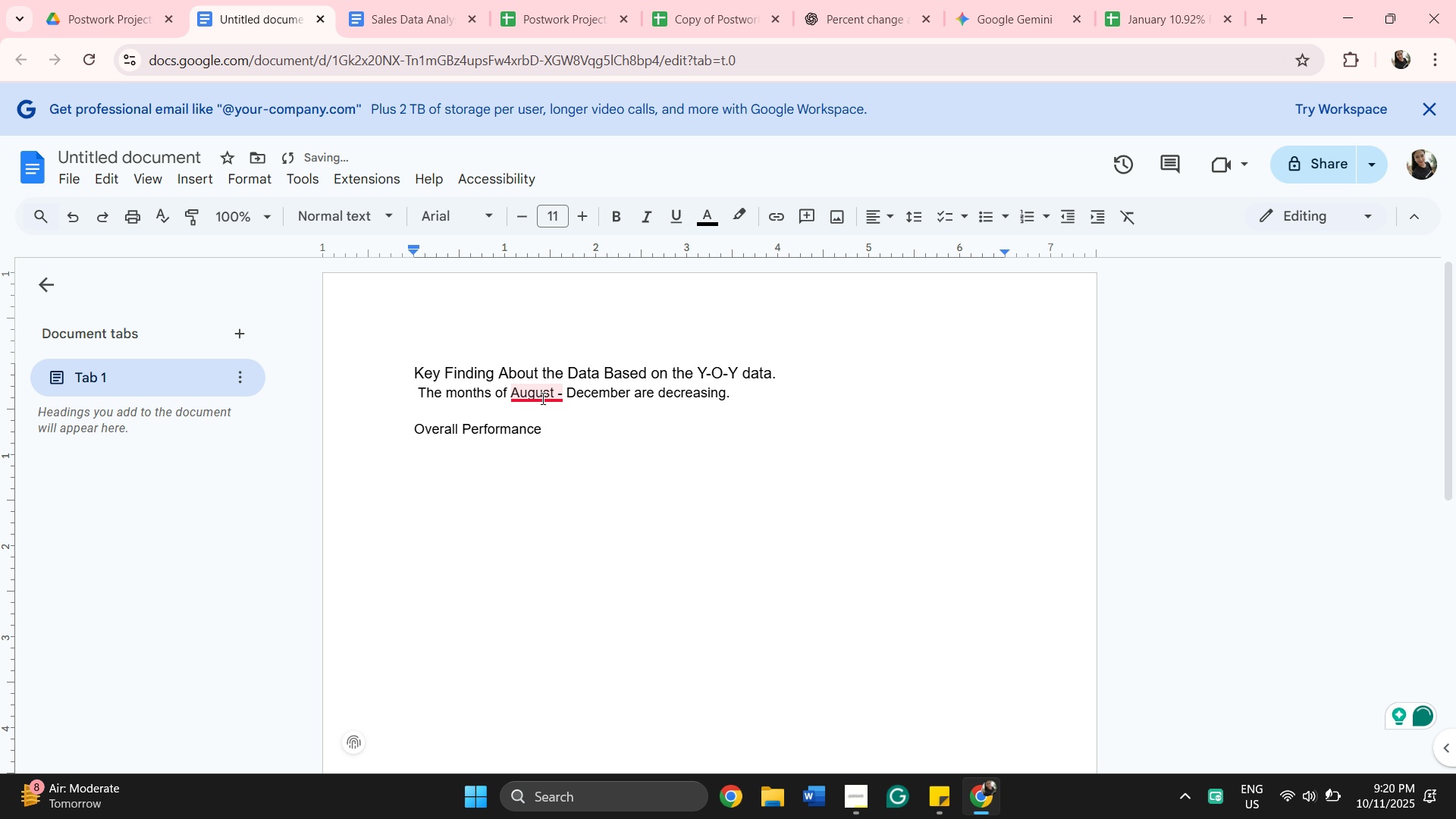 
left_click([541, 398])
 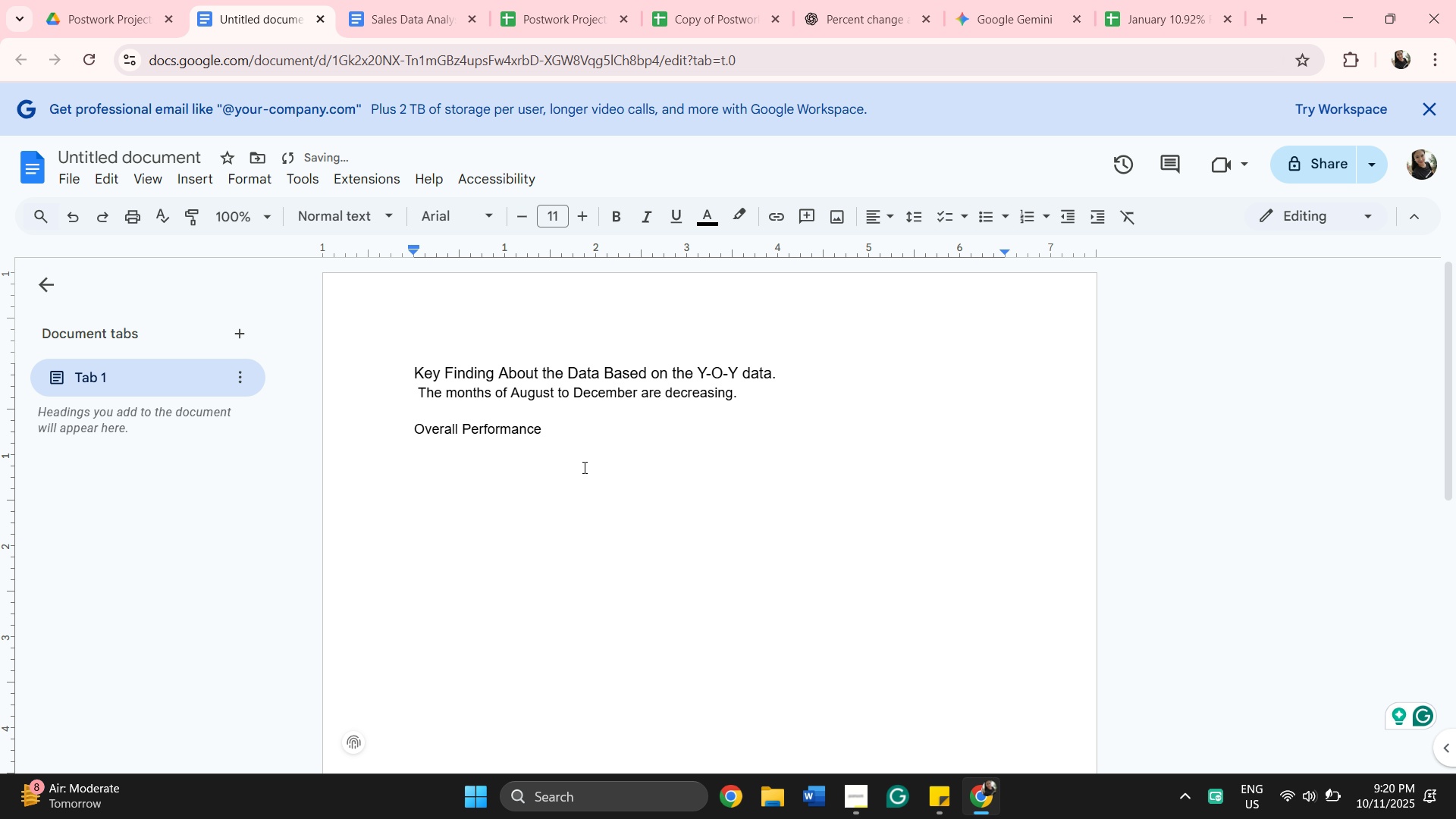 
left_click([569, 443])
 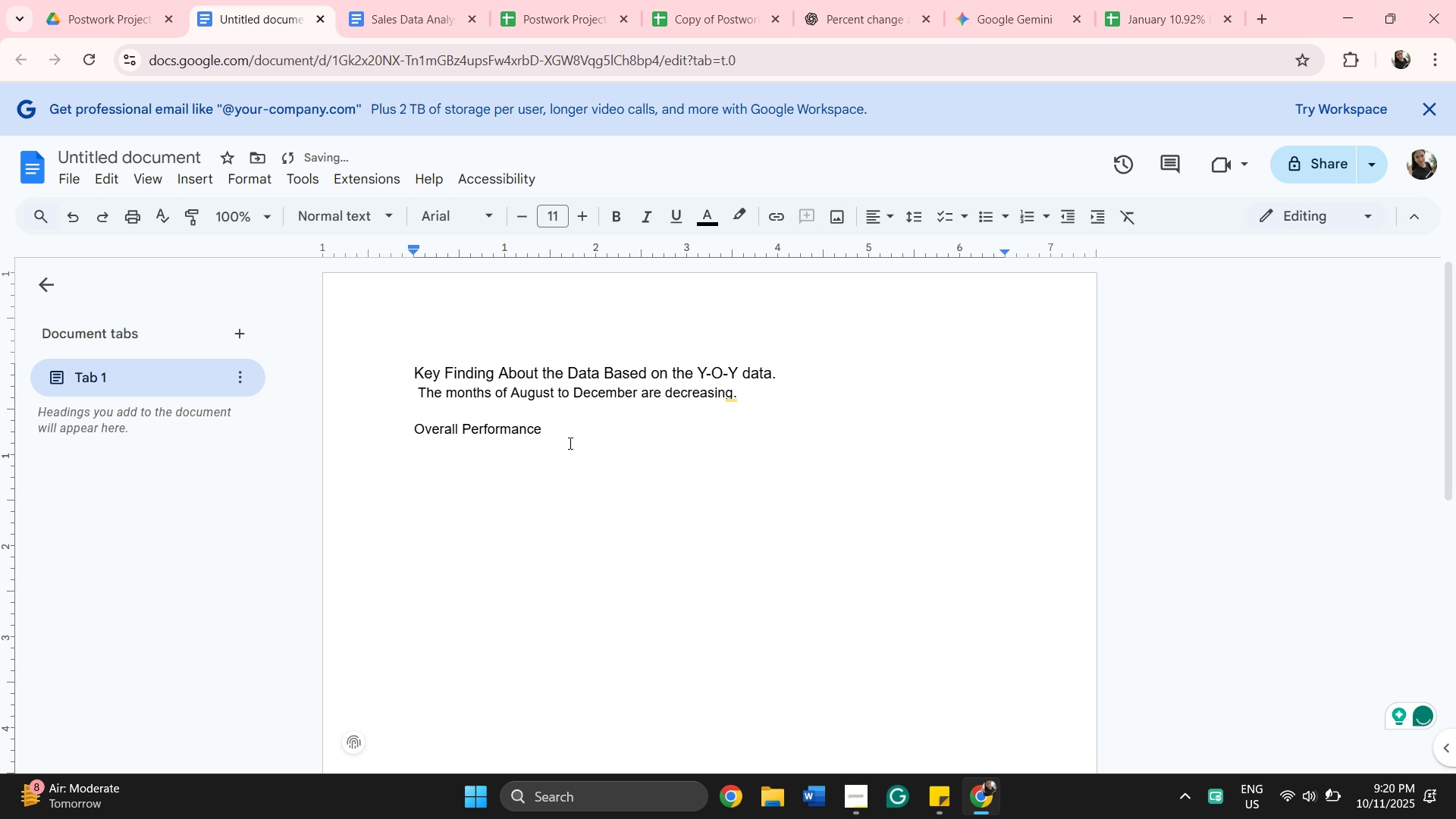 
left_click([569, 443])
 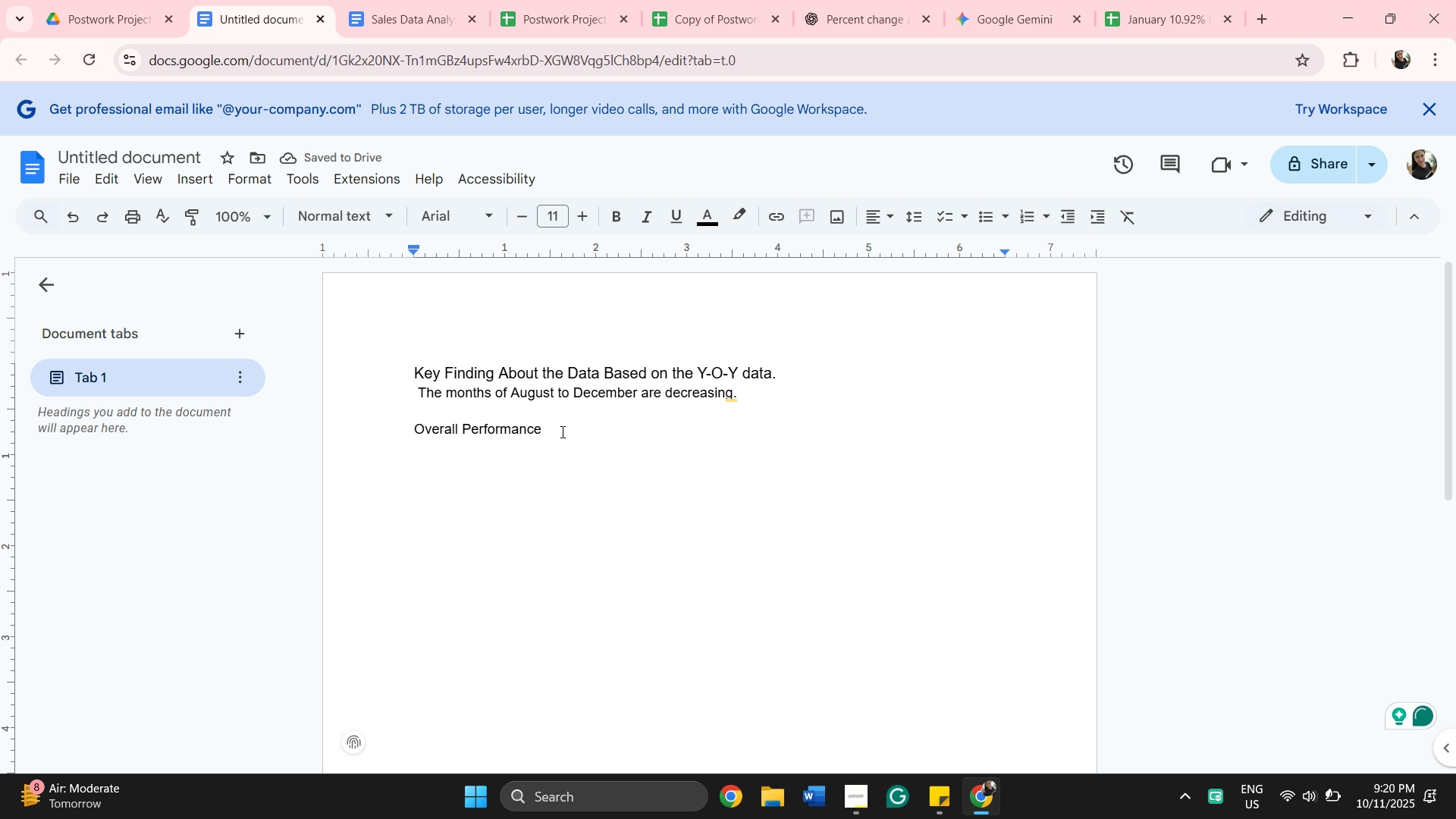 
left_click([561, 431])
 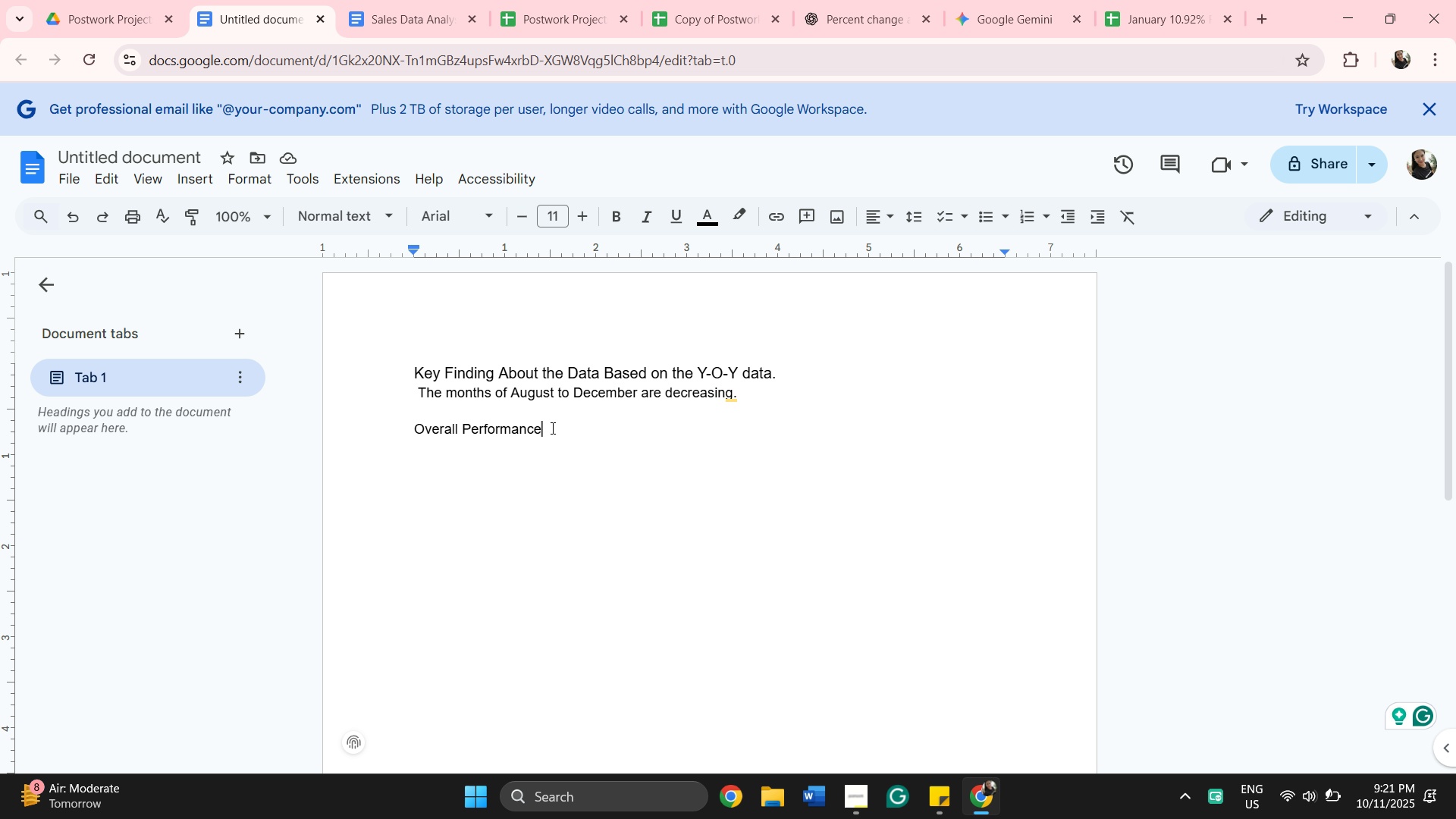 
wait(15.11)
 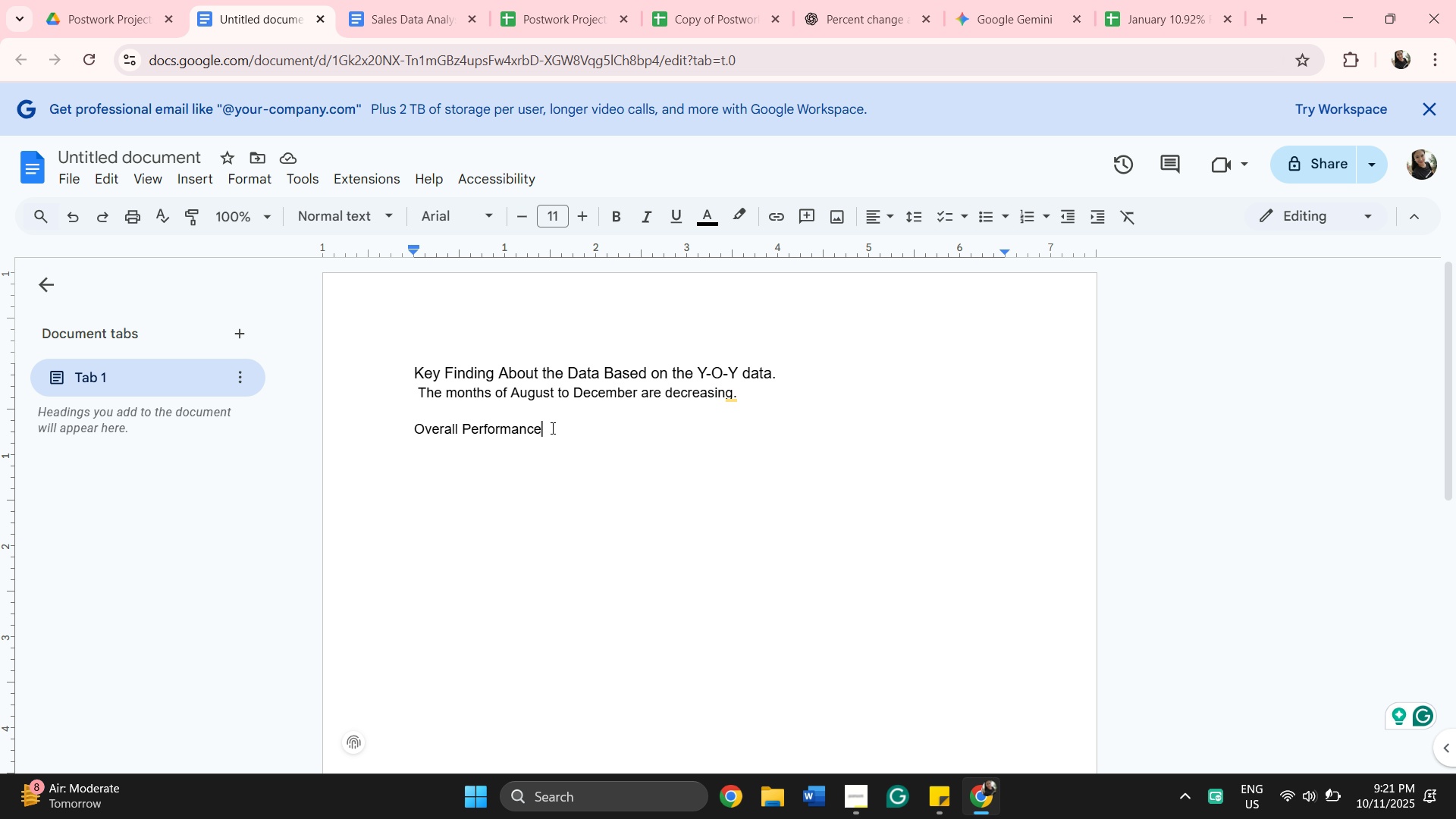 
scroll: coordinate [218, 639], scroll_direction: up, amount: 1.0
 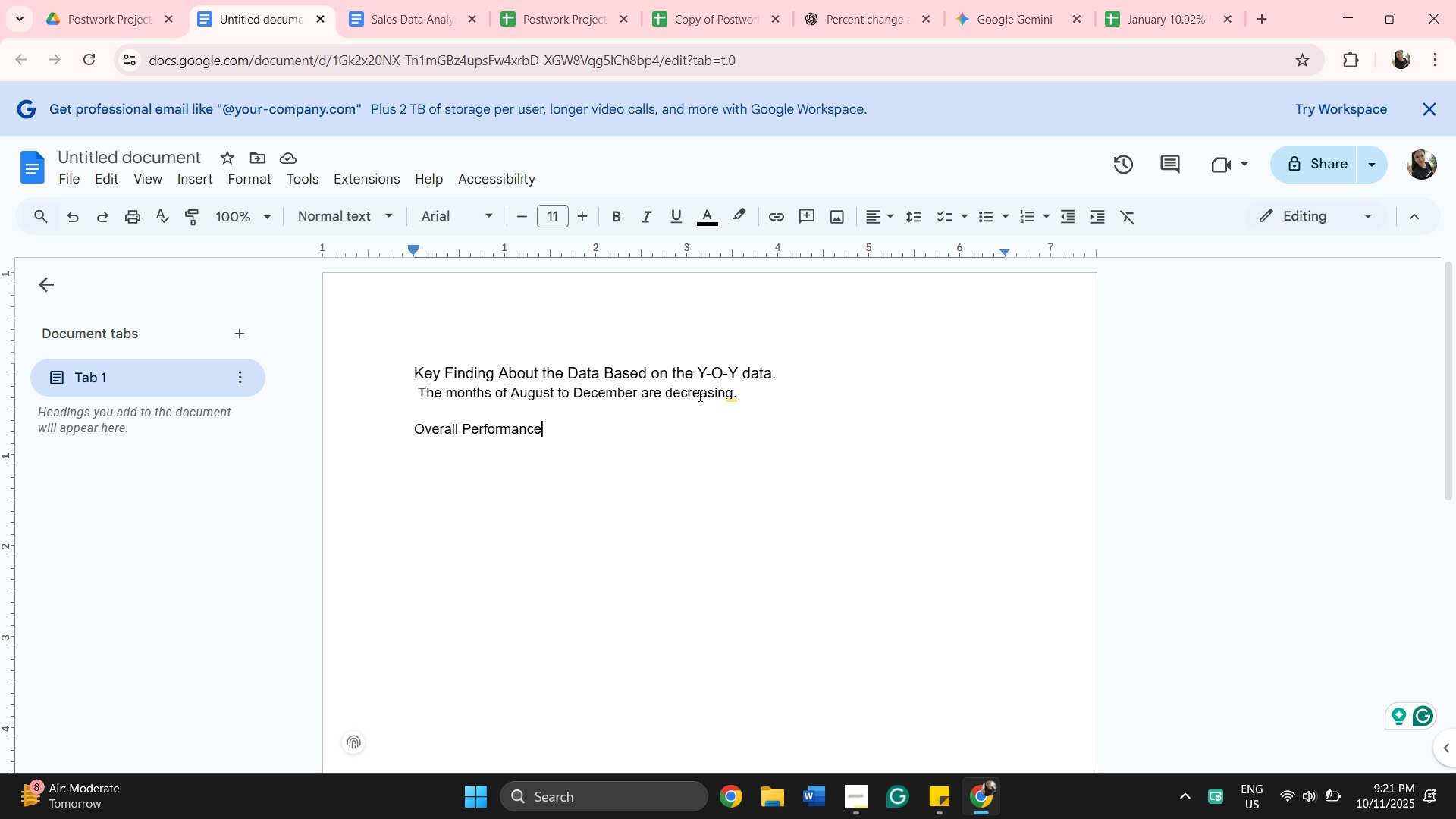 
mouse_move([742, 416])
 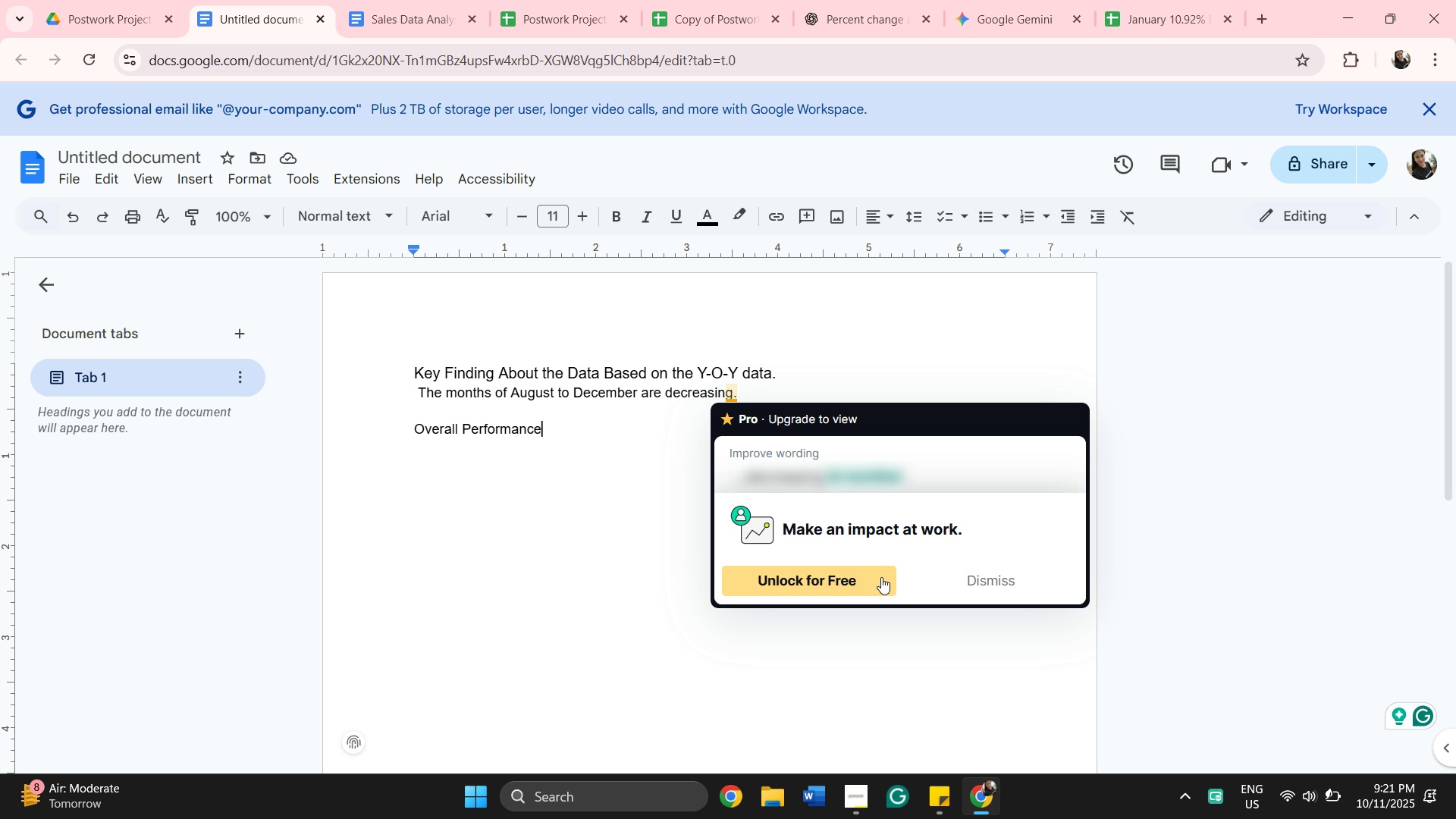 
left_click([966, 575])
 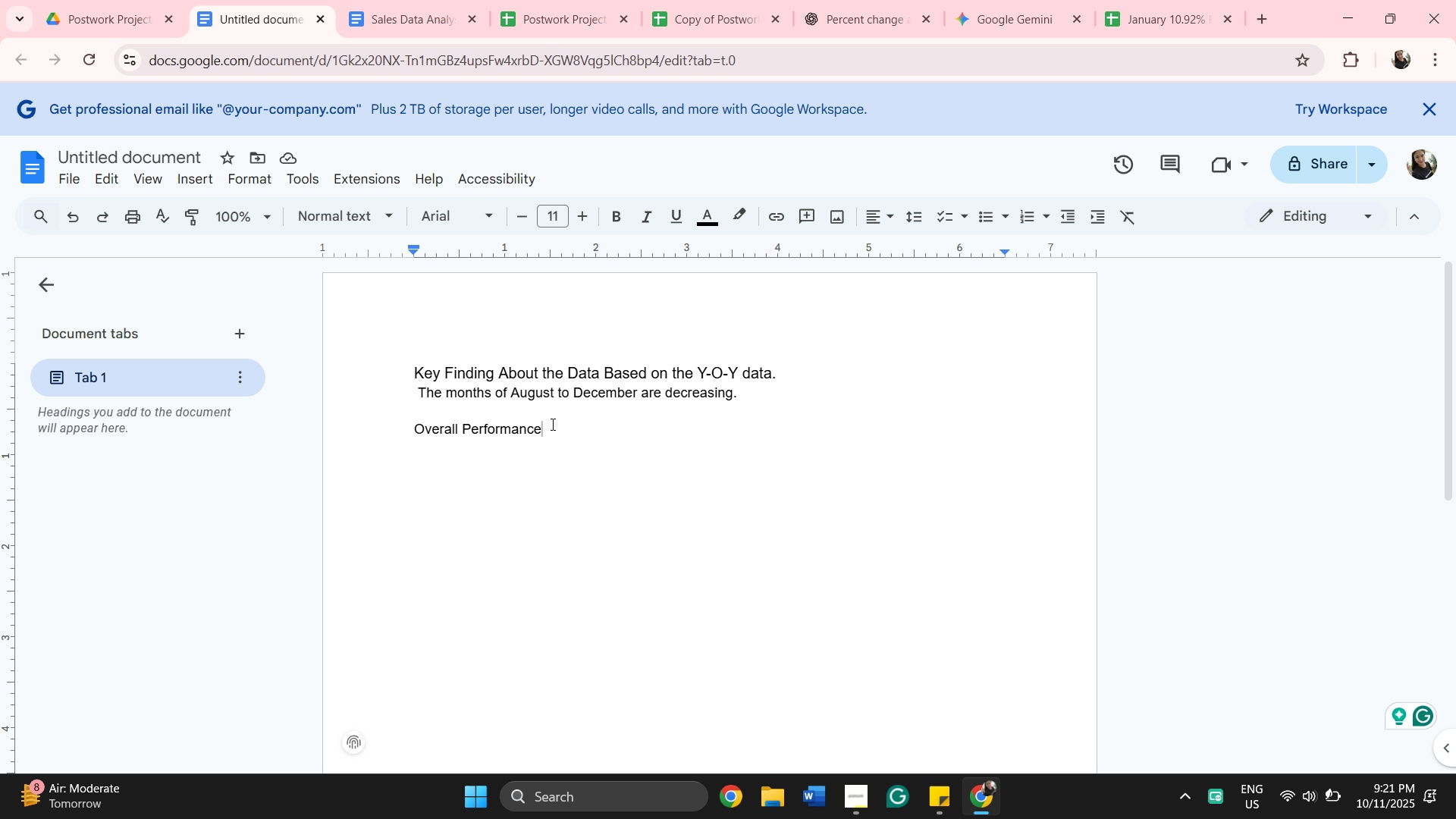 
wait(17.26)
 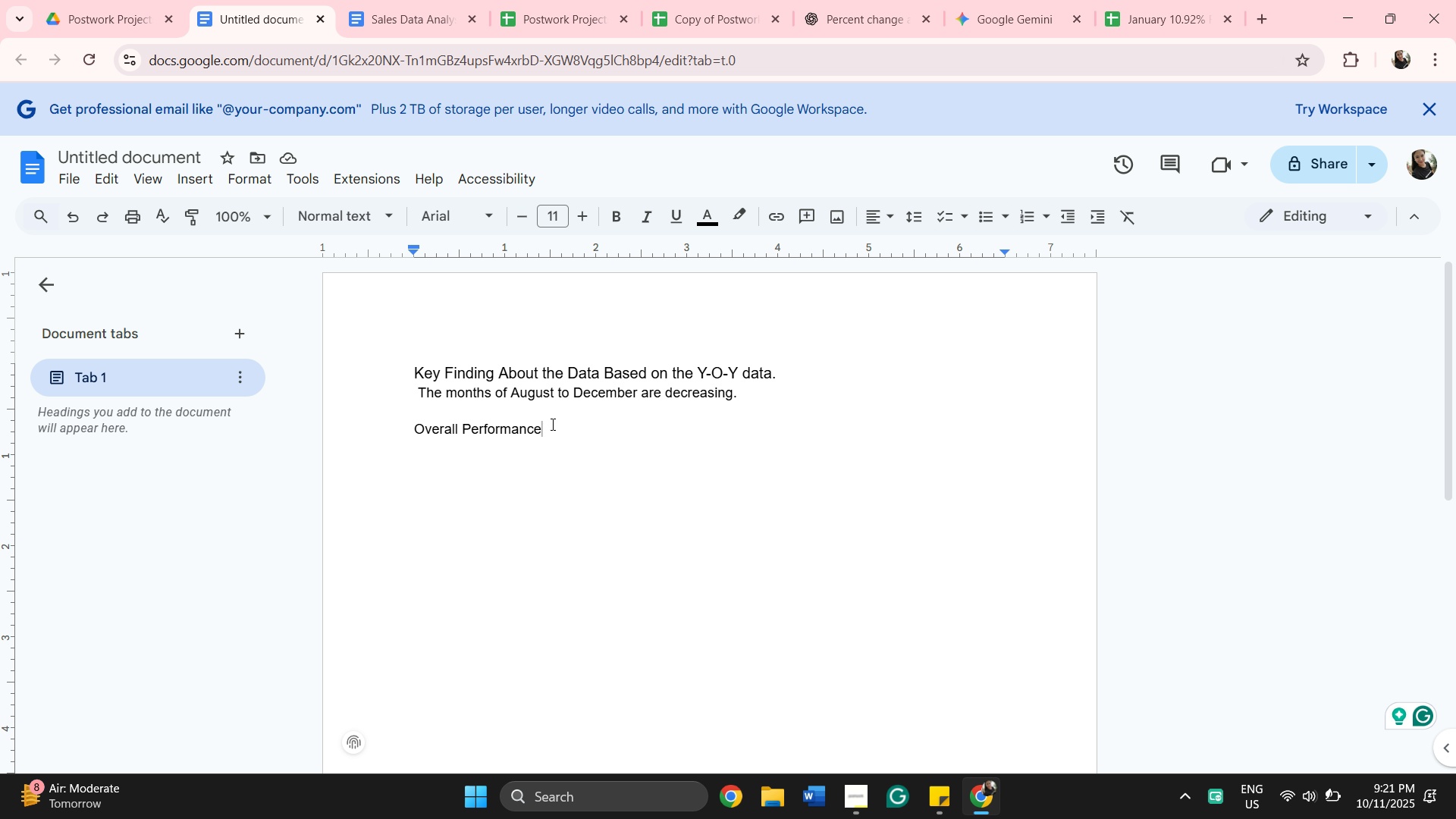 
key(Enter)
 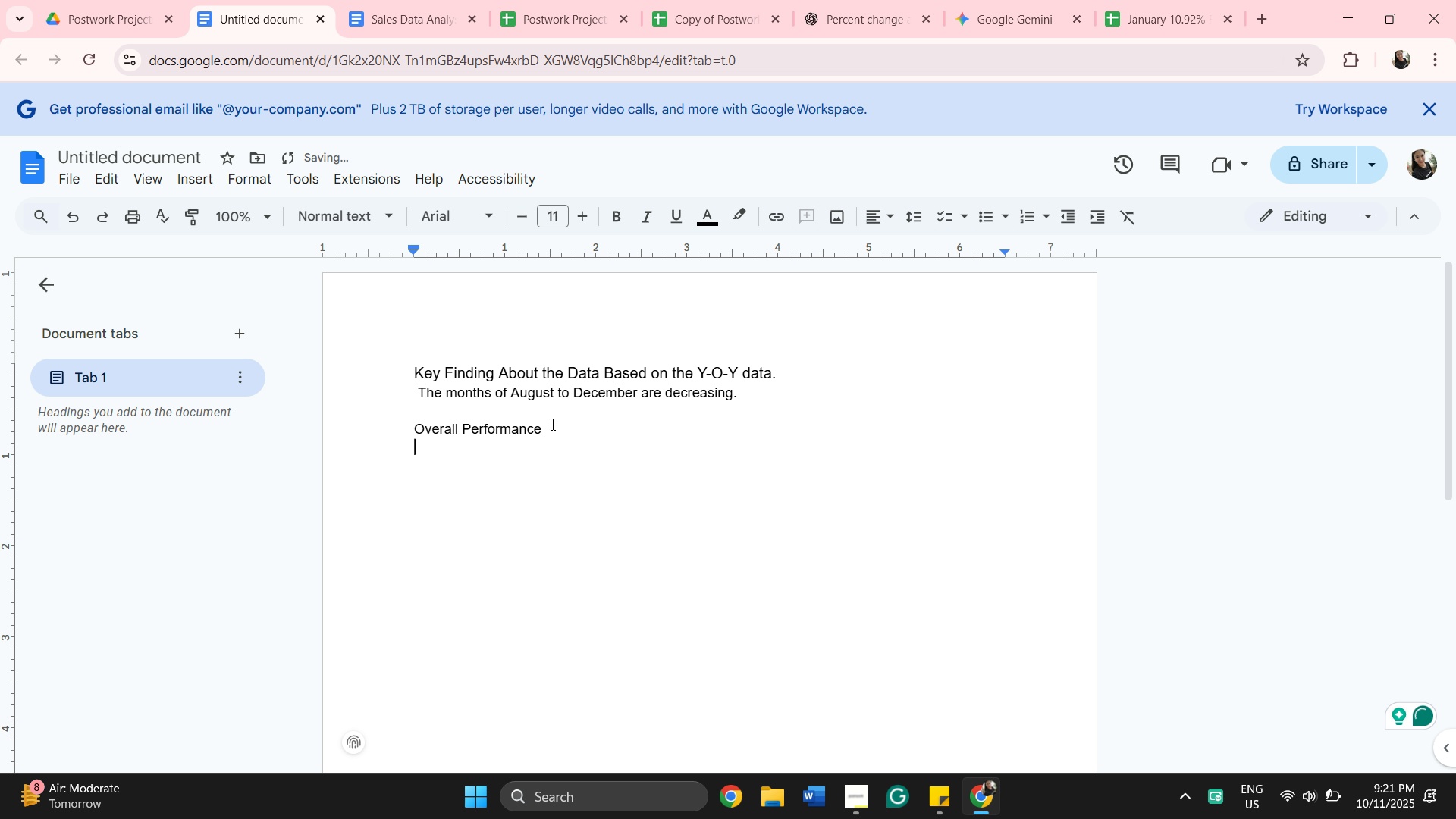 
type(Annual YoY Groth)
key(Backspace)
key(Backspace)
type(wth Rate    -1.96)
 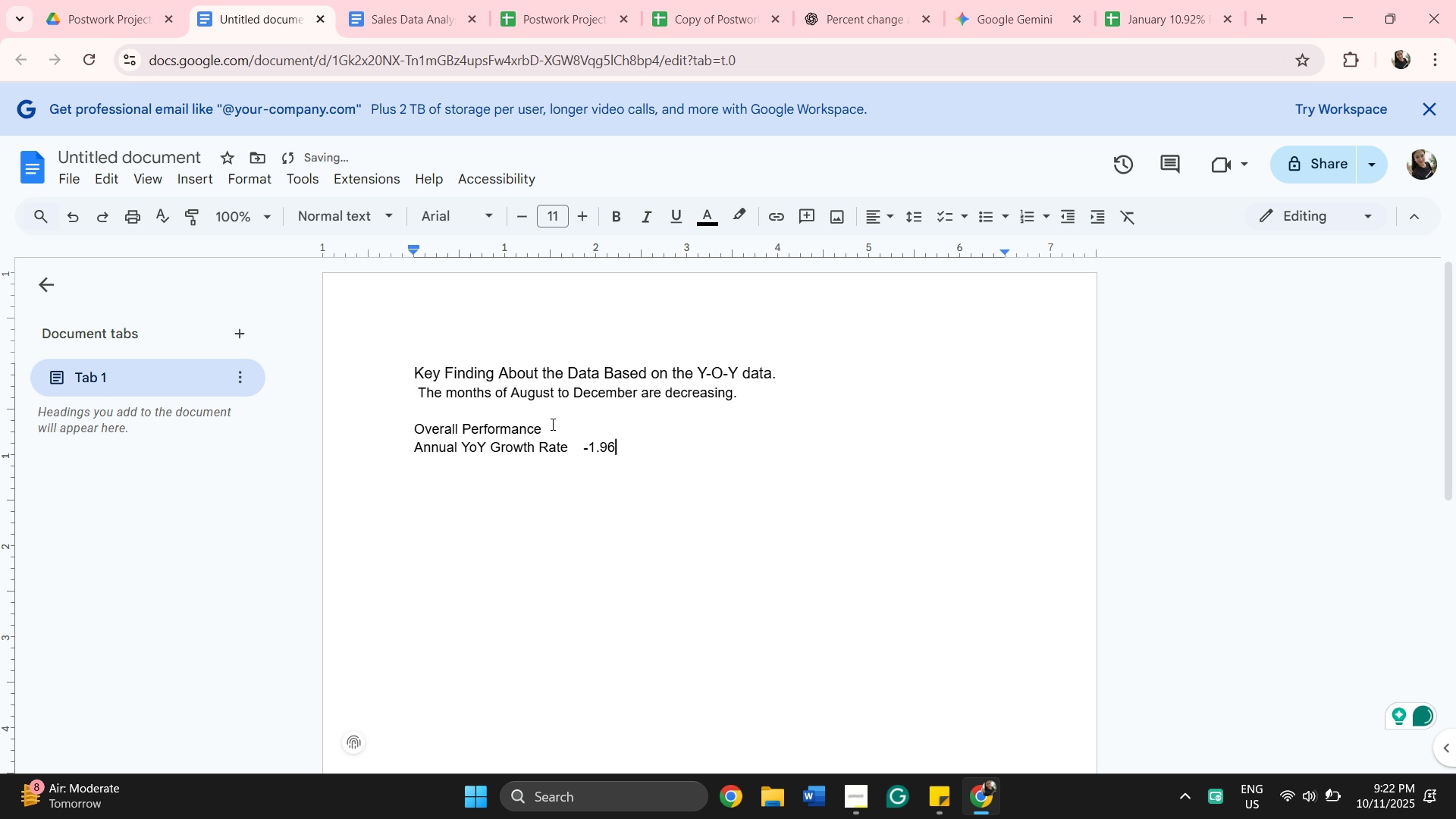 
type(% (overall decline))
 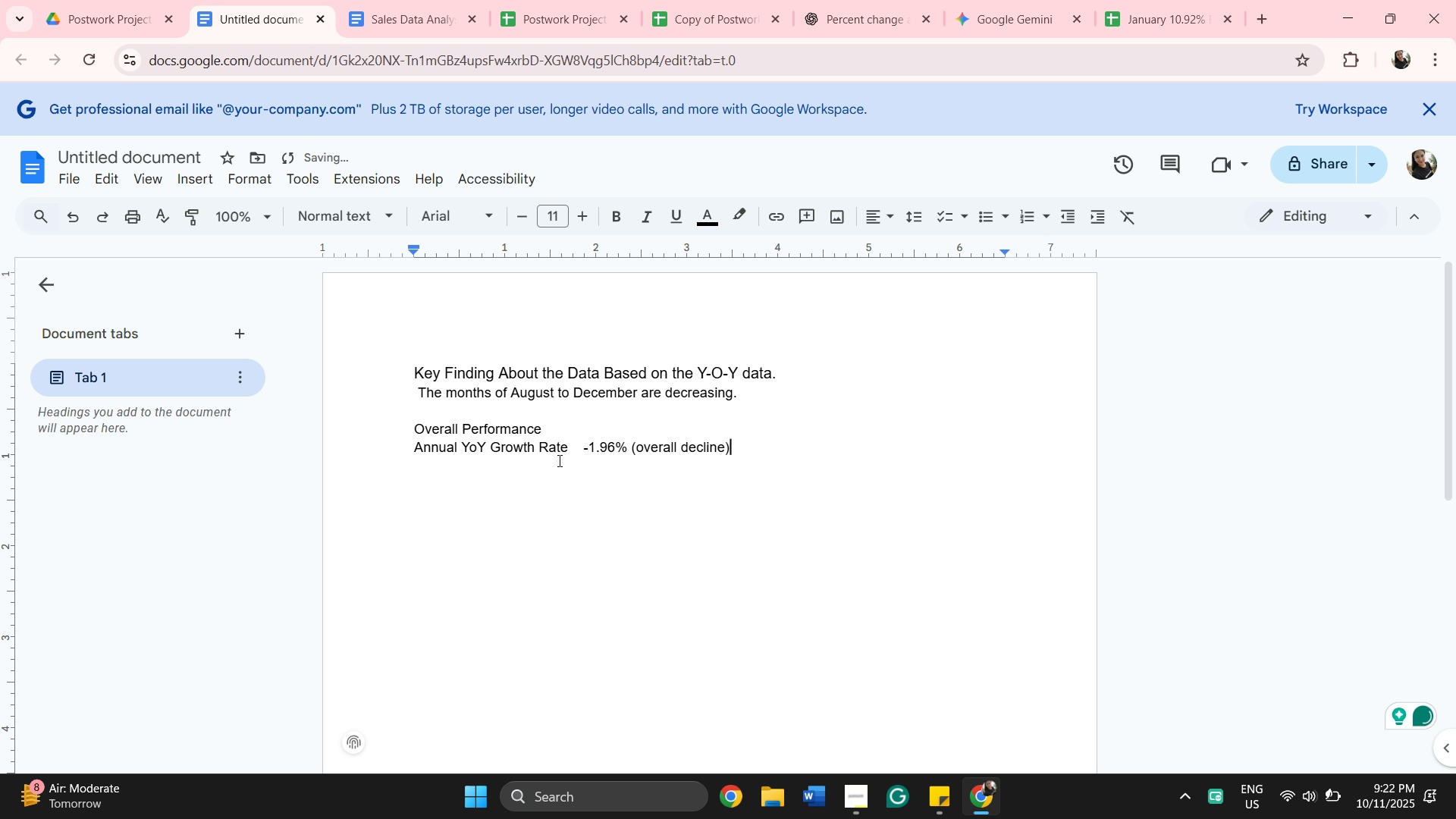 
left_click([374, 29])
 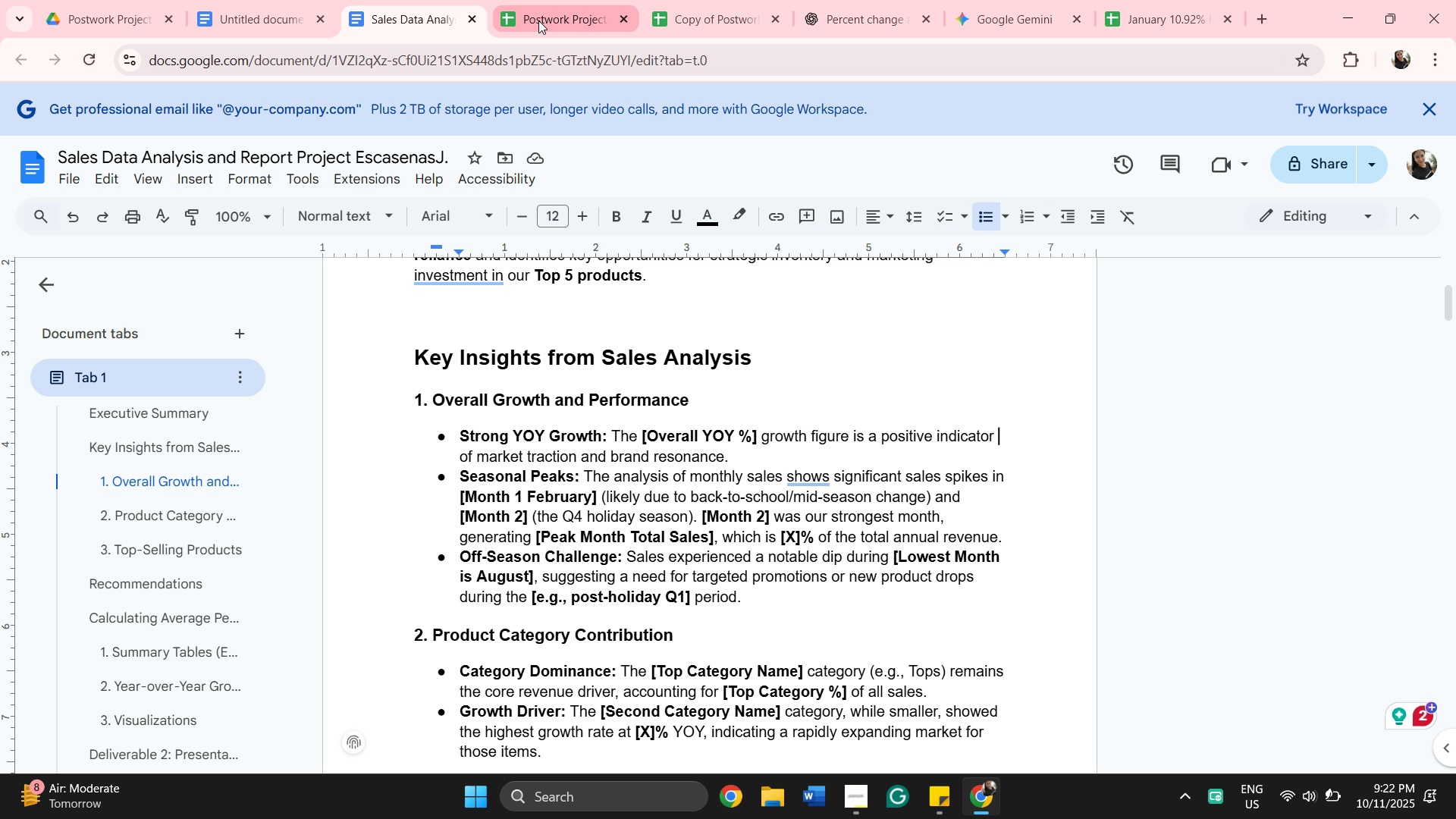 
left_click([544, 17])
 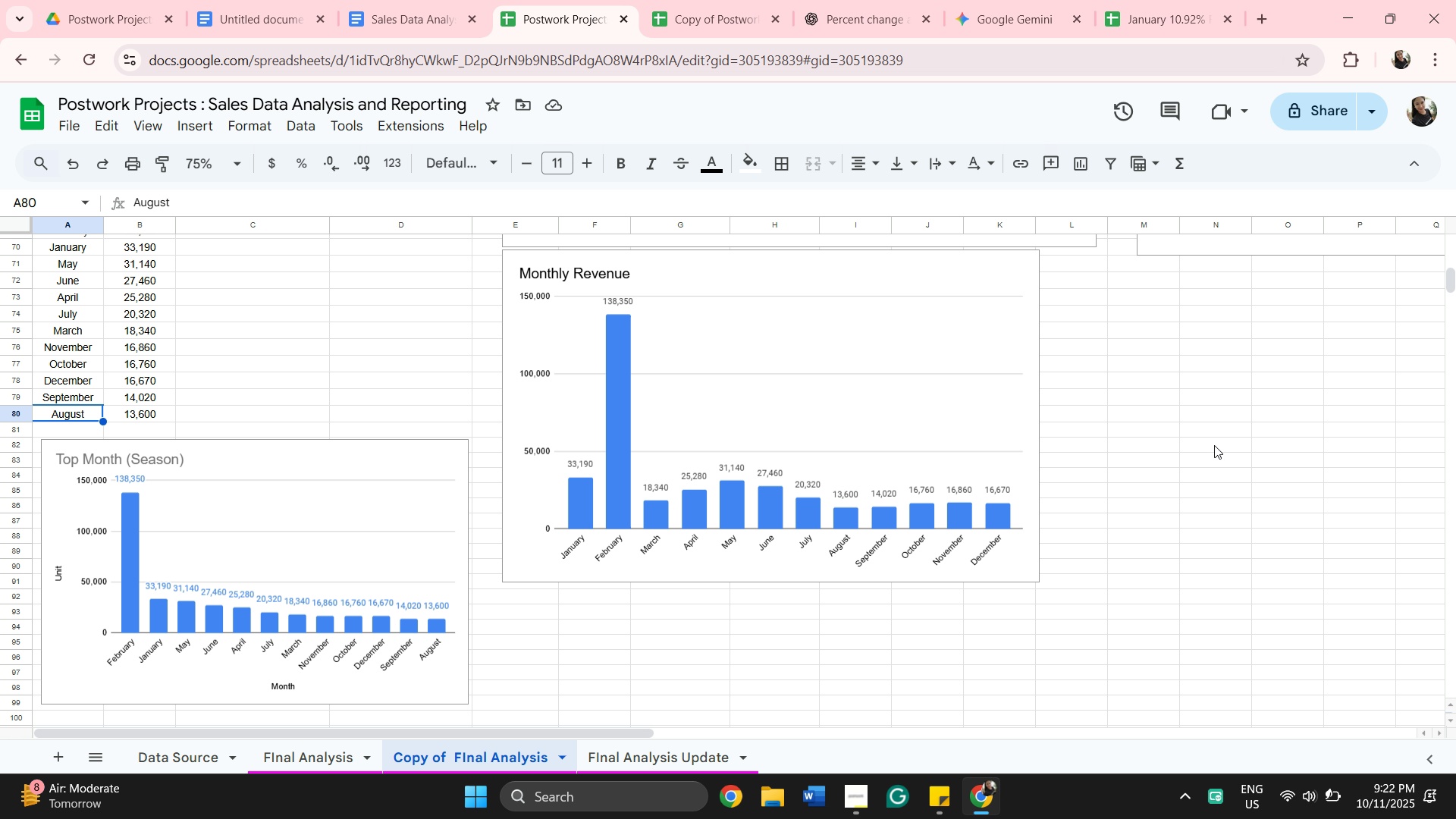 
scroll: coordinate [1233, 452], scroll_direction: up, amount: 6.0
 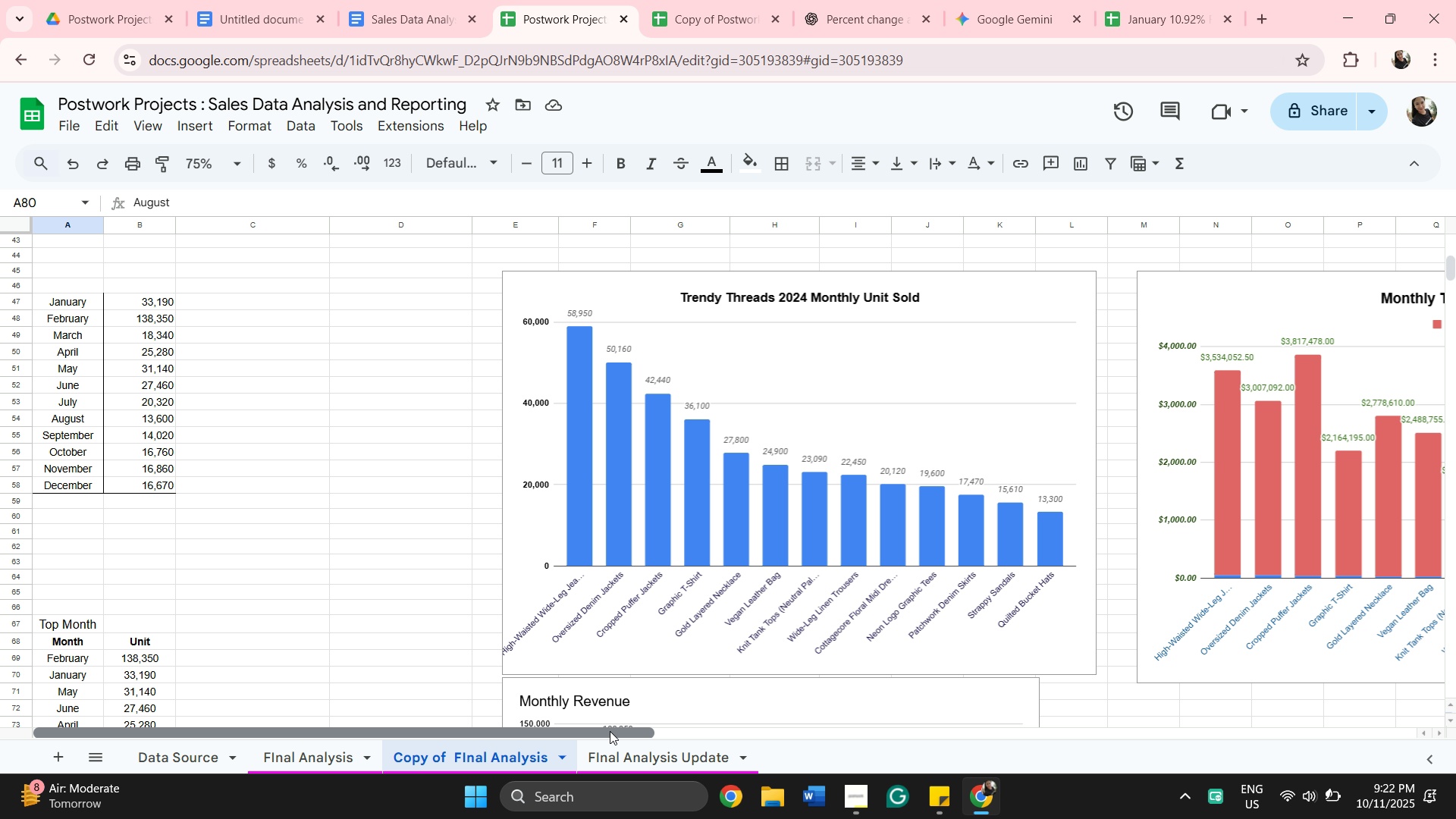 
left_click([610, 731])
 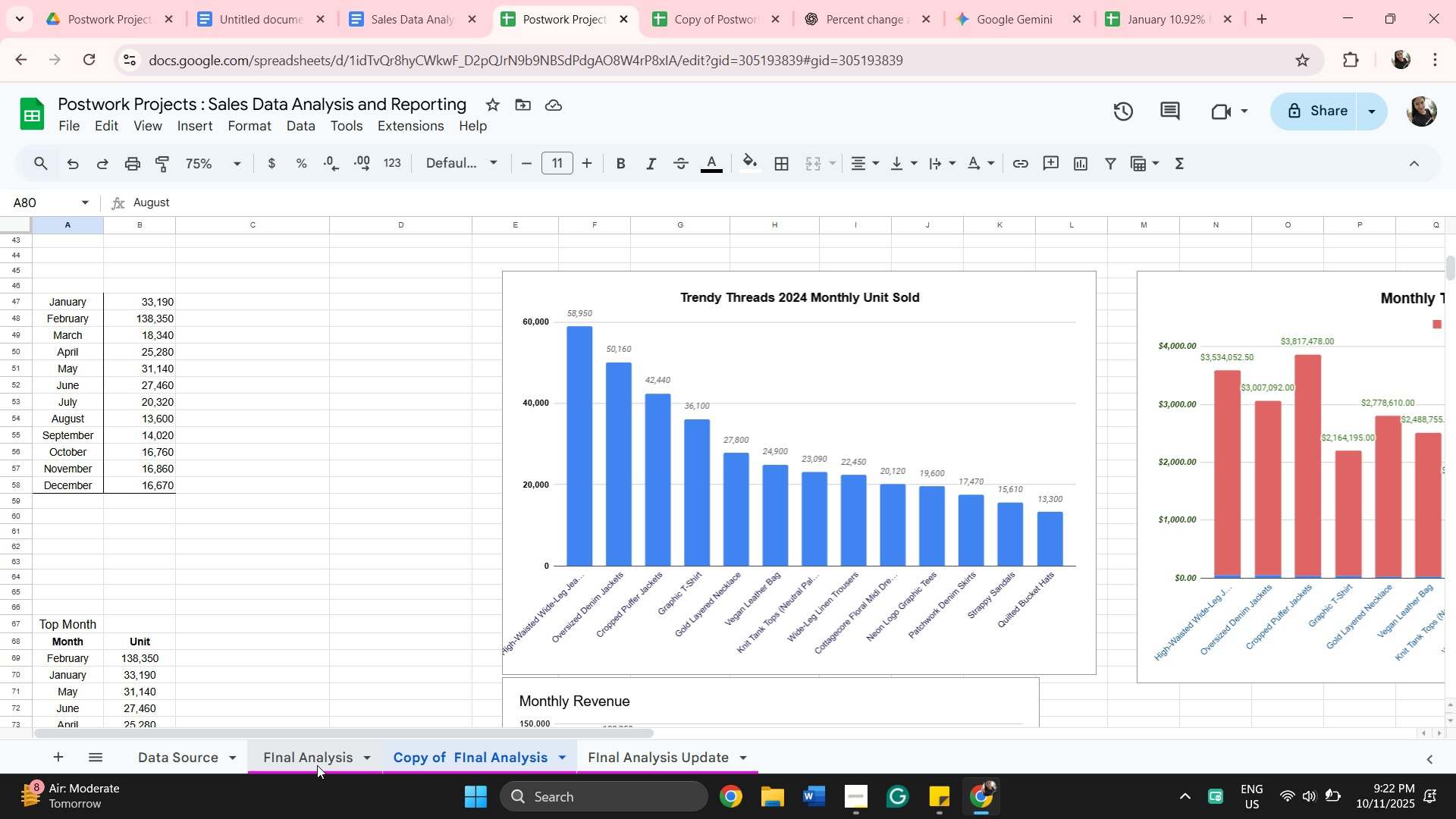 
left_click([317, 765])
 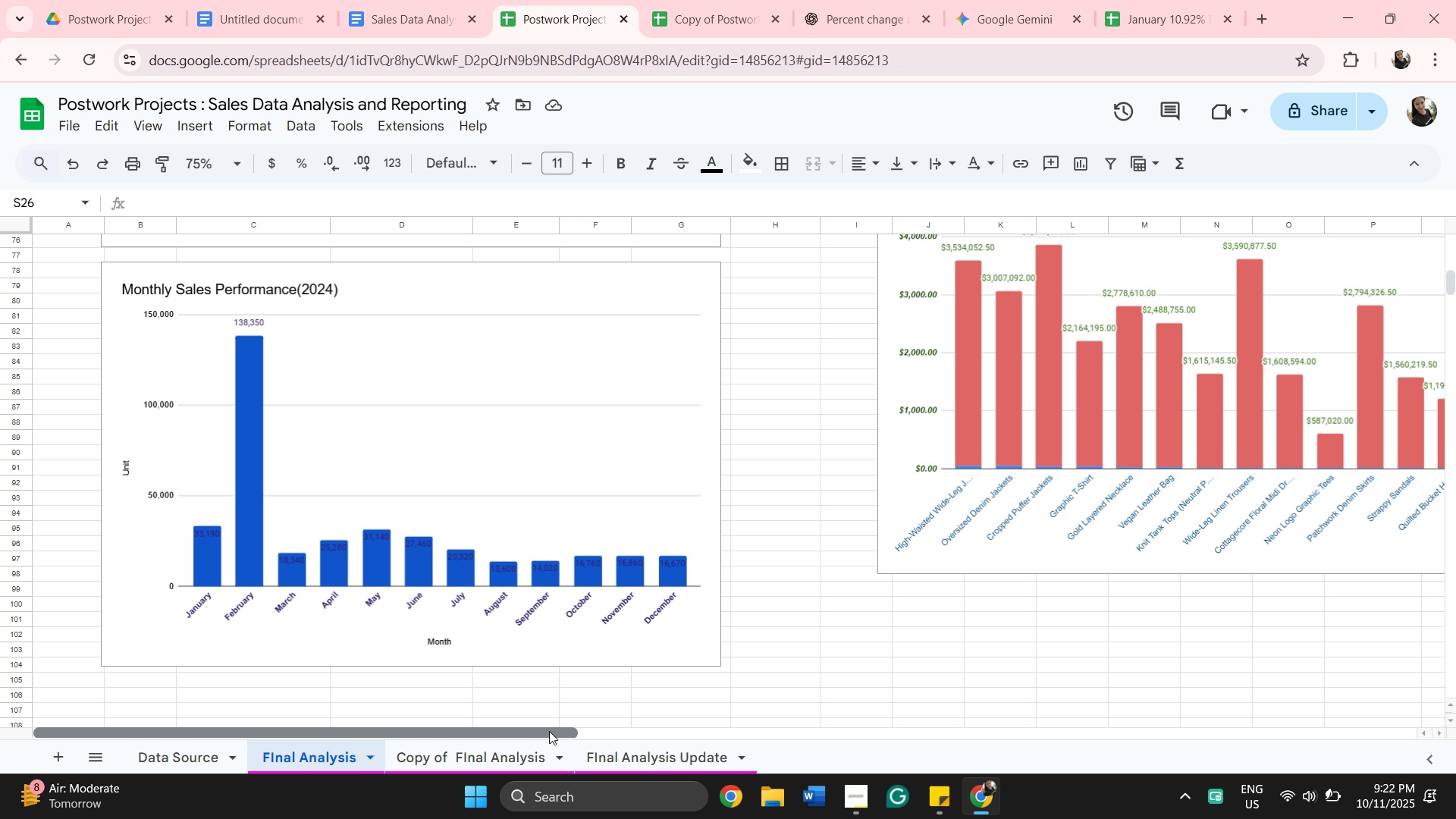 
left_click_drag(start_coordinate=[549, 731], to_coordinate=[937, 748])
 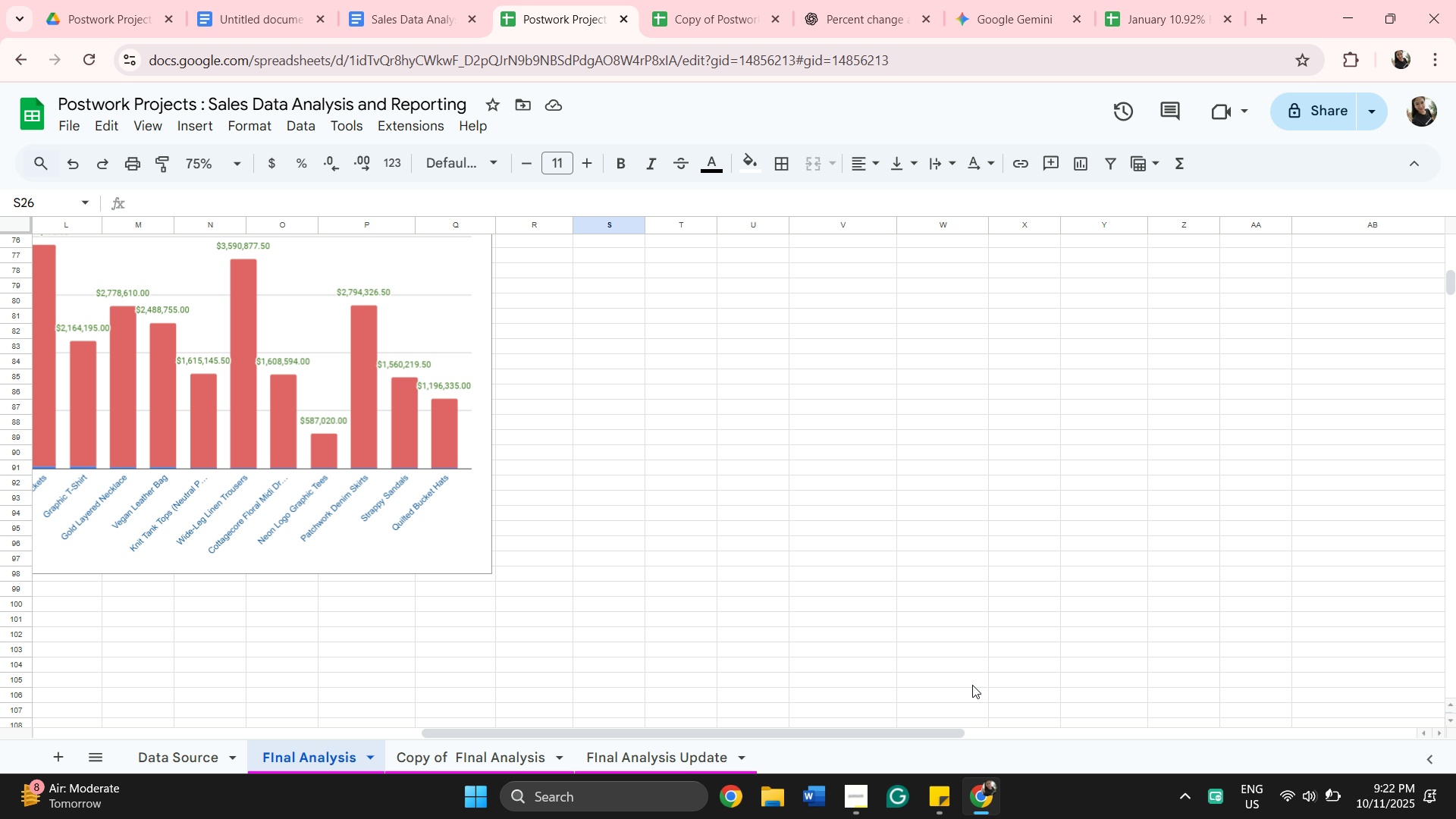 
scroll: coordinate [976, 477], scroll_direction: up, amount: 12.0
 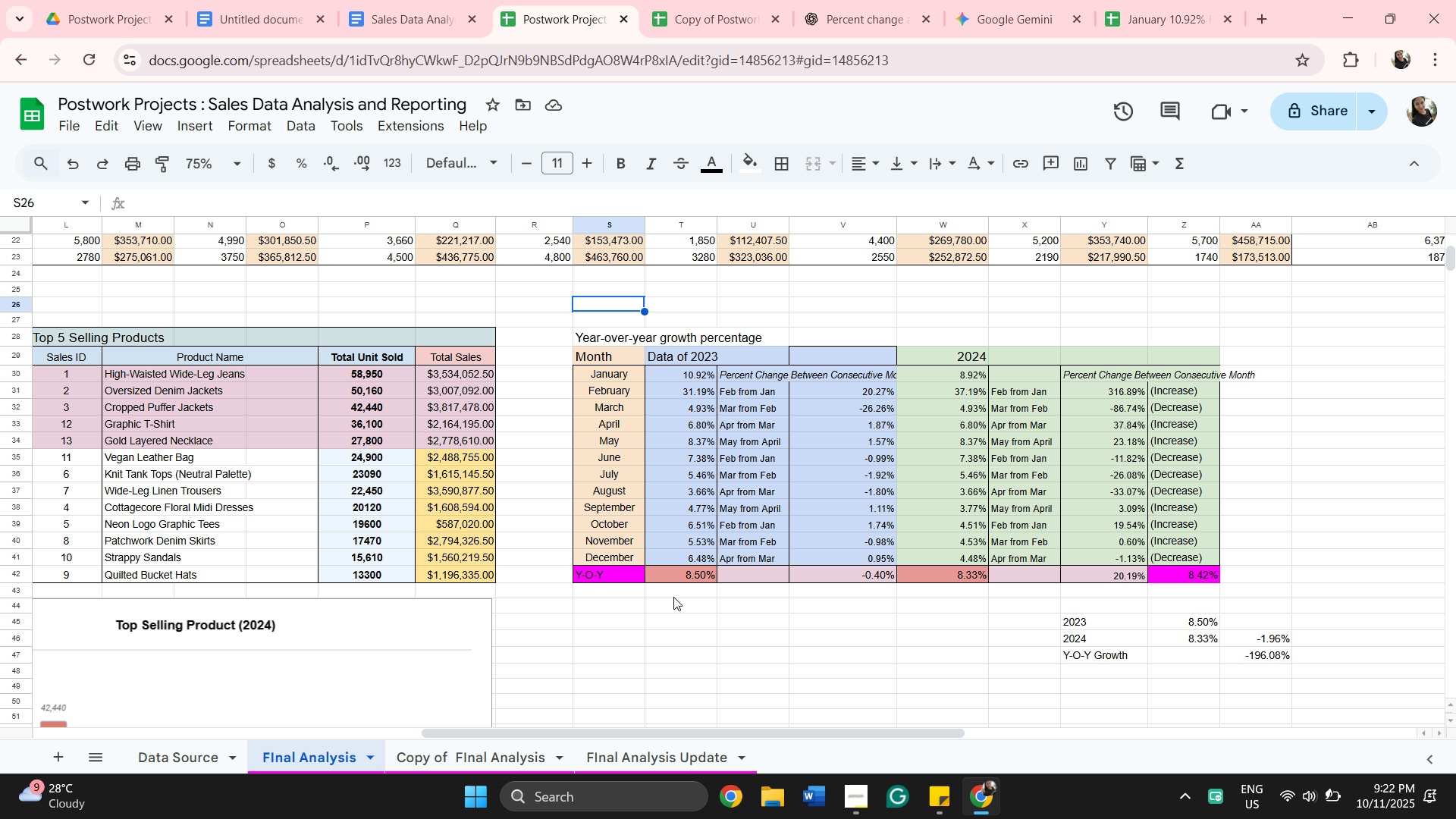 
mouse_move([689, 581])
 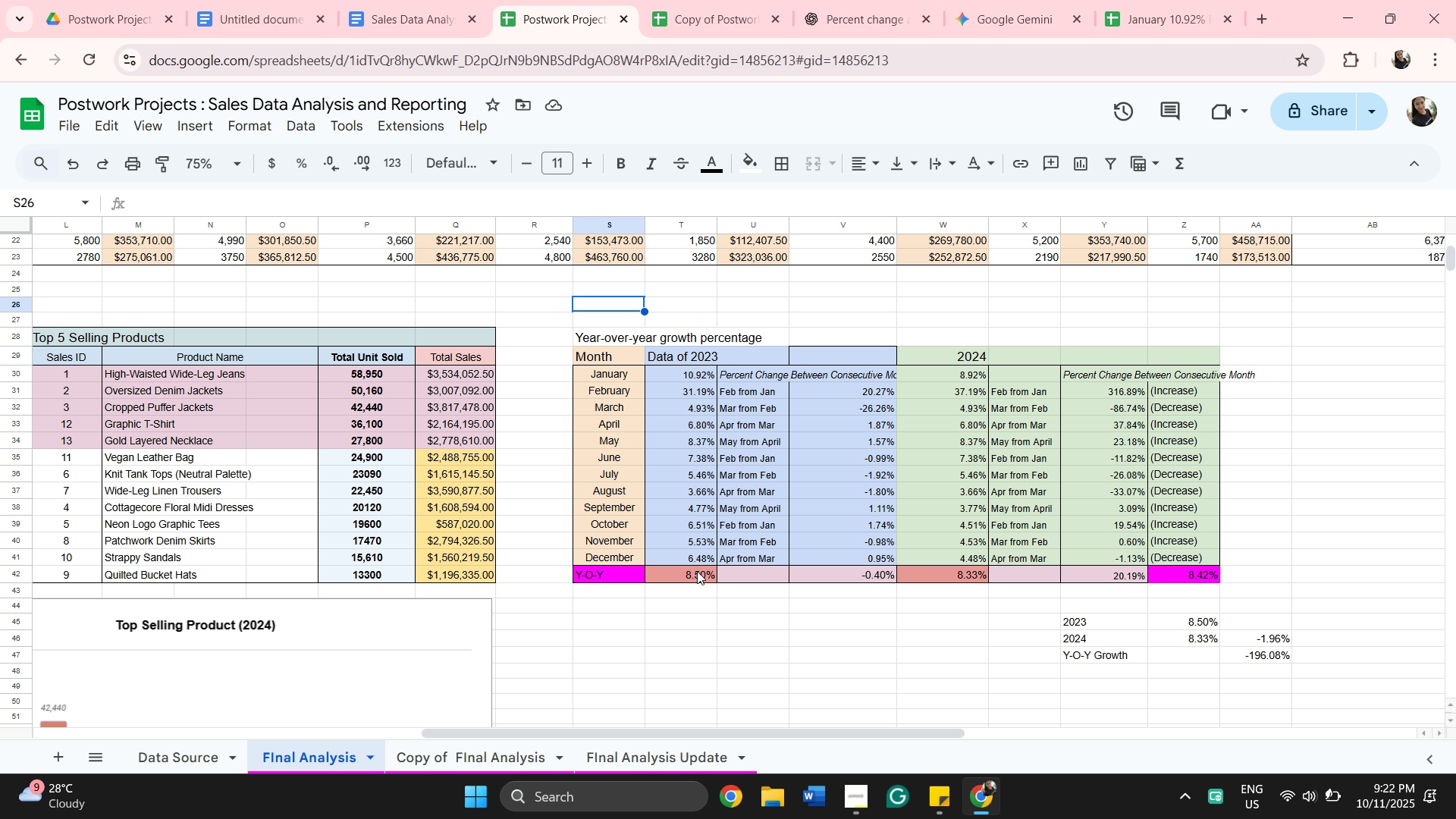 
left_click_drag(start_coordinate=[692, 575], to_coordinate=[697, 571])
 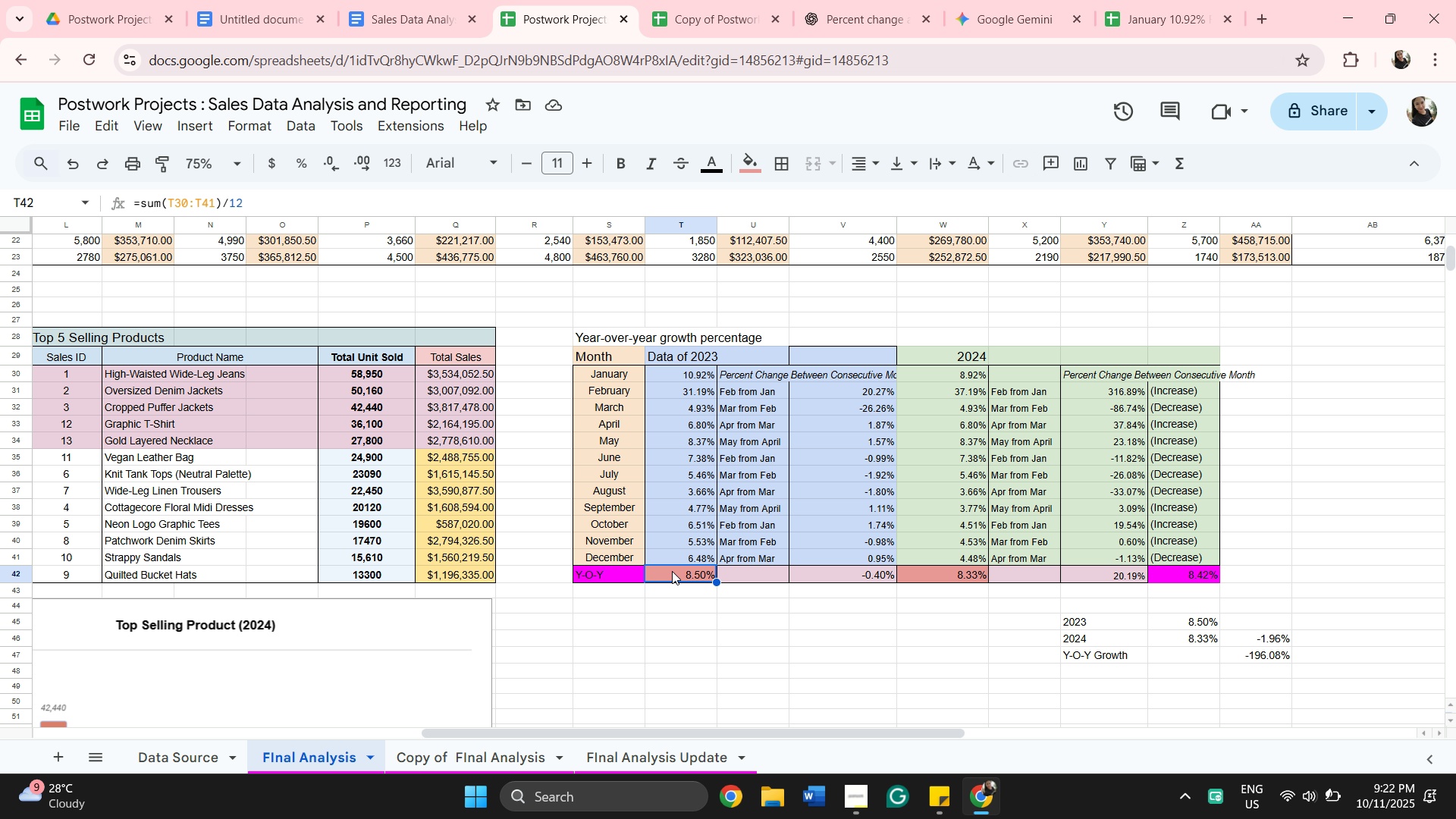 
double_click([672, 571])
 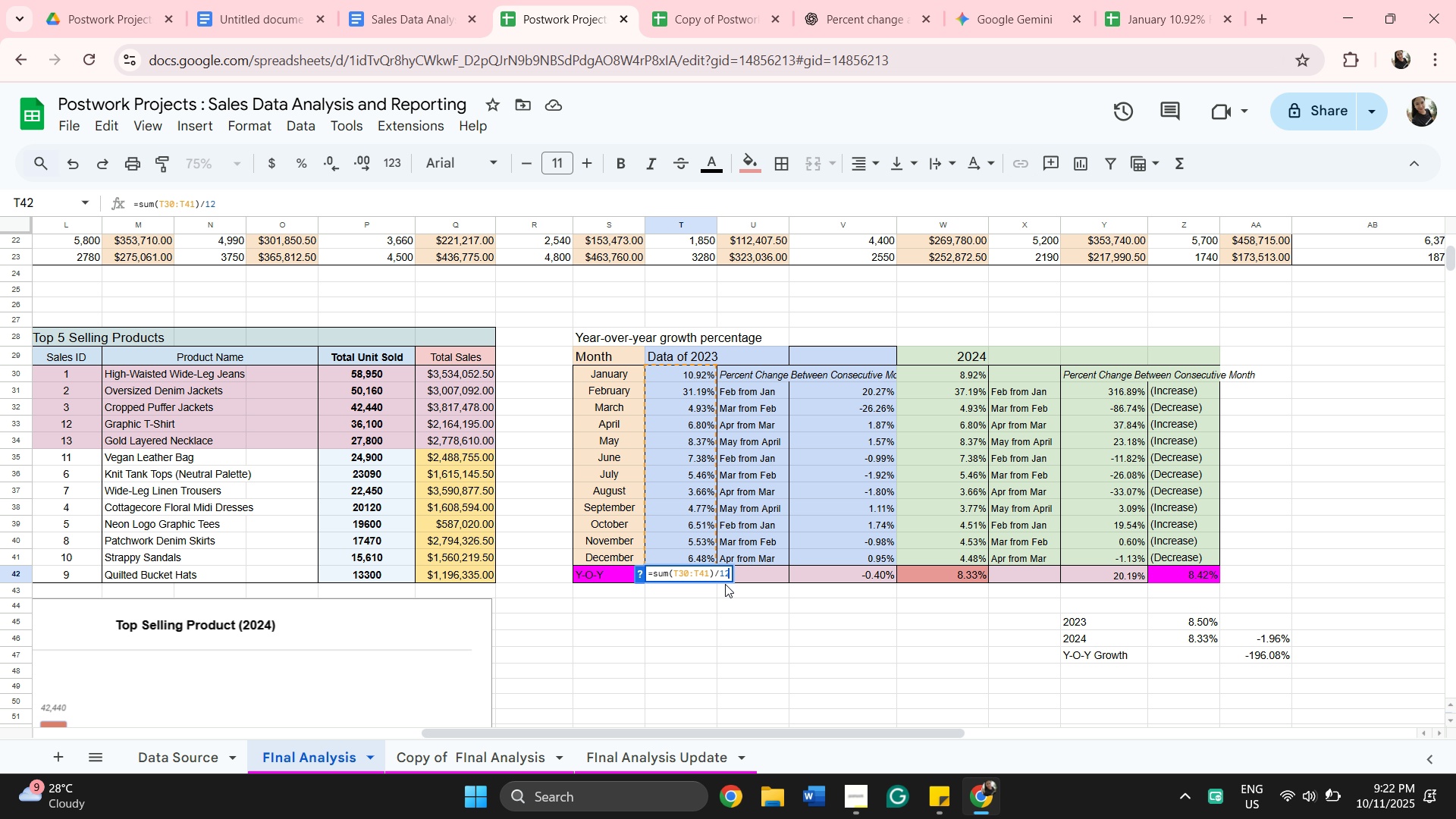 
wait(5.75)
 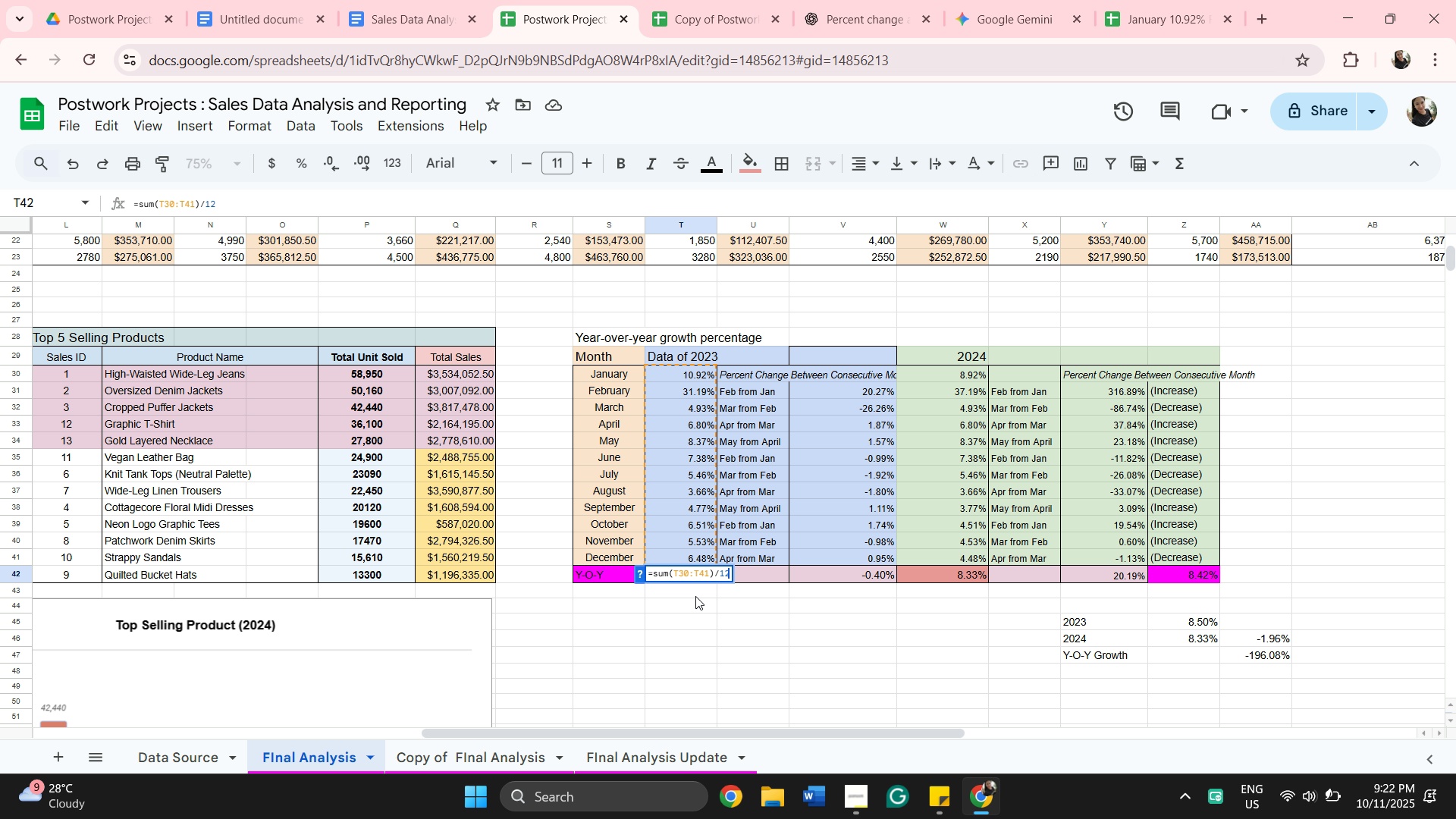 
key(Backspace)
 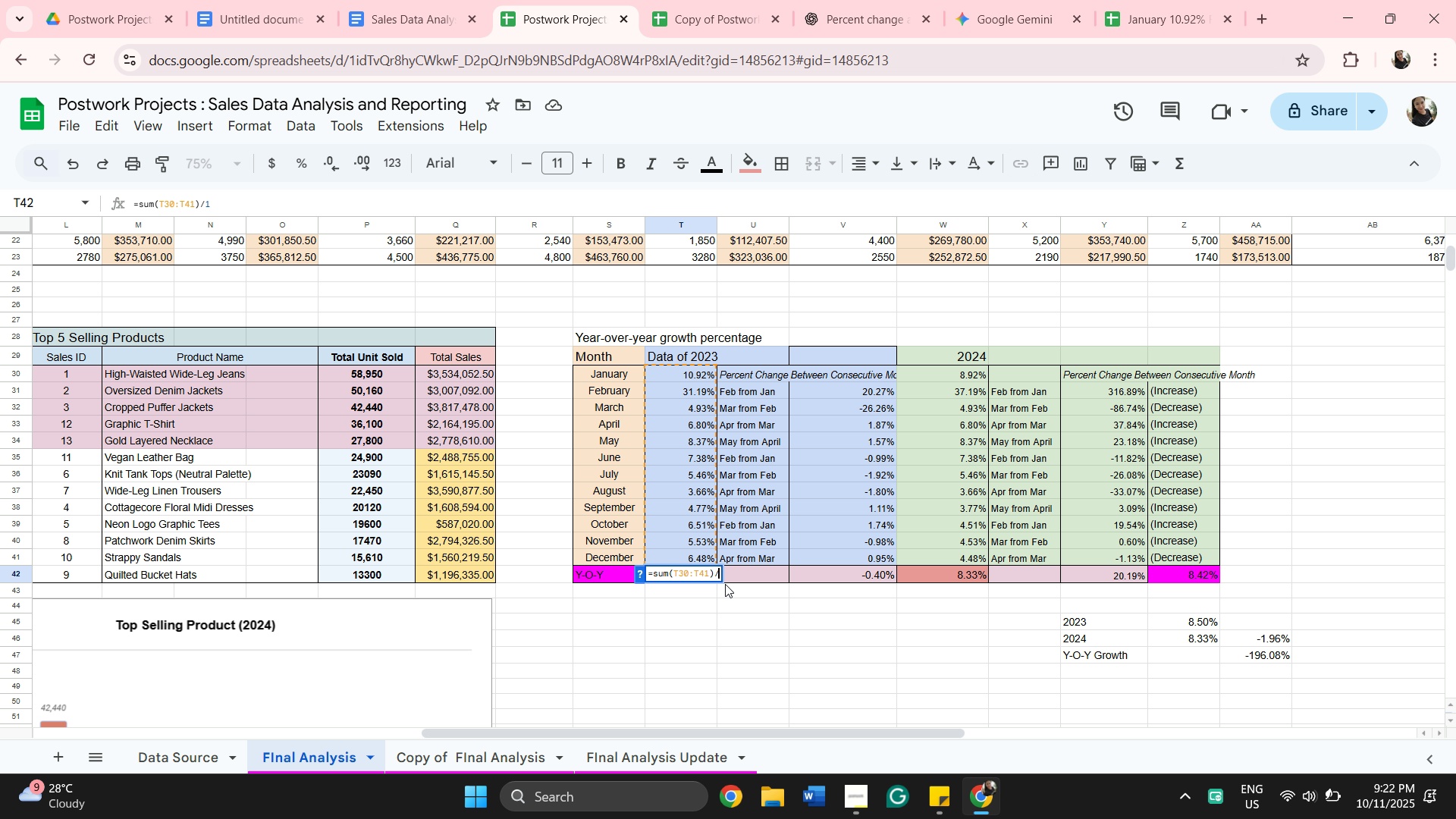 
key(Backspace)
 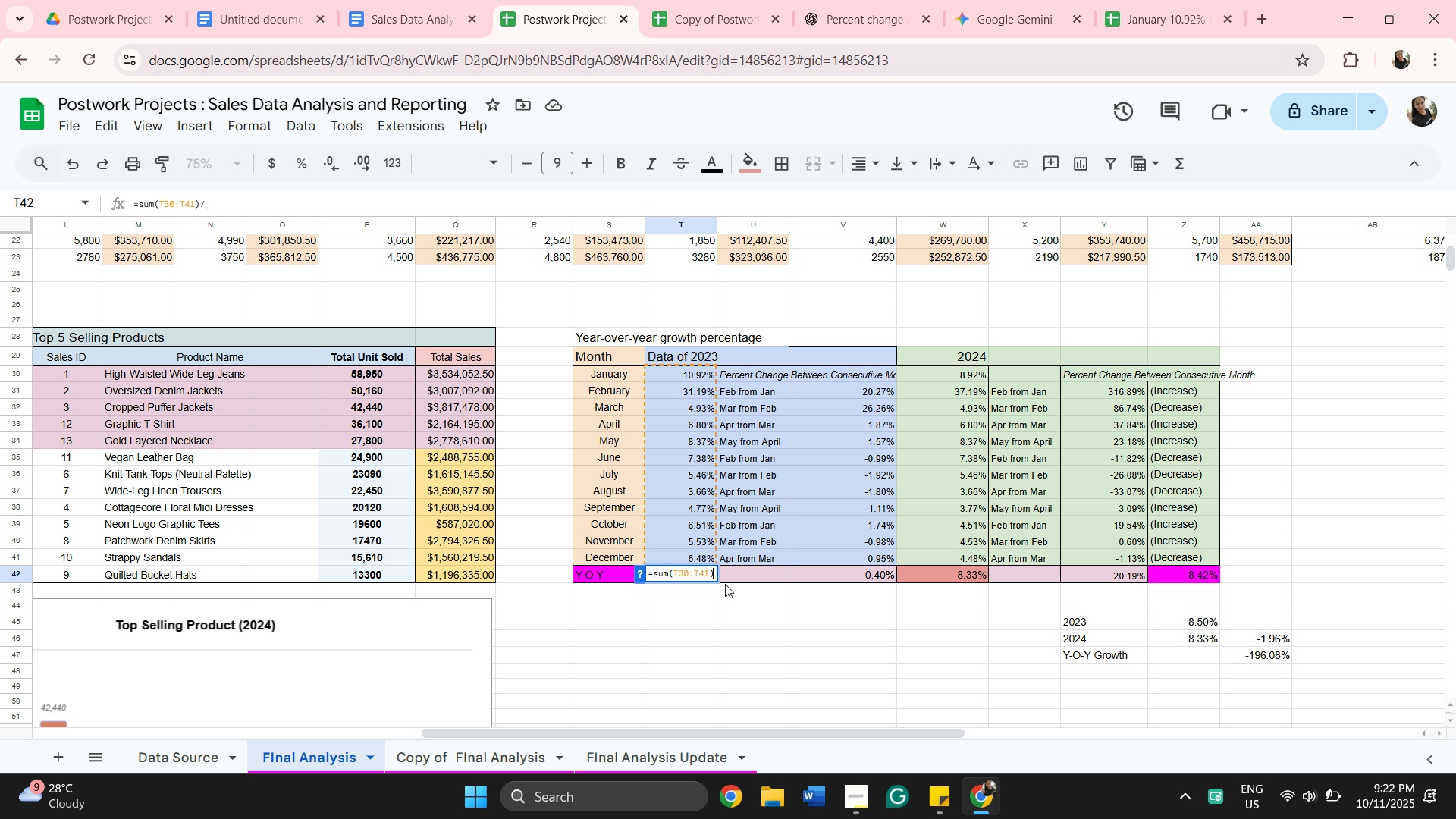 
key(Backspace)
 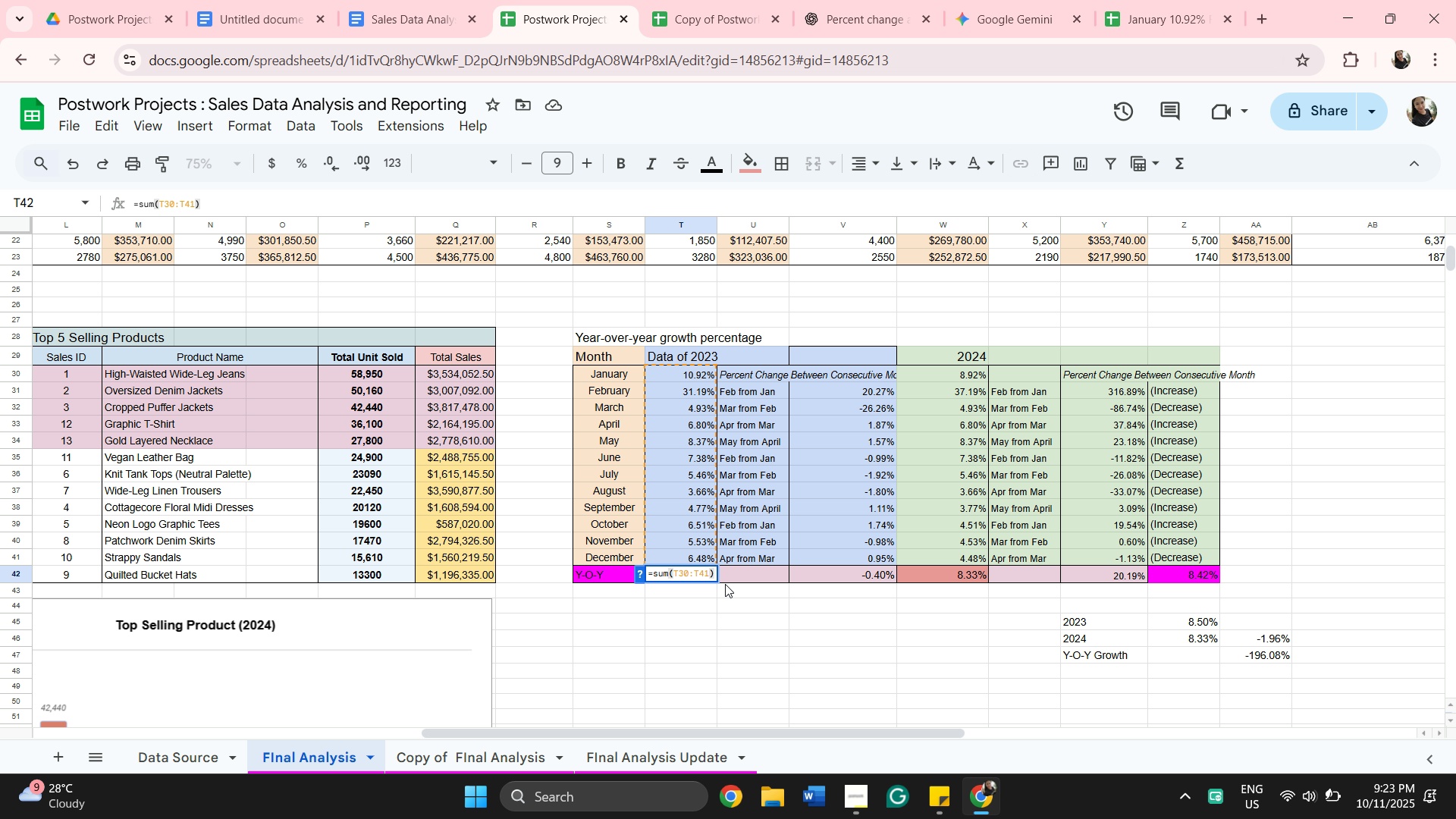 
wait(17.1)
 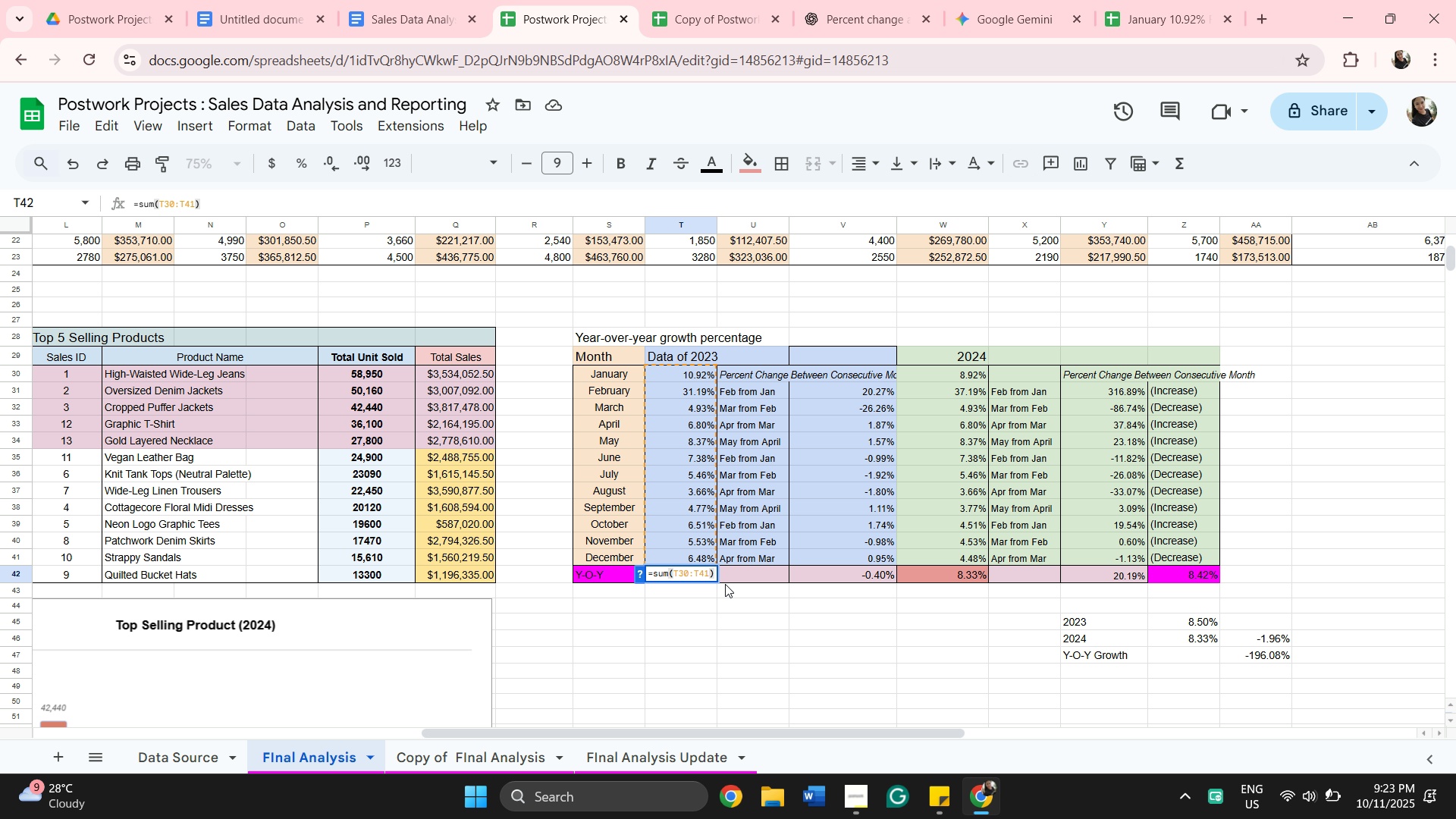 
key(Enter)
 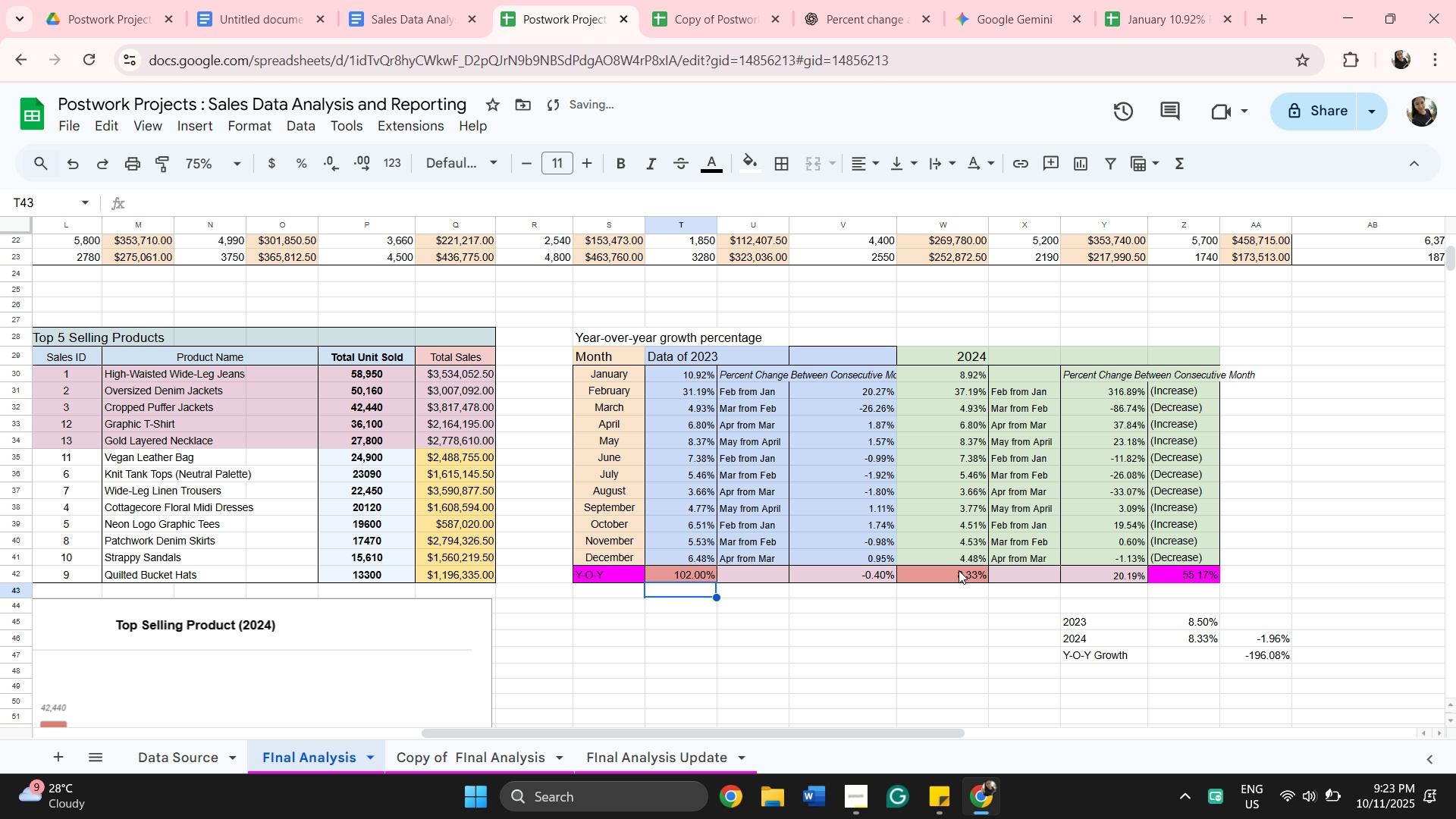 
left_click([959, 571])
 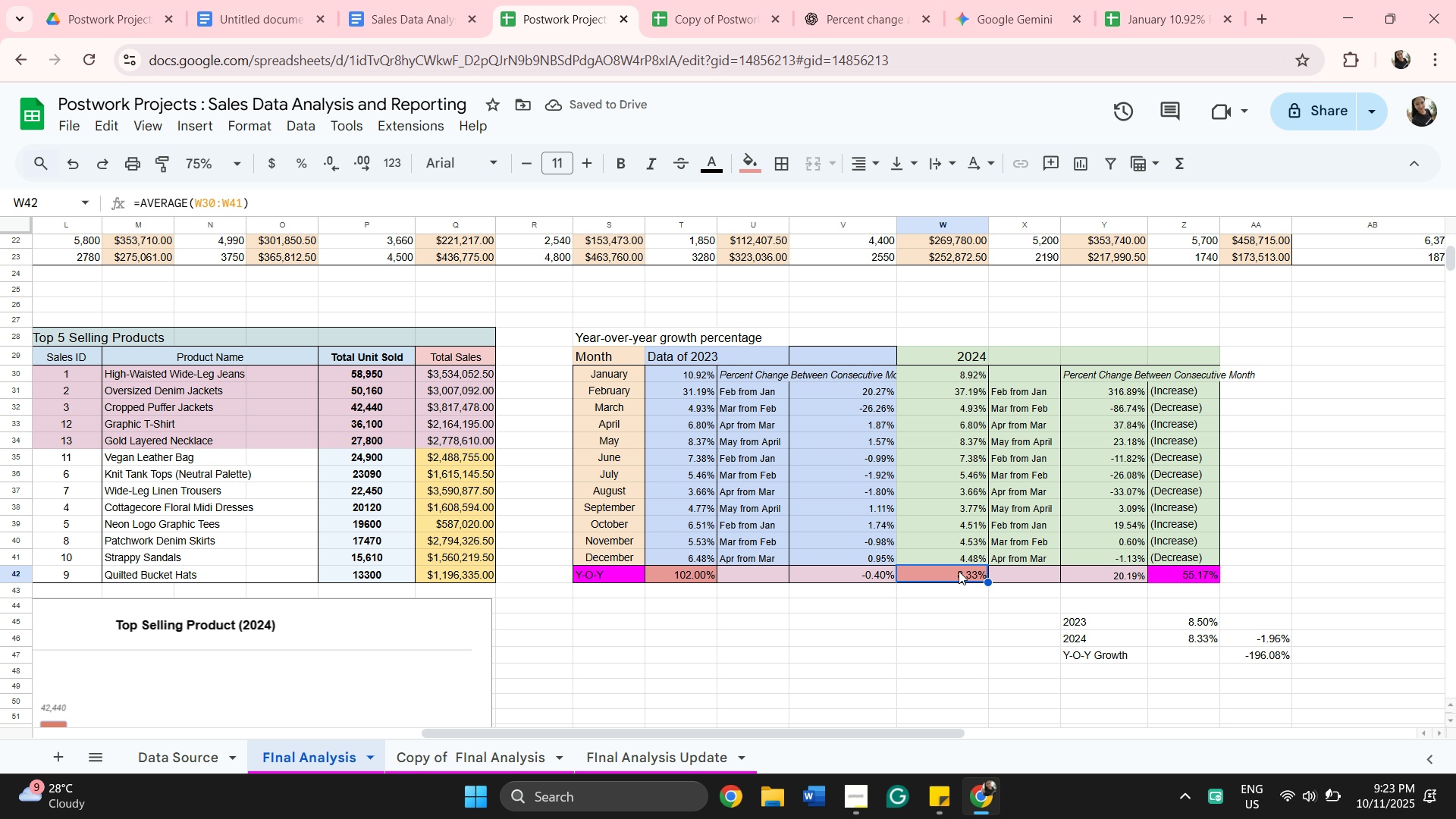 
double_click([959, 571])
 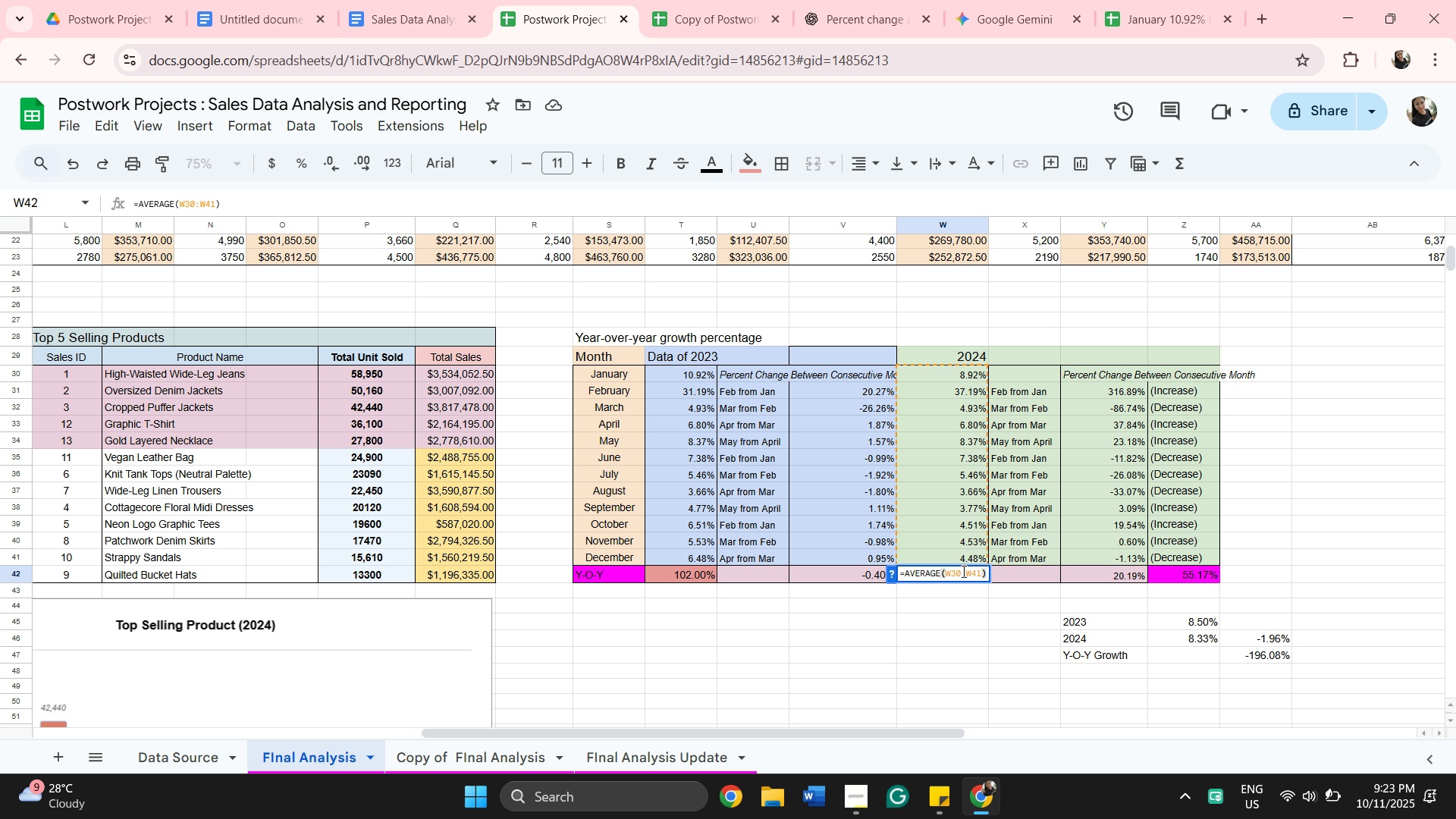 
mouse_move([970, 573])
 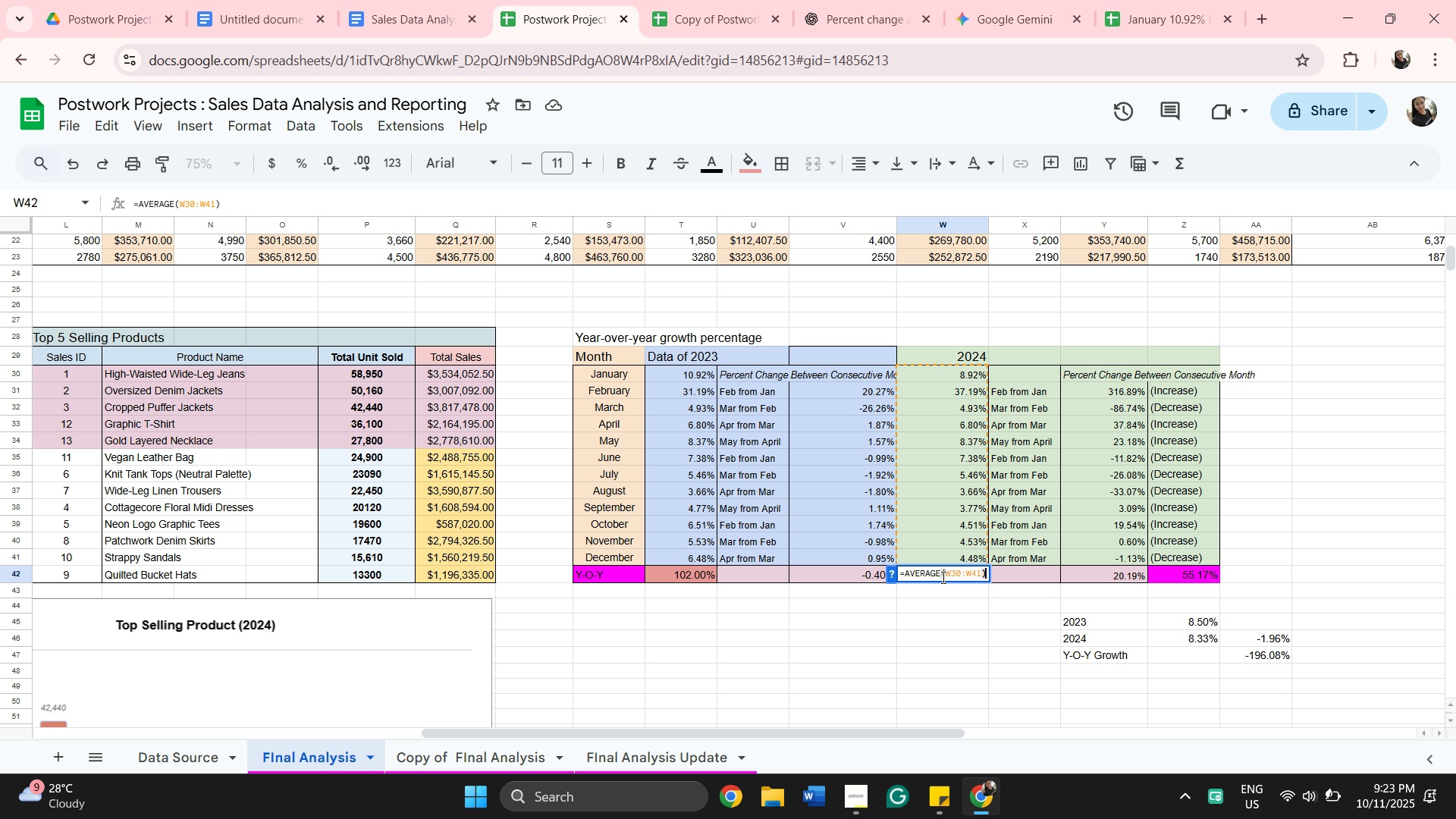 
mouse_move([938, 576])
 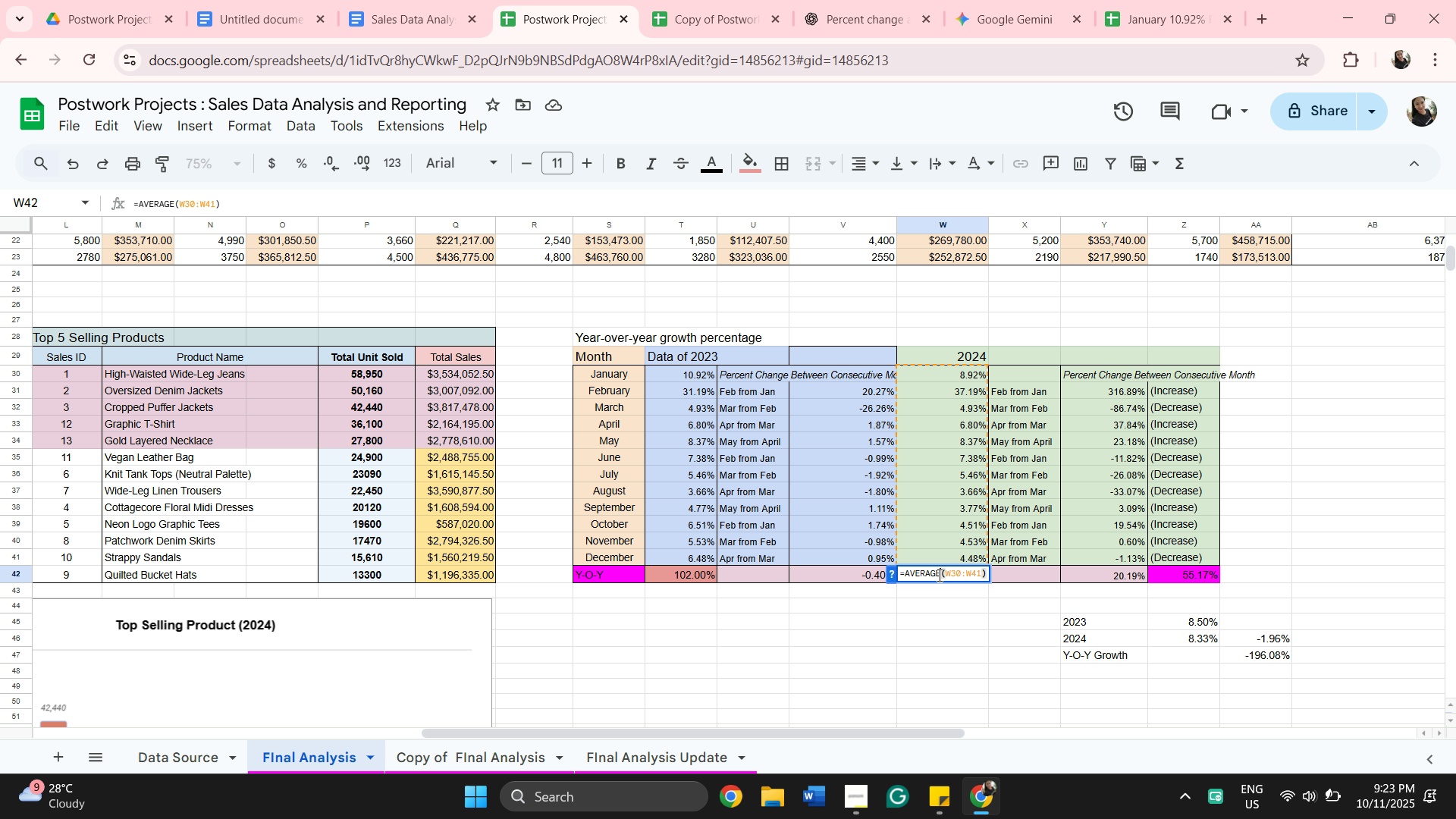 
left_click([938, 575])
 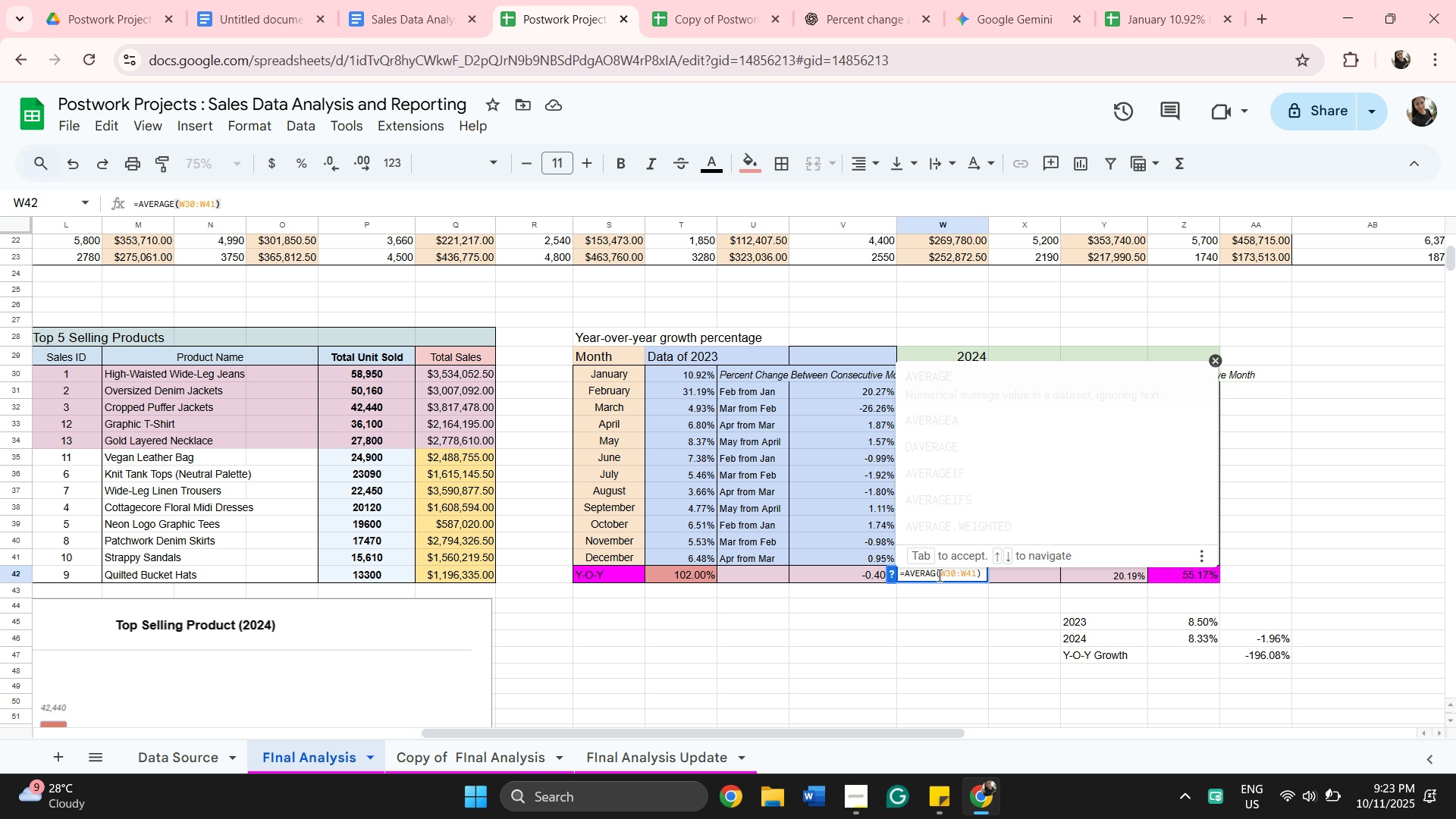 
key(Backspace)
key(Backspace)
key(Backspace)
key(Backspace)
key(Backspace)
key(Backspace)
key(Backspace)
type(sum)
 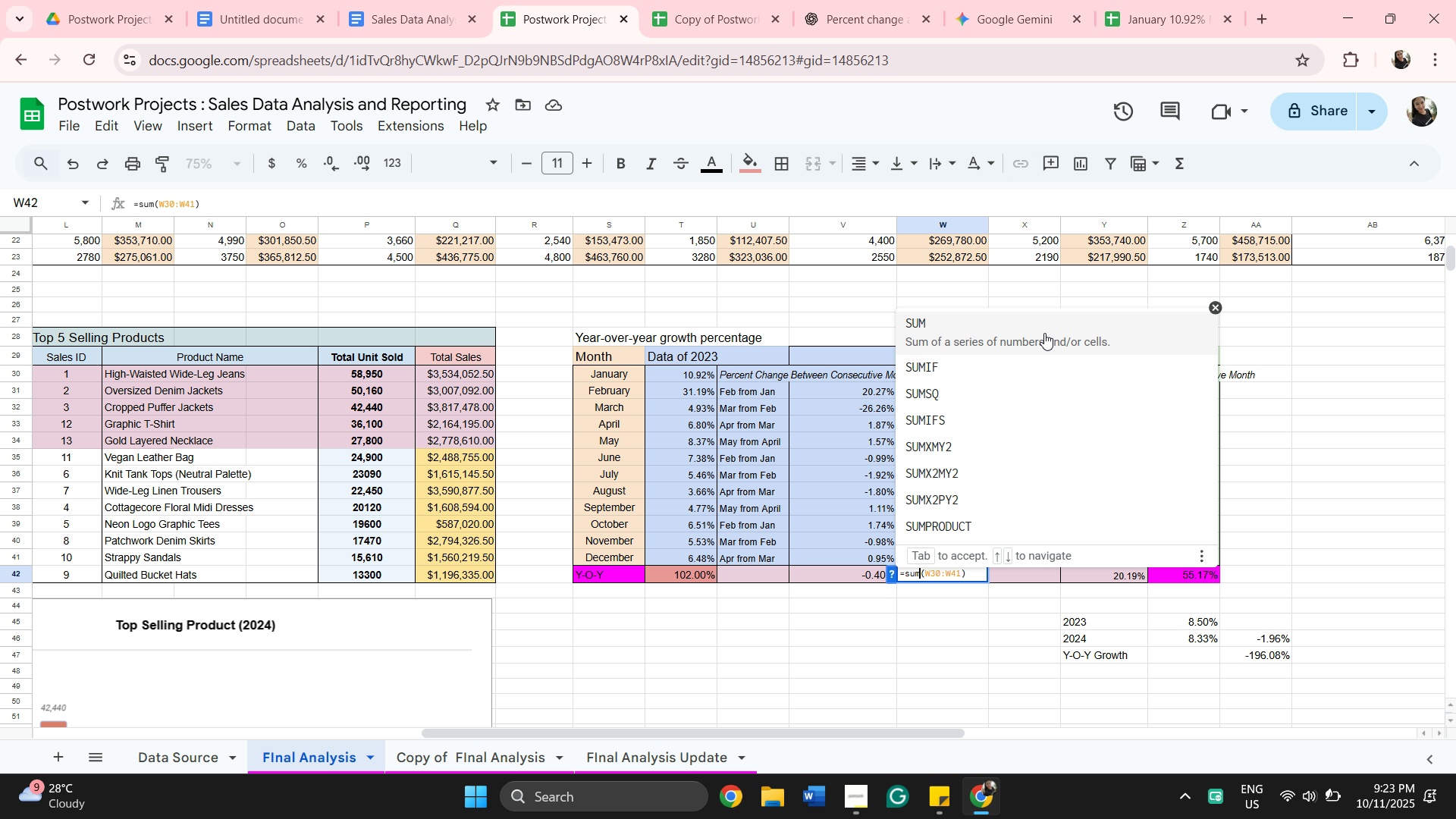 
left_click([1043, 332])
 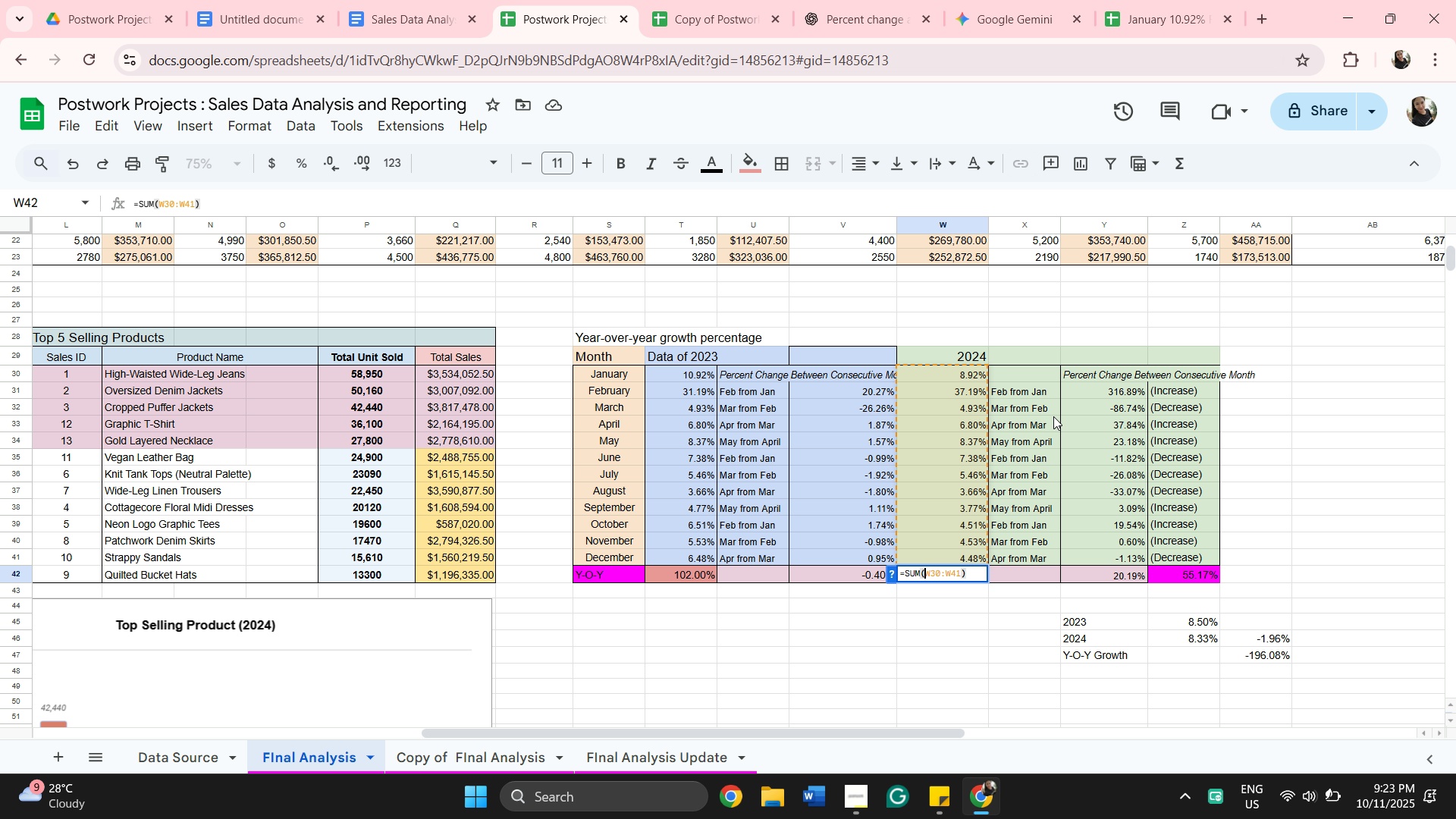 
key(Enter)
 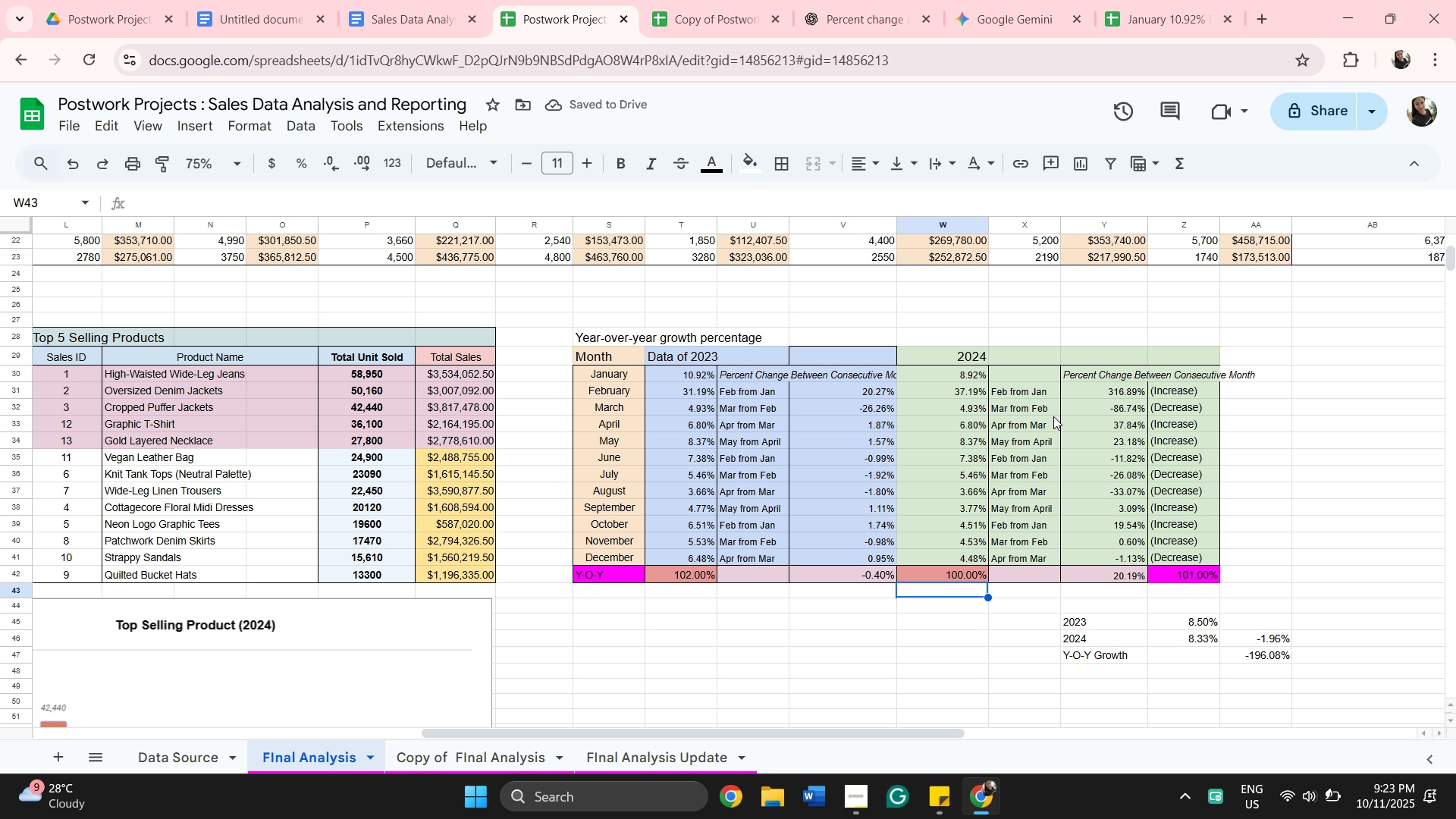 
wait(9.35)
 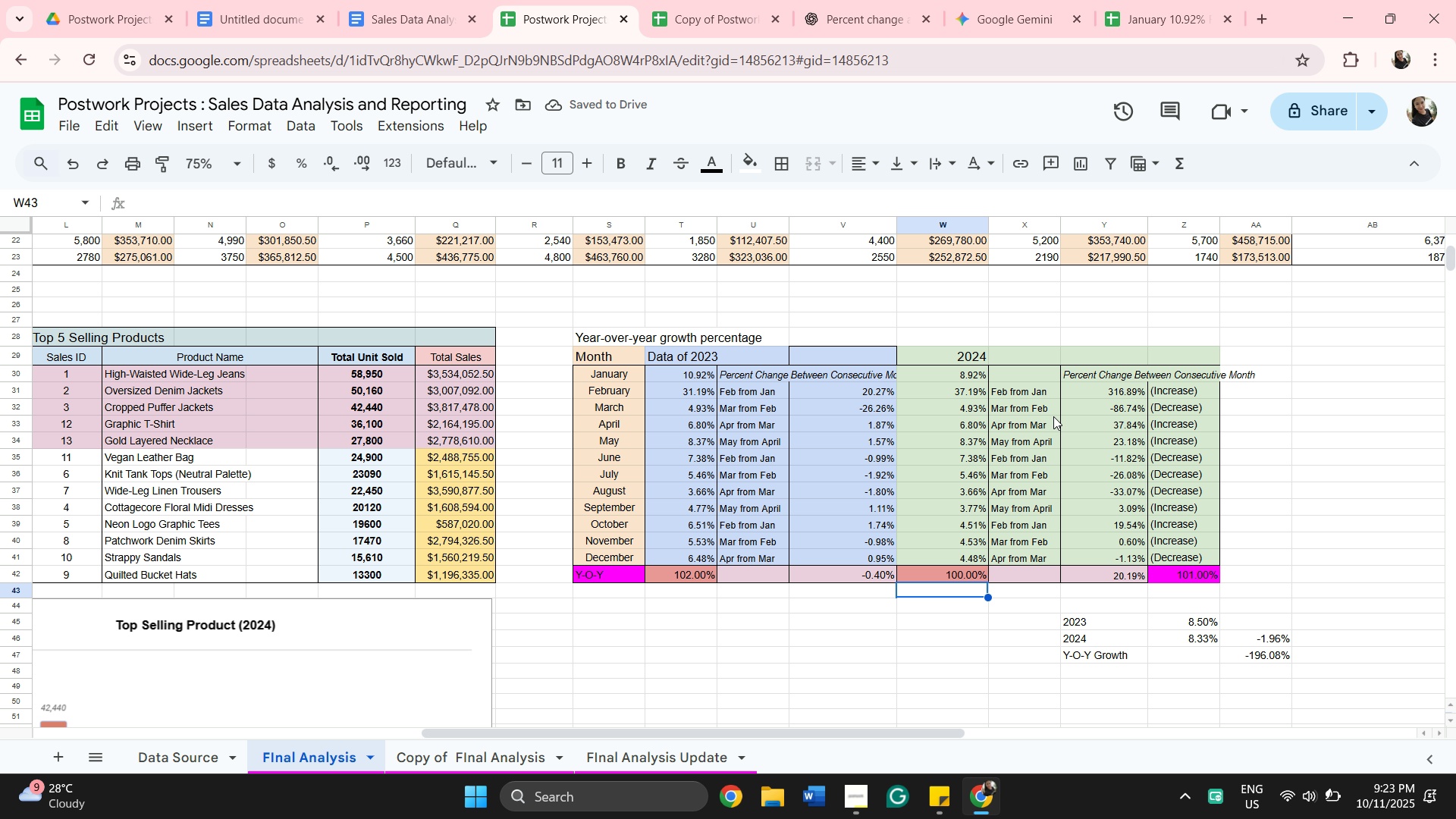 
double_click([1188, 582])
 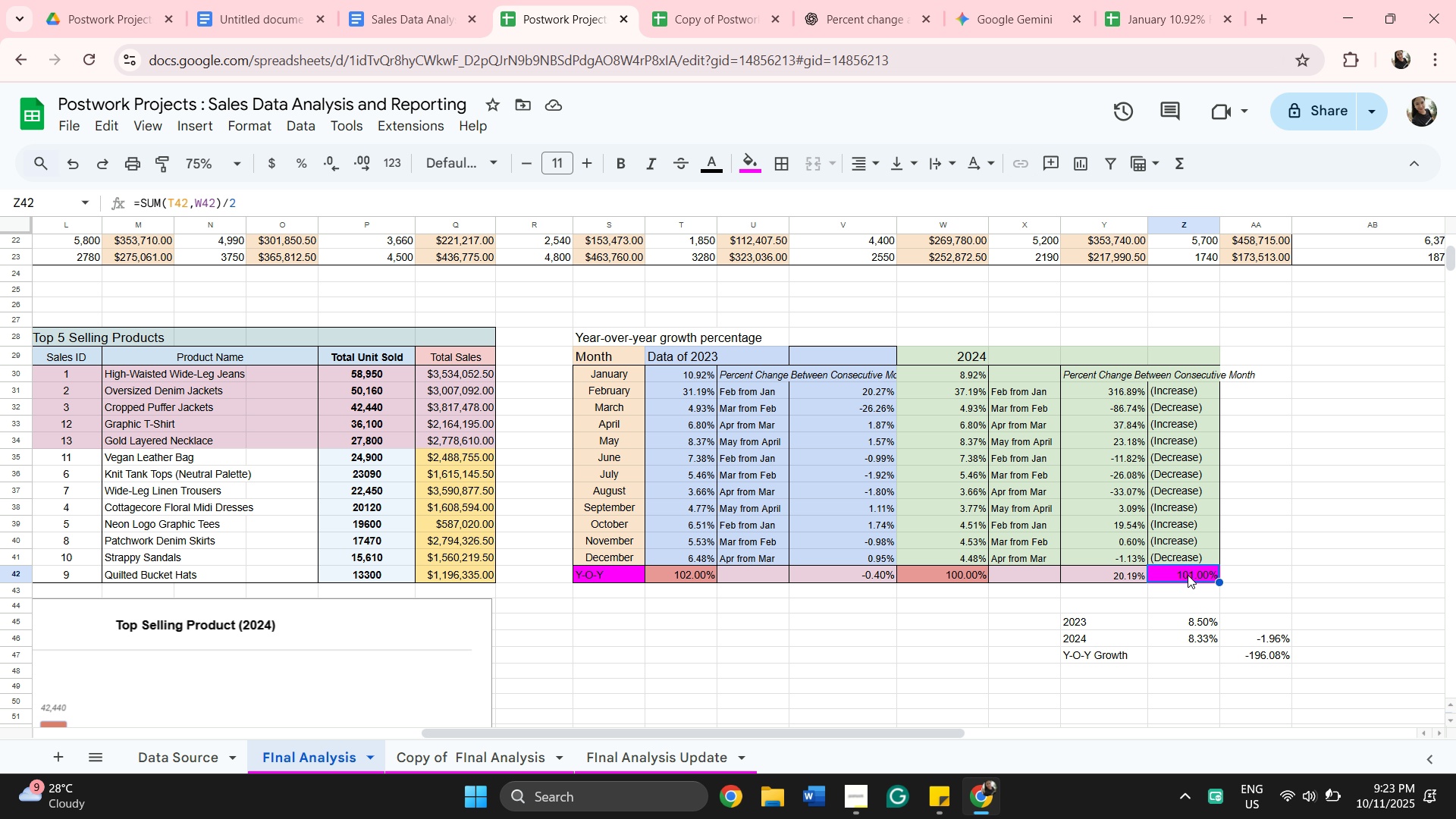 
double_click([1188, 575])
 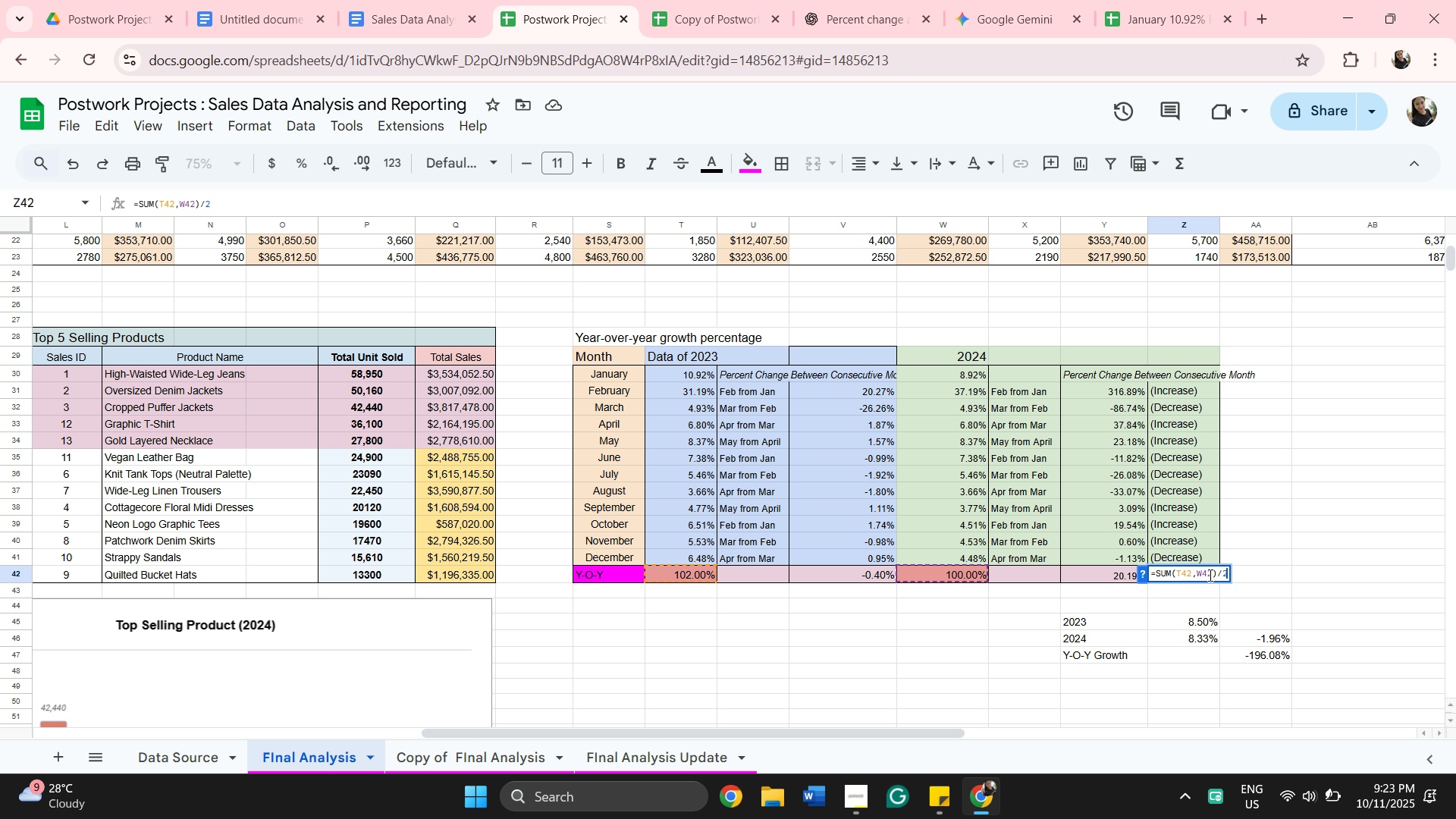 
key(Backspace)
 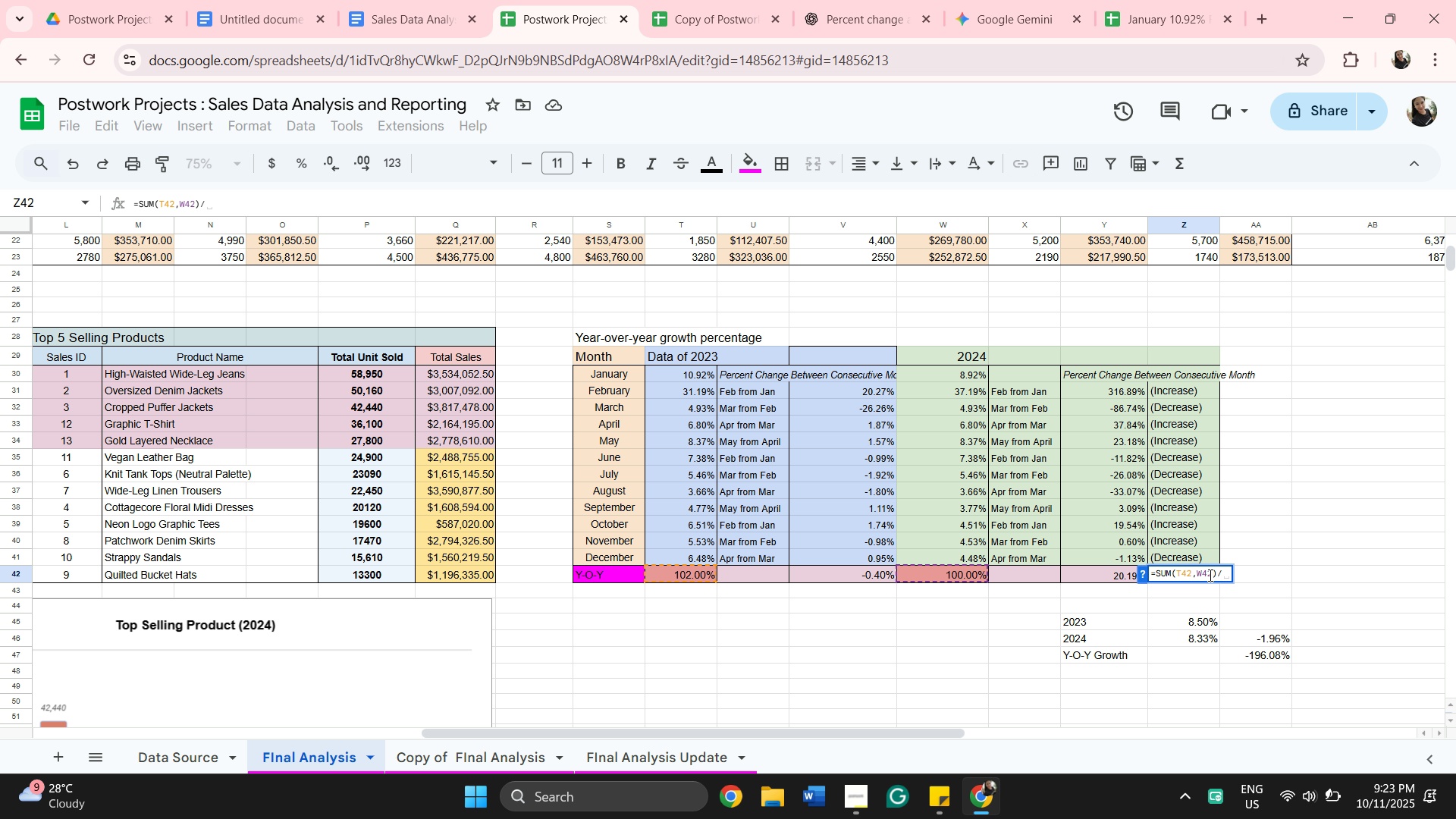 
key(Backspace)
 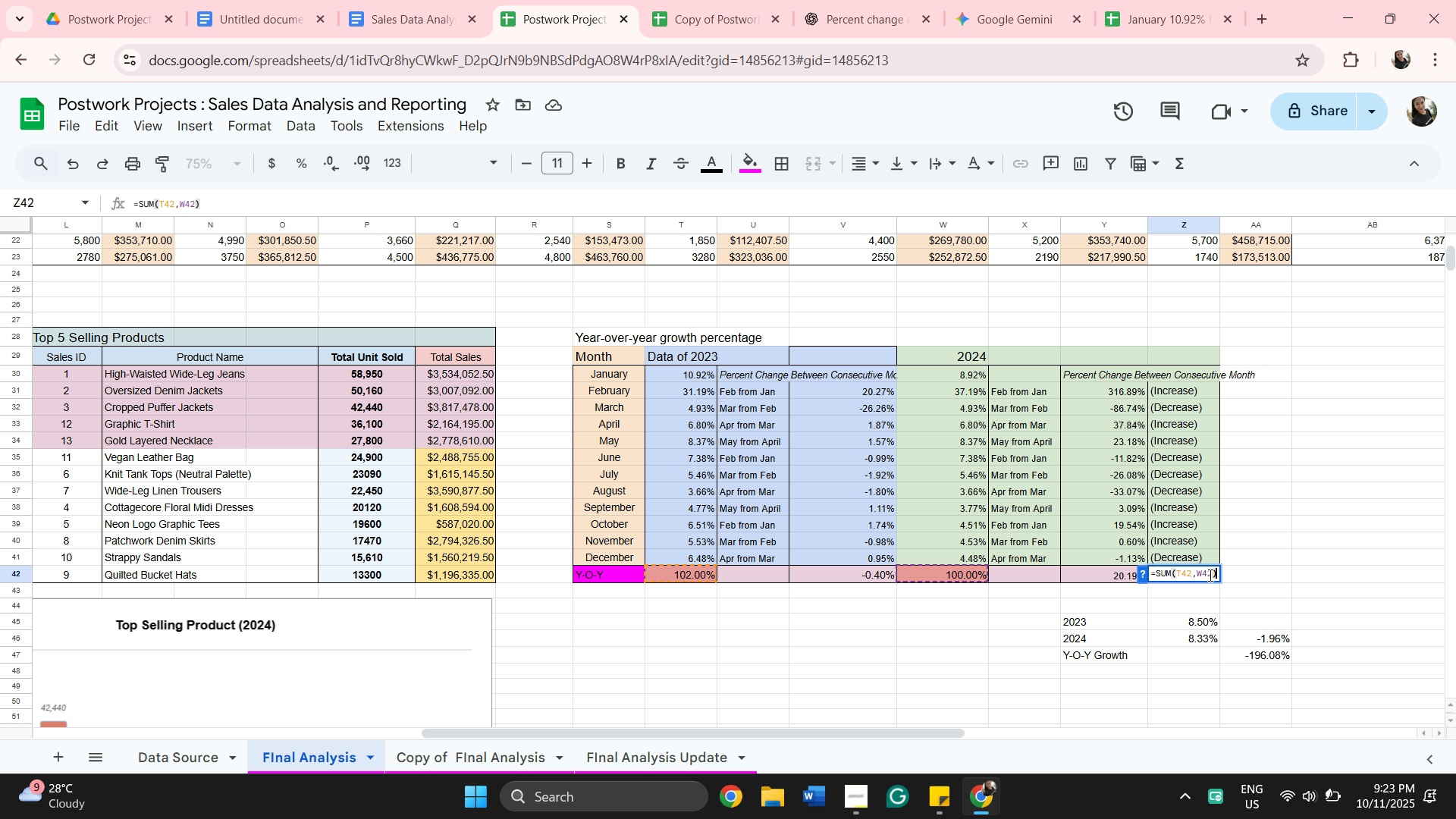 
key(Enter)
 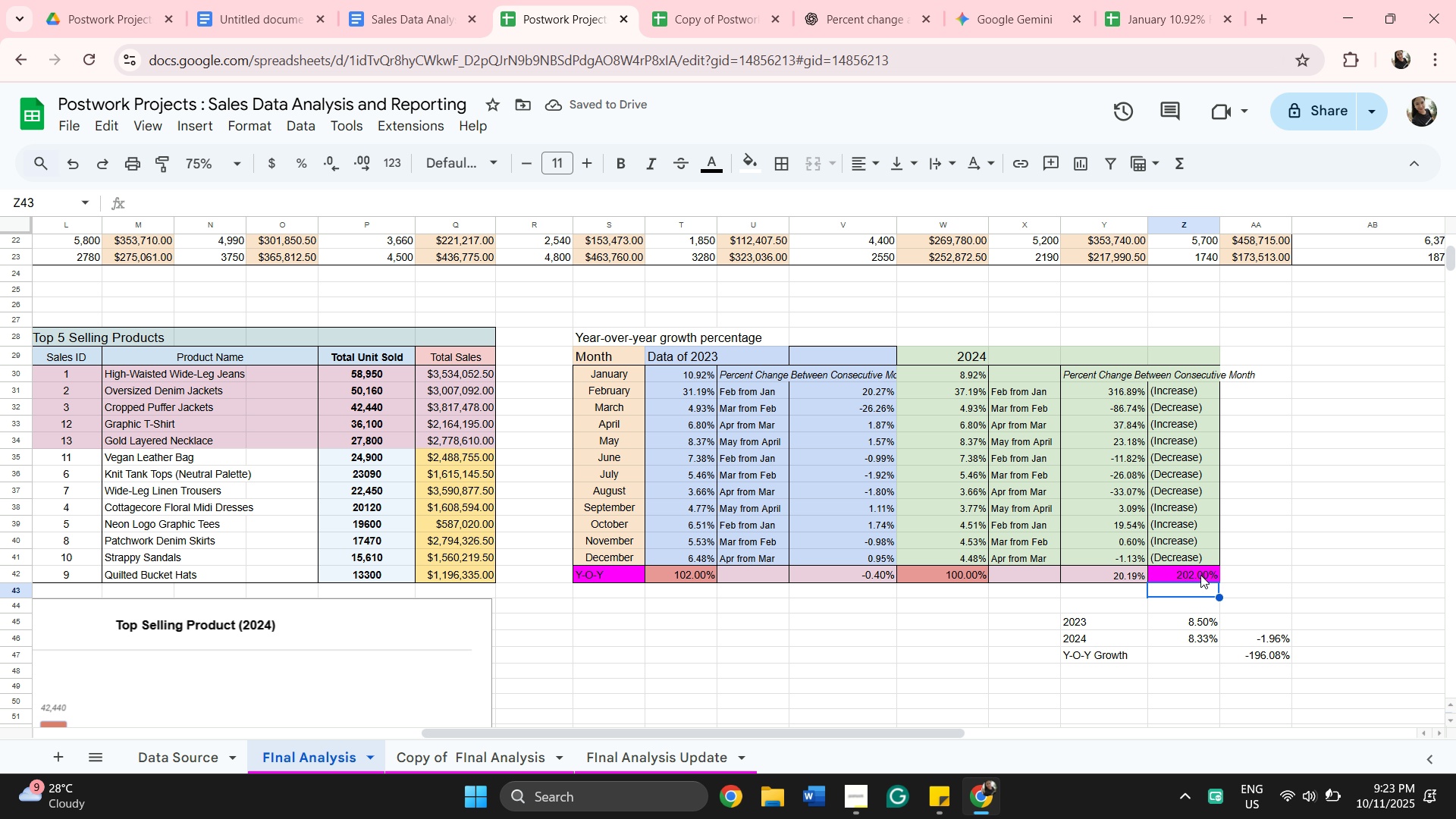 
left_click([1198, 575])
 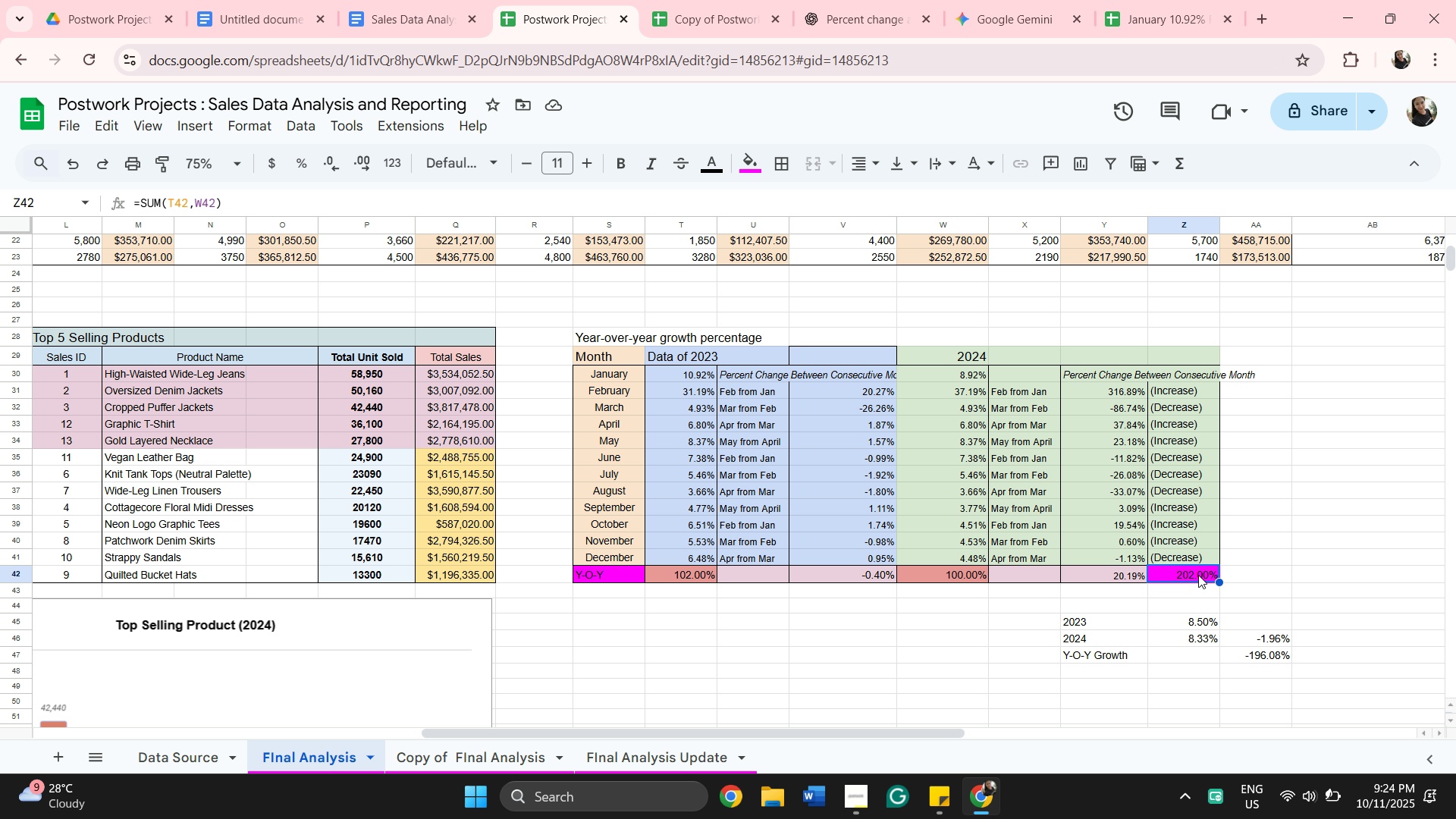 
wait(16.89)
 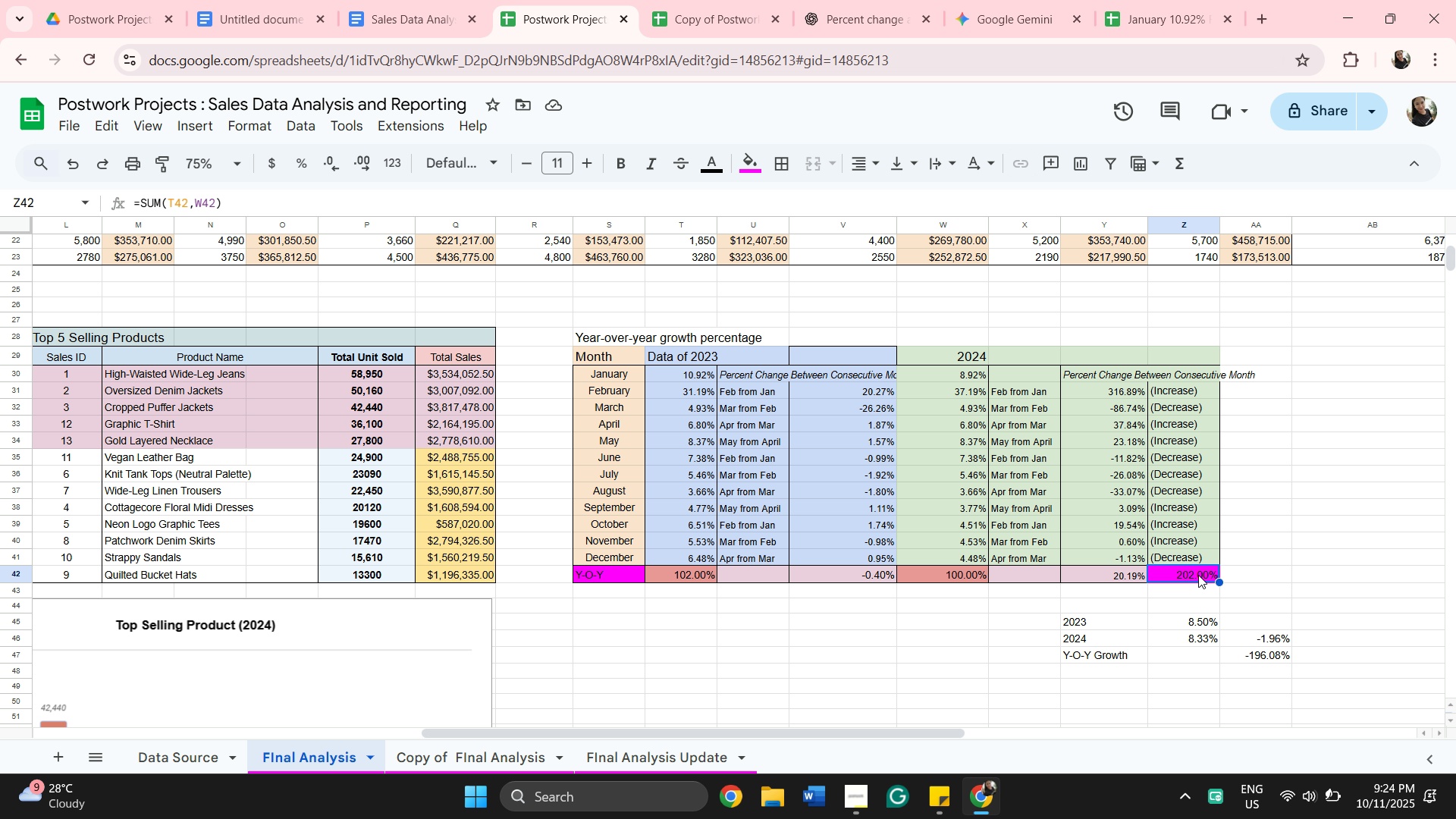 
left_click([1077, 625])
 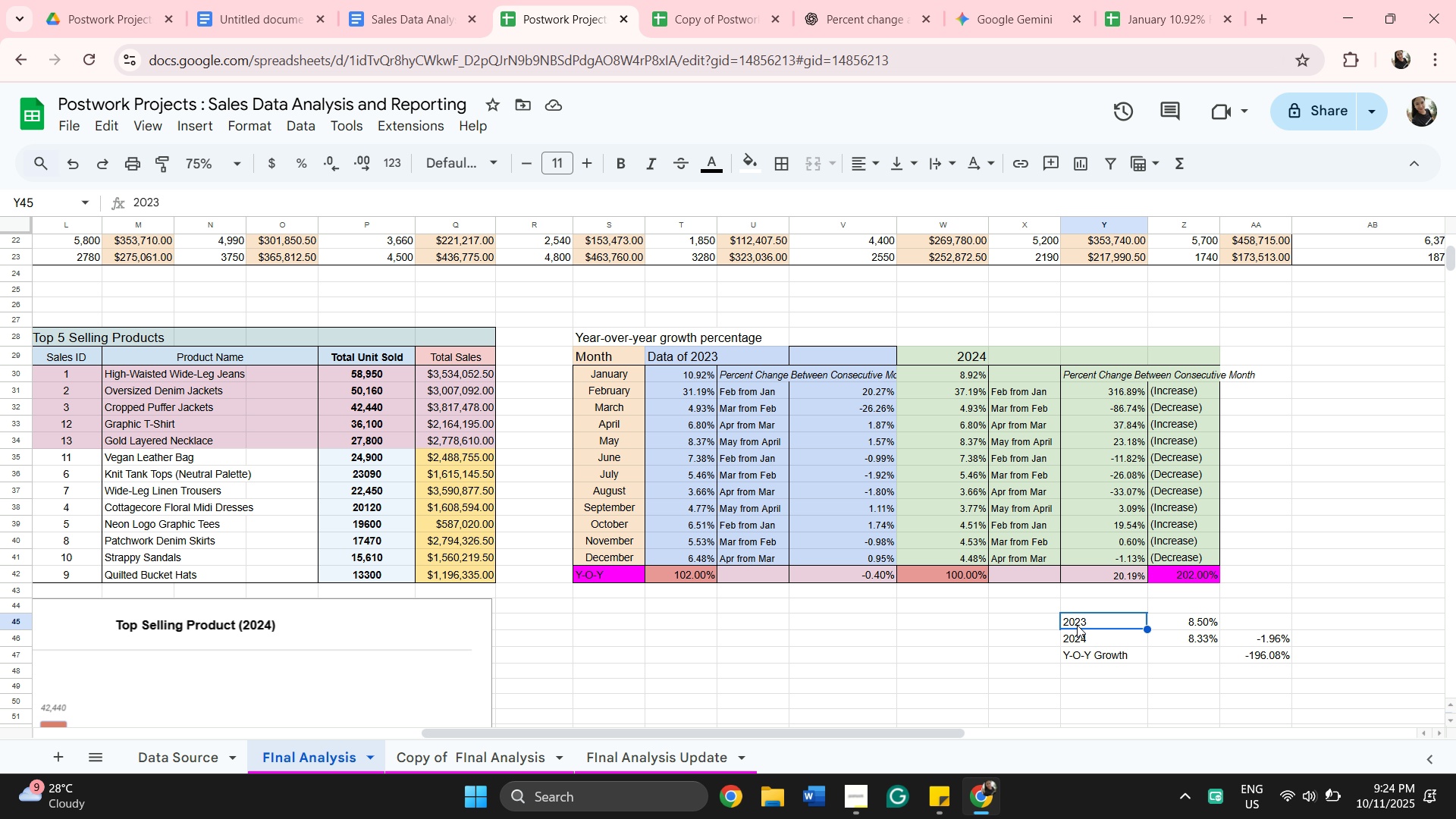 
left_click_drag(start_coordinate=[1077, 625], to_coordinate=[1288, 655])
 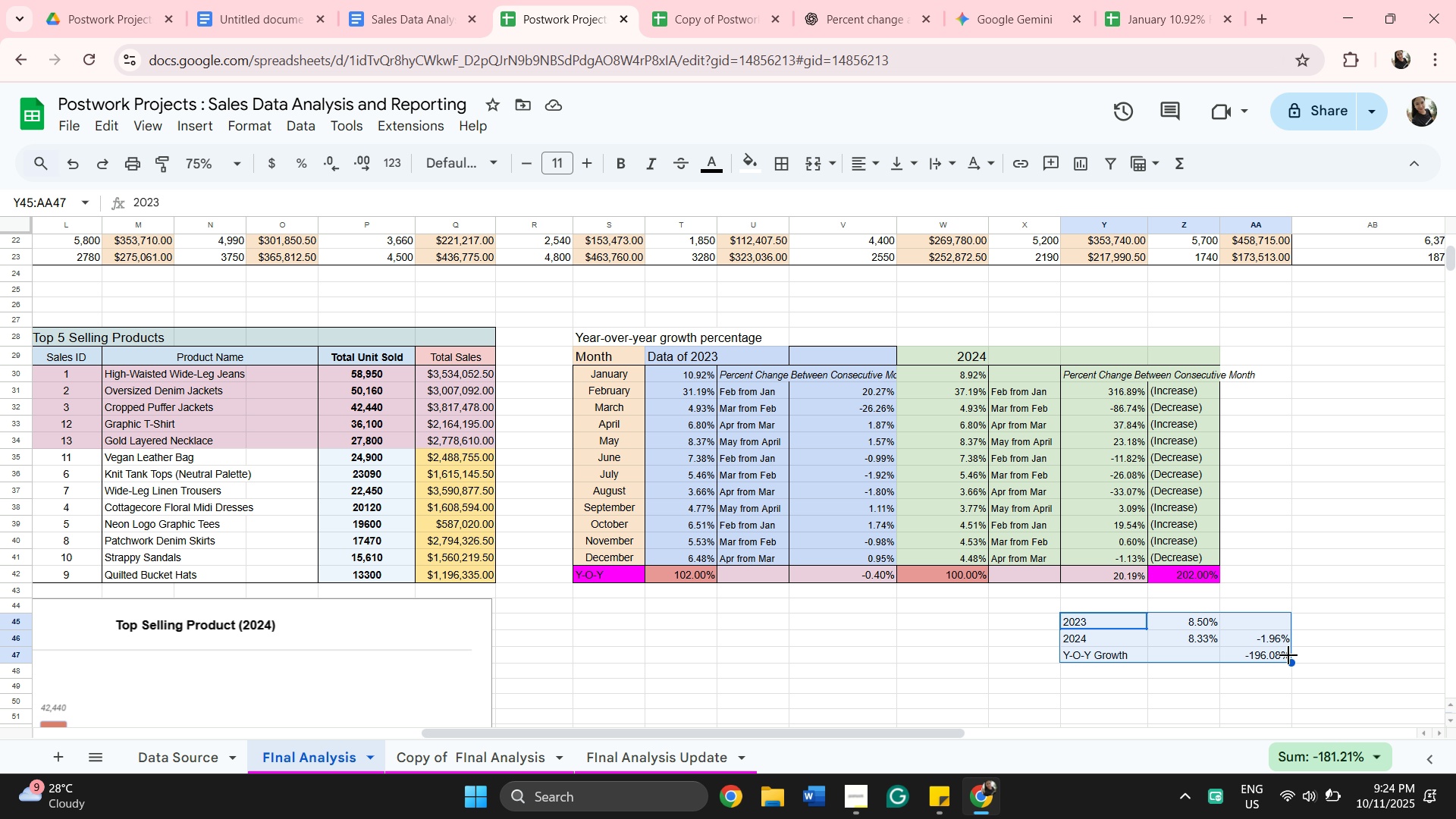 
key(Backspace)
 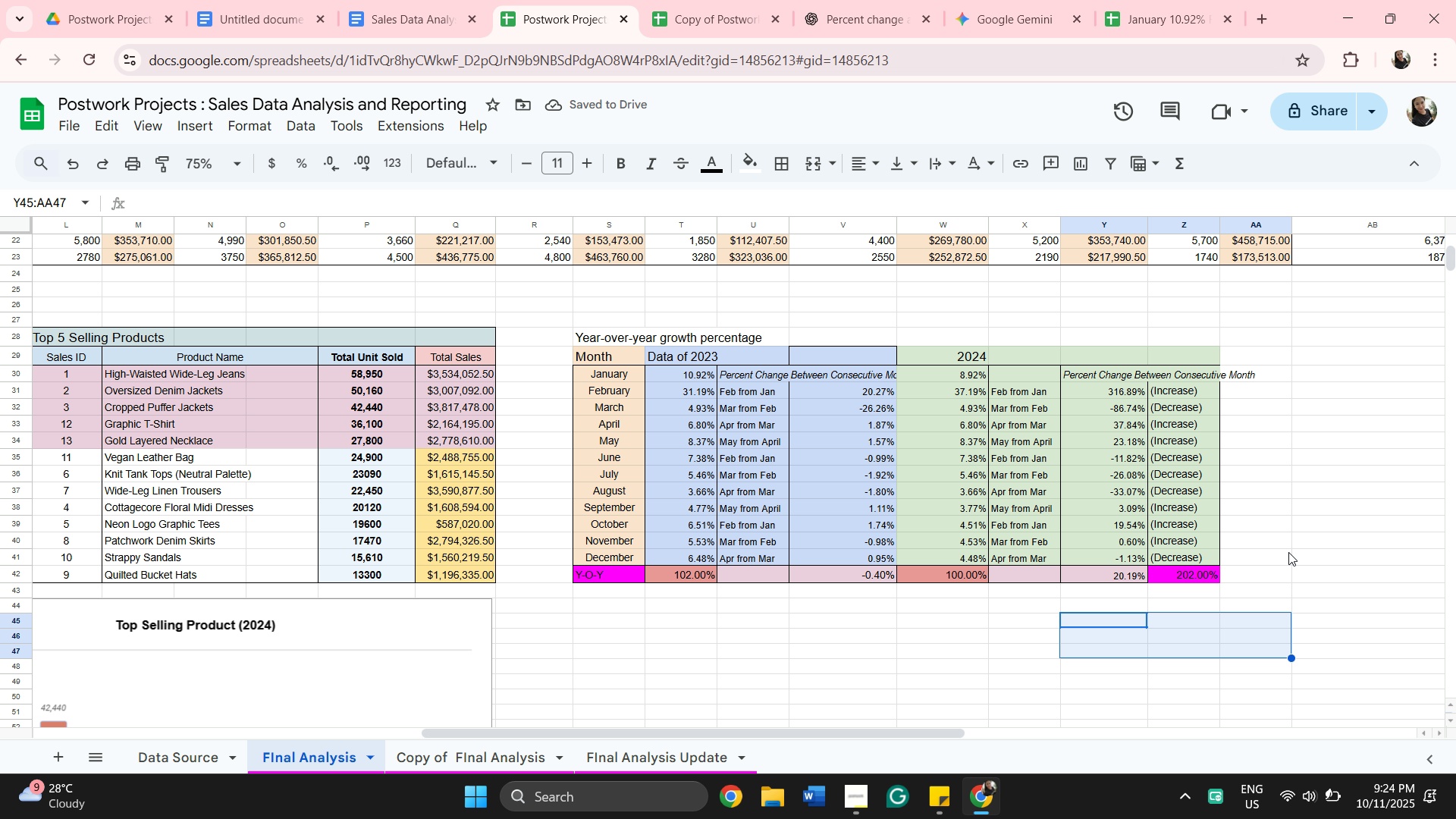 
left_click([1296, 550])
 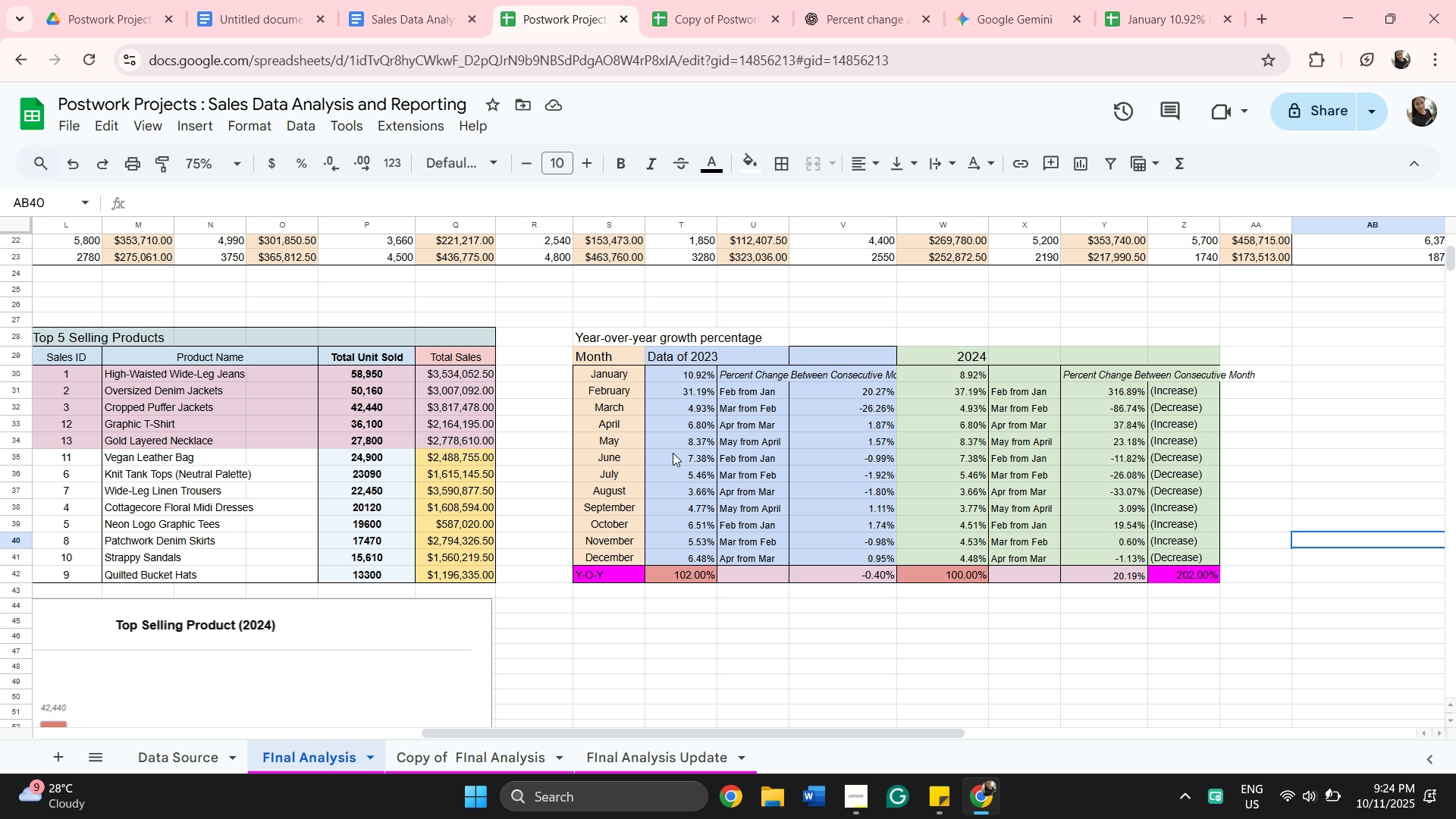 
wait(19.03)
 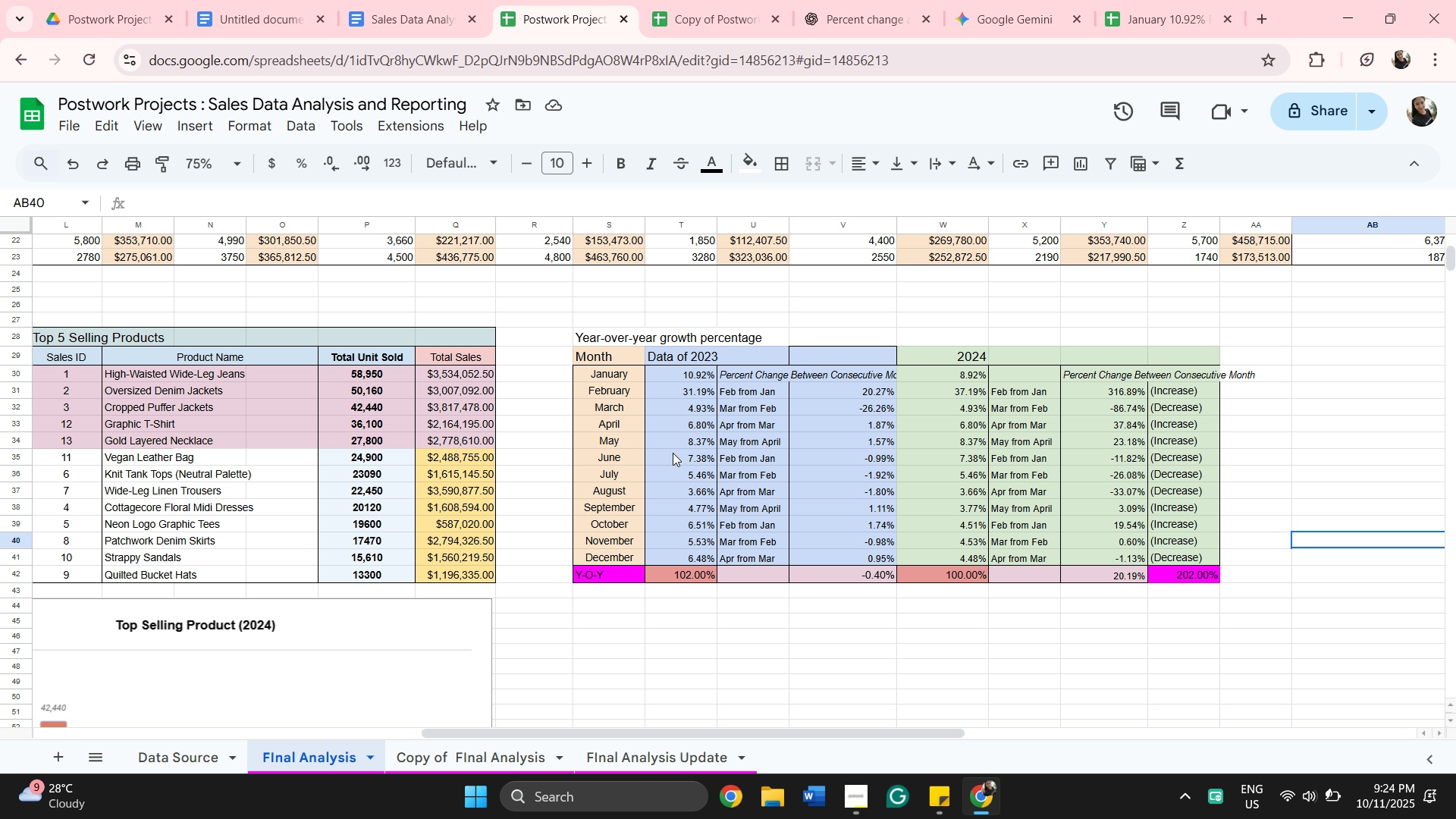 
double_click([1181, 573])
 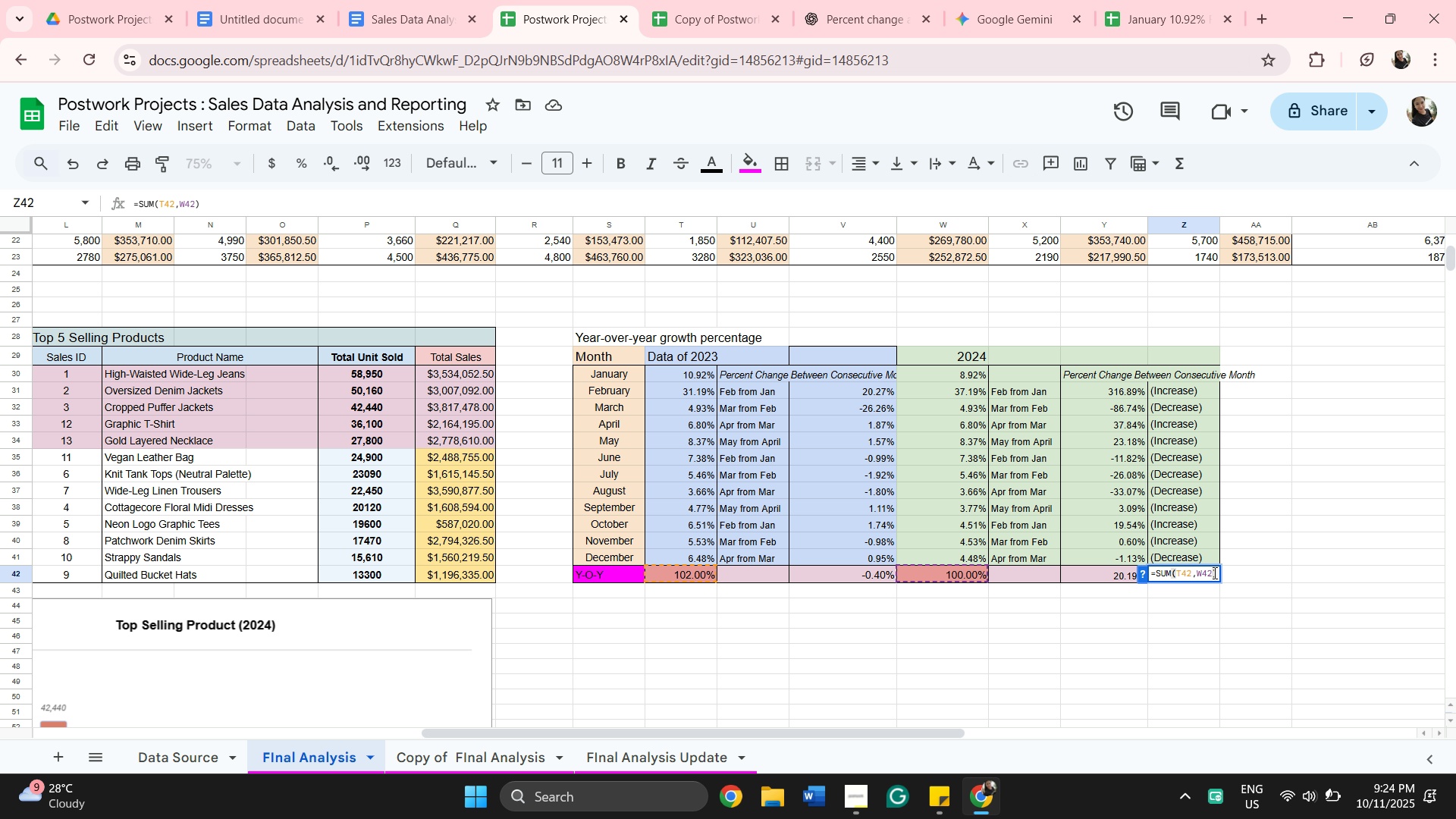 
key(Minus)
 